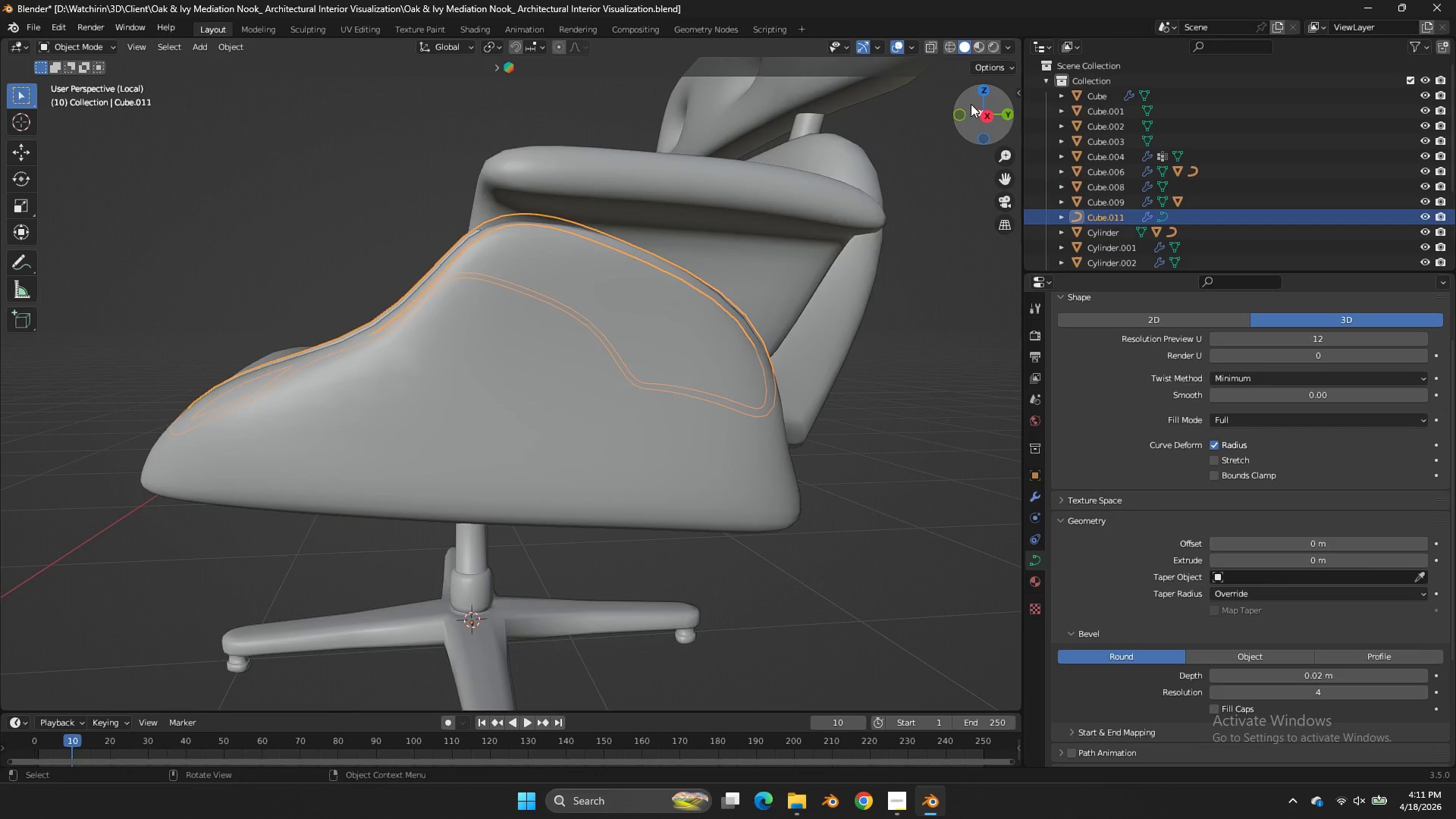 
left_click_drag(start_coordinate=[971, 104], to_coordinate=[883, 102])
 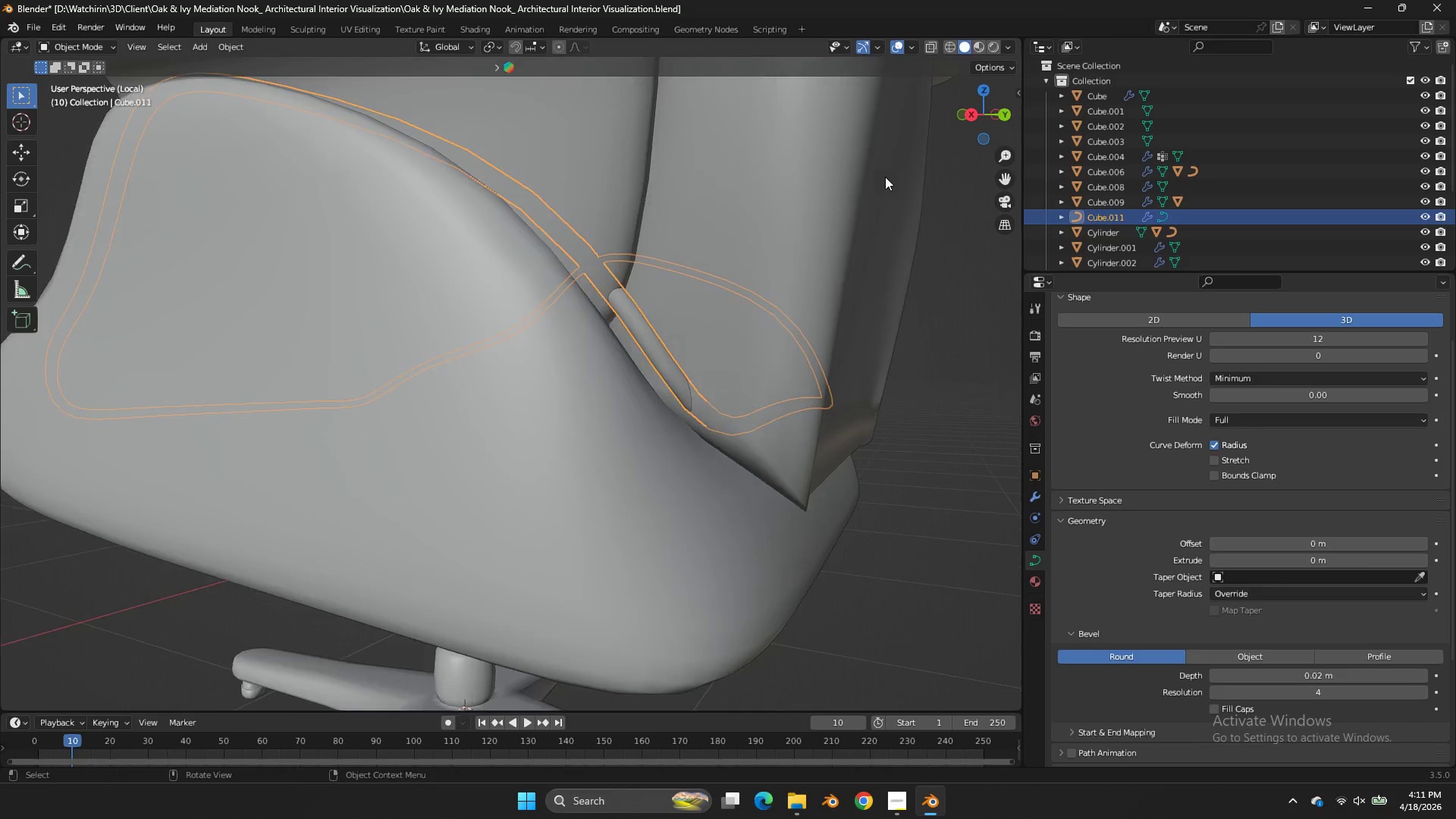 
key(Tab)
 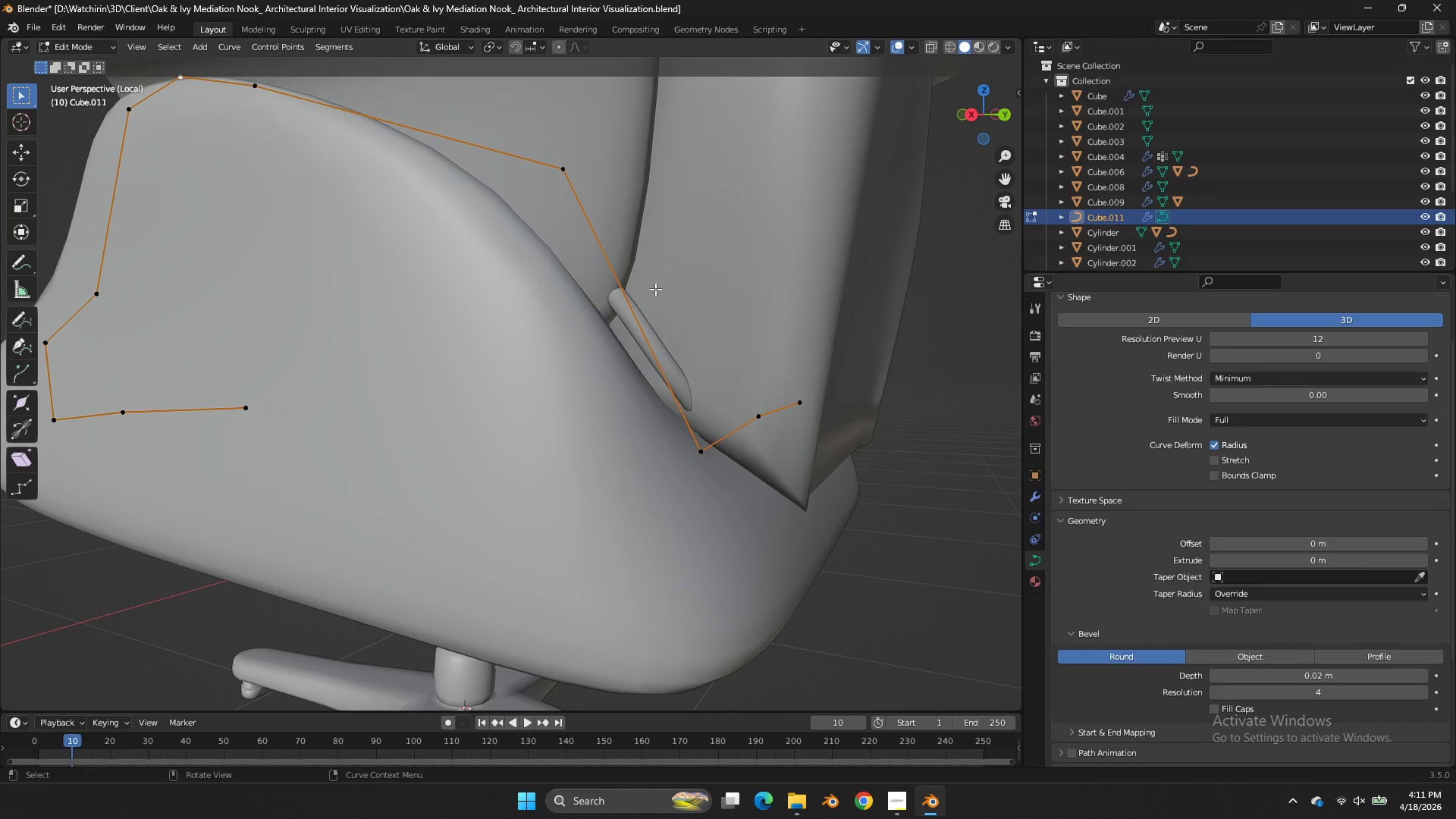 
left_click([655, 289])
 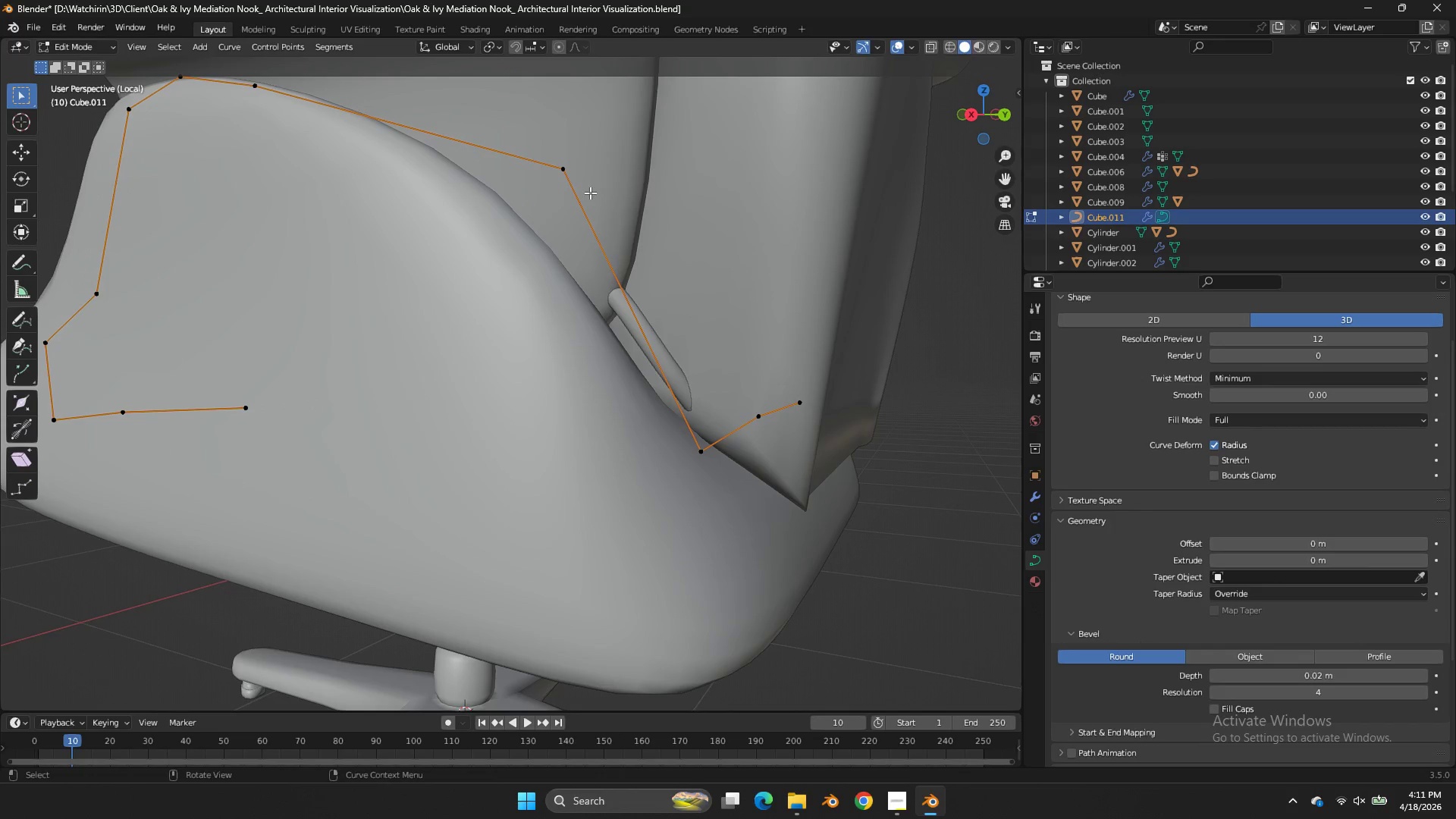 
scroll: coordinate [885, 177], scroll_direction: up, amount: 2.0
 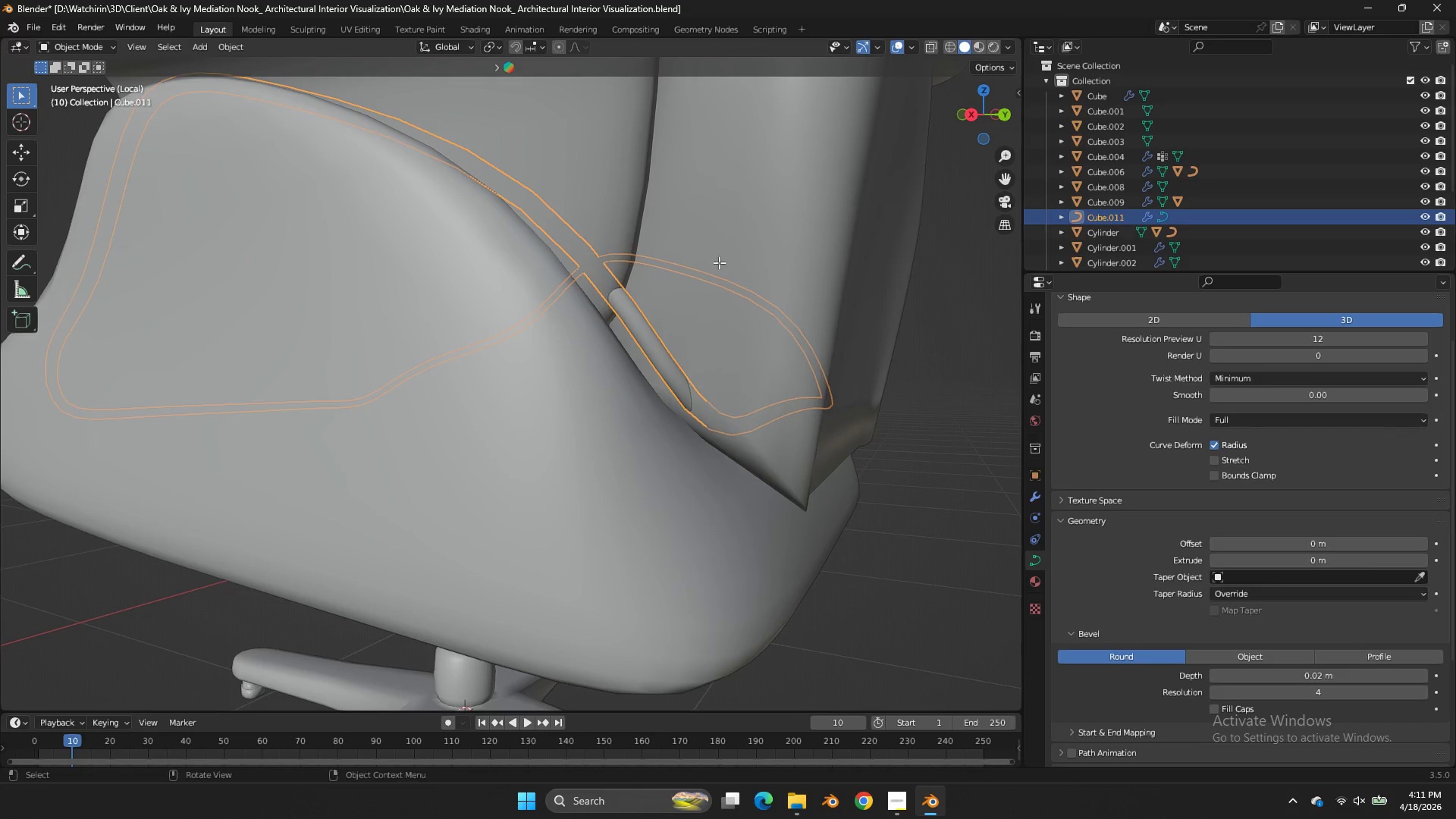 
double_click([590, 193])
 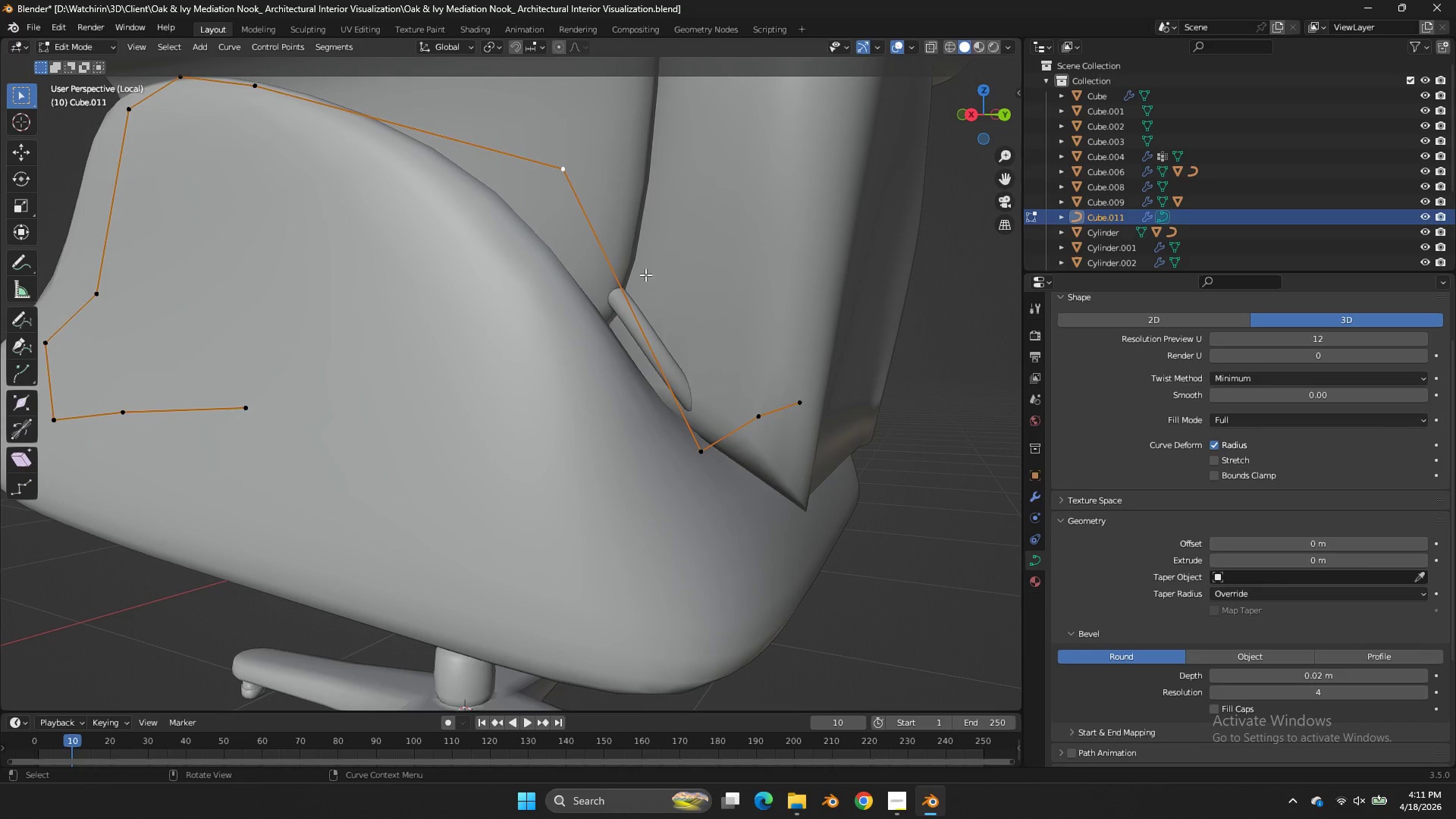 
hold_key(key=ShiftLeft, duration=0.66)
 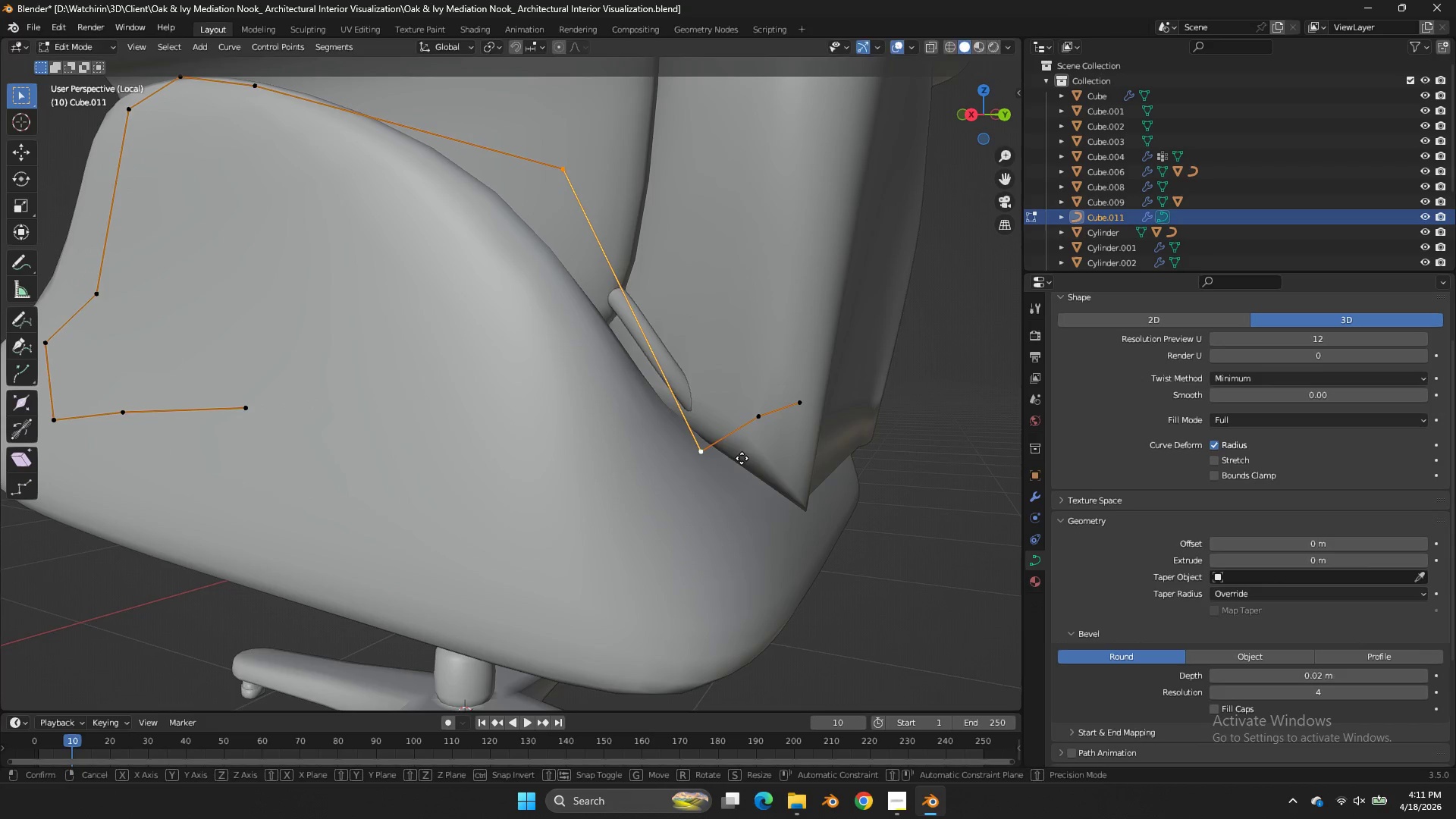 
key(G)
 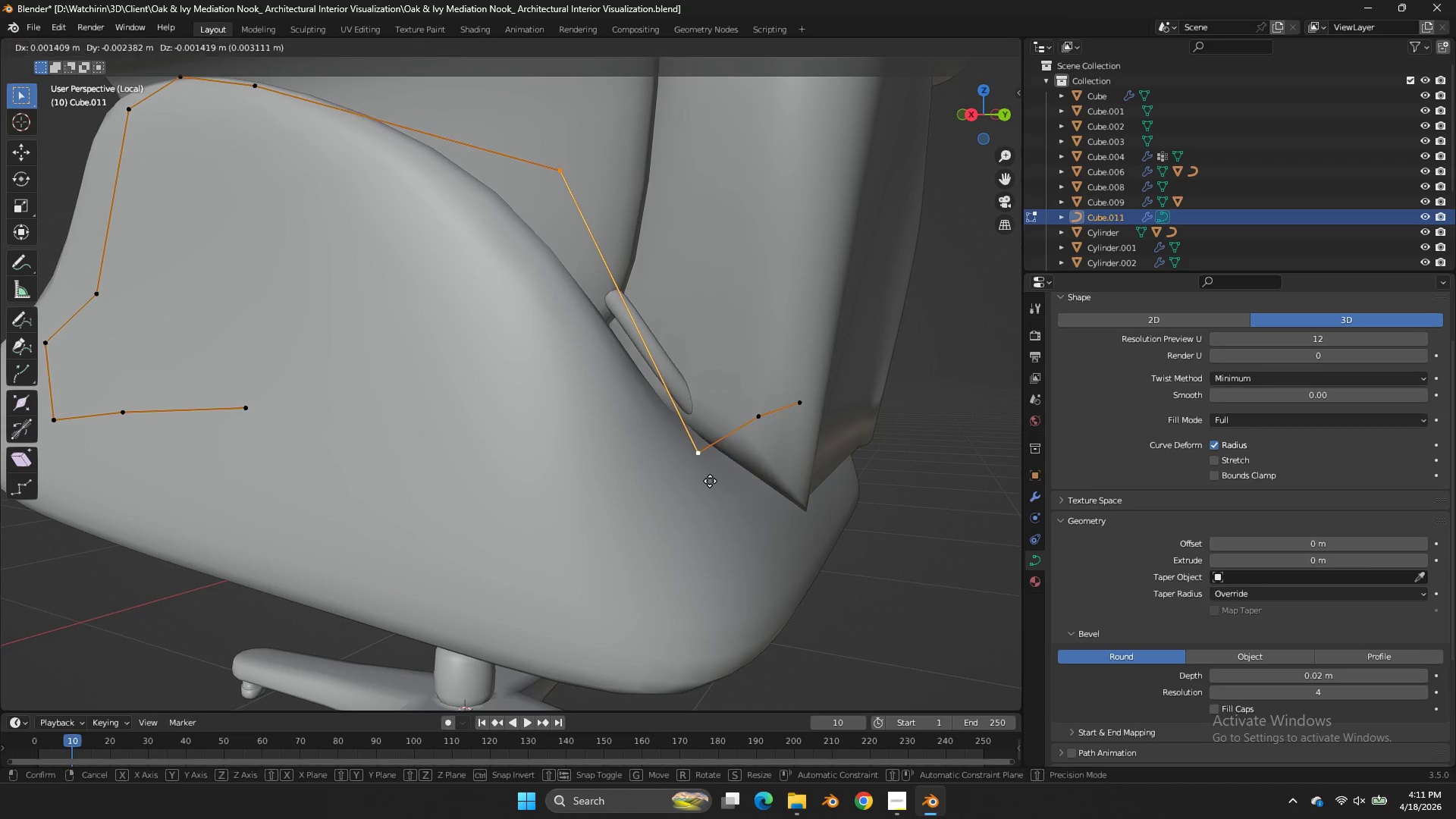 
hold_key(key=ShiftLeft, duration=0.88)
left_click([551, 592])
 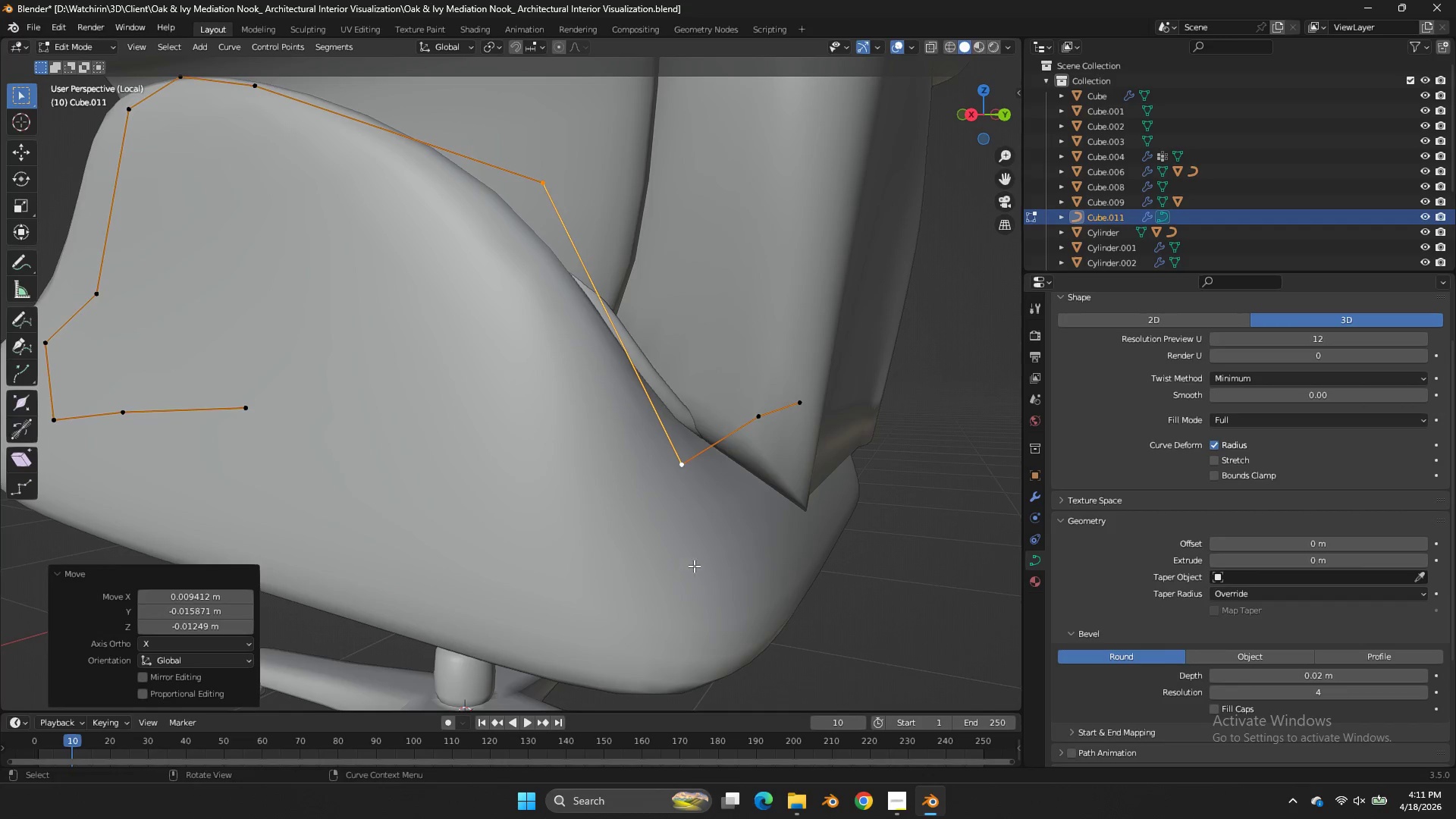 
key(Tab)
 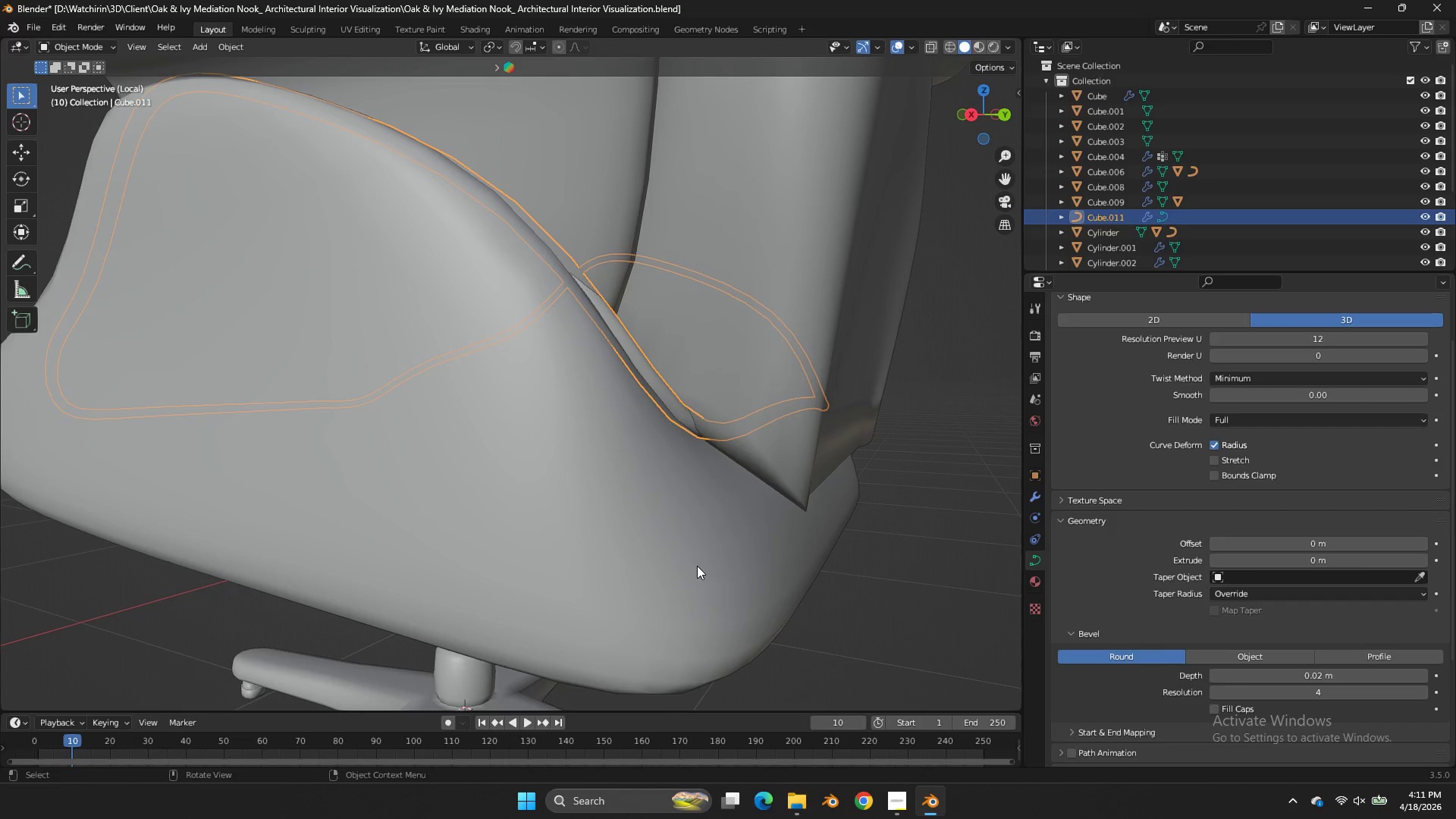 
hold_key(key=ShiftLeft, duration=0.66)
left_click([697, 566])
 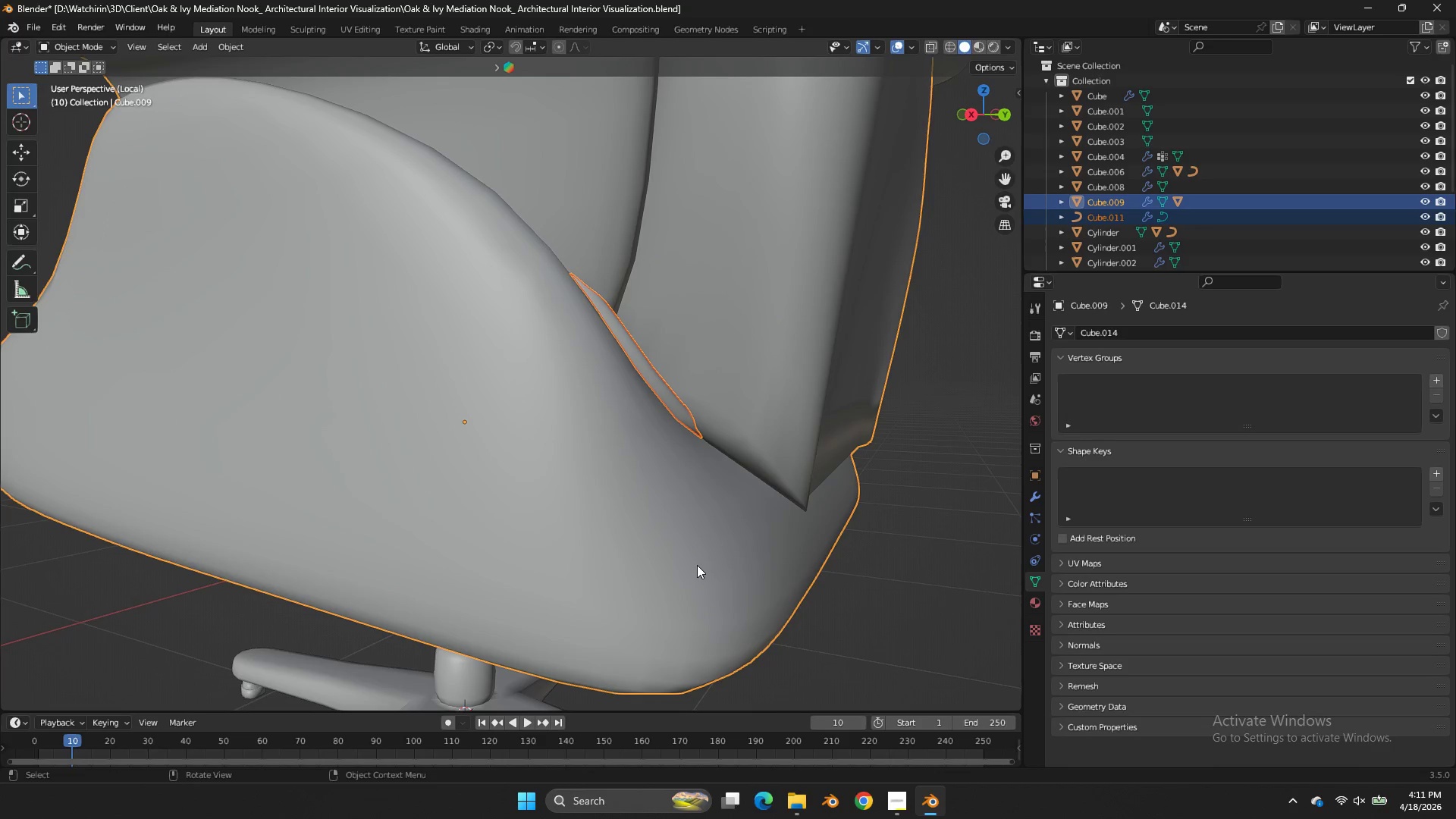 
key(Tab)
 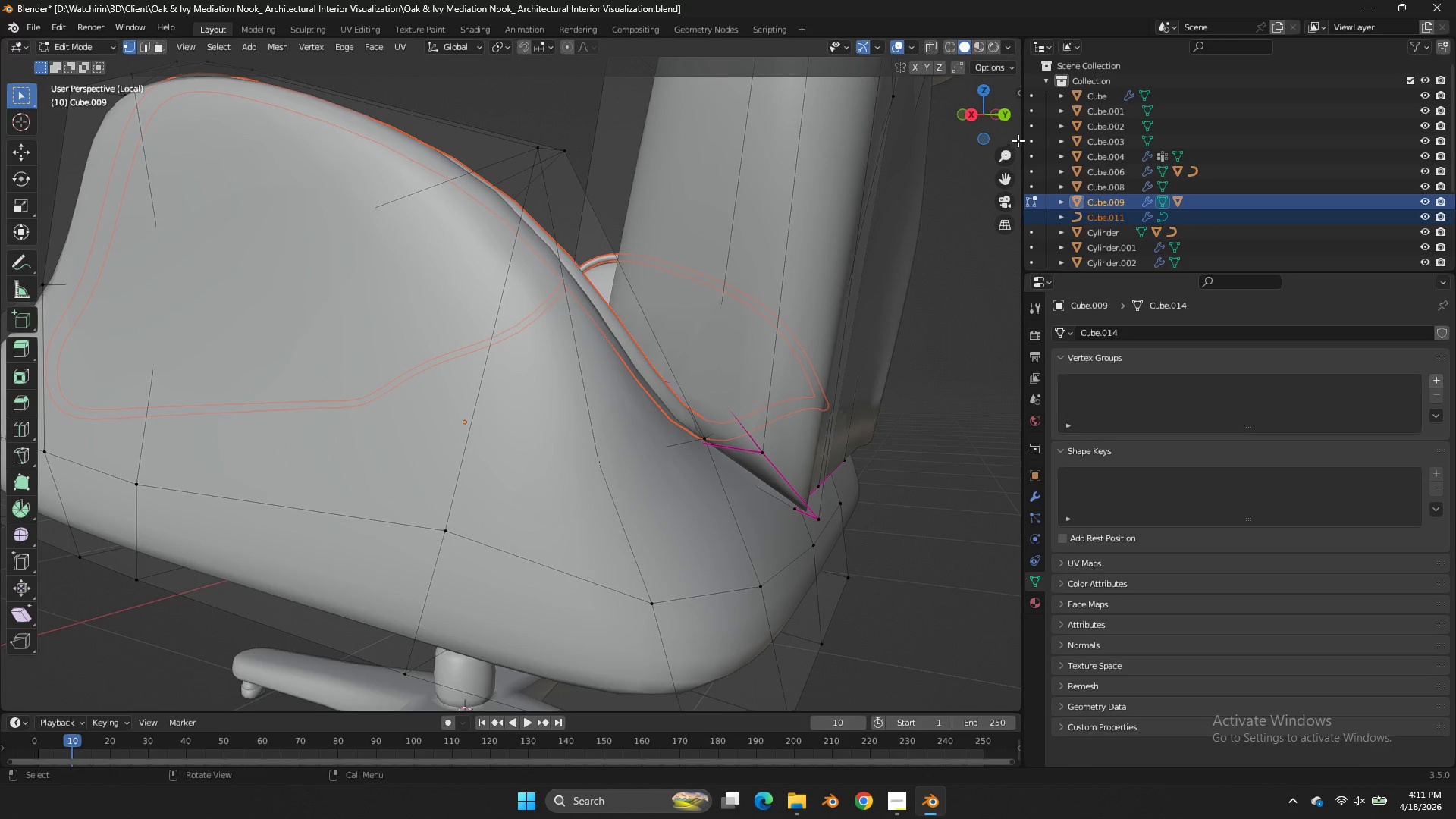 
left_click_drag(start_coordinate=[999, 115], to_coordinate=[32, 169])
 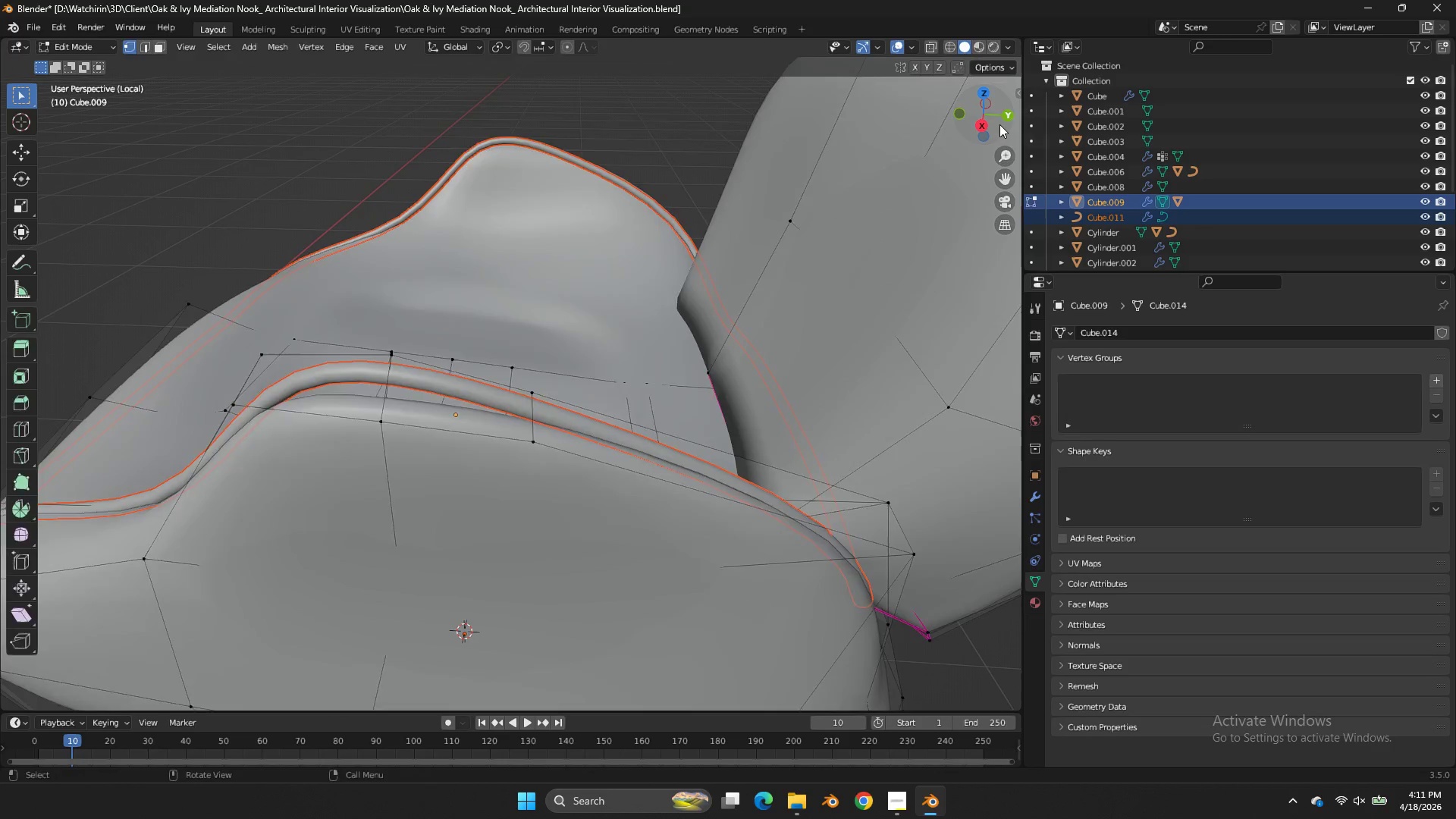 
key(Tab)
key(Tab)
type(zz)
key(Tab)
 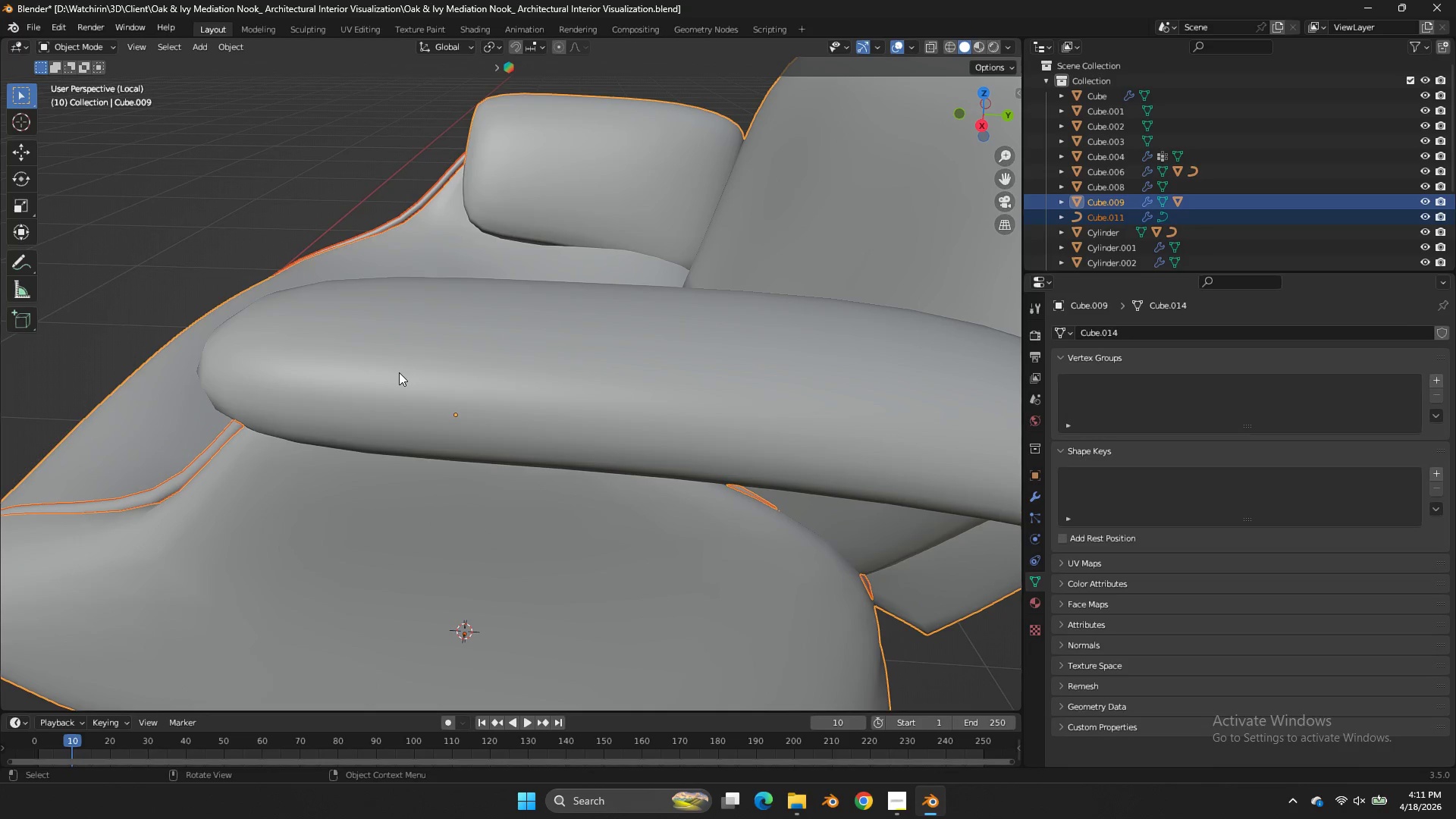 
left_click([399, 372])
 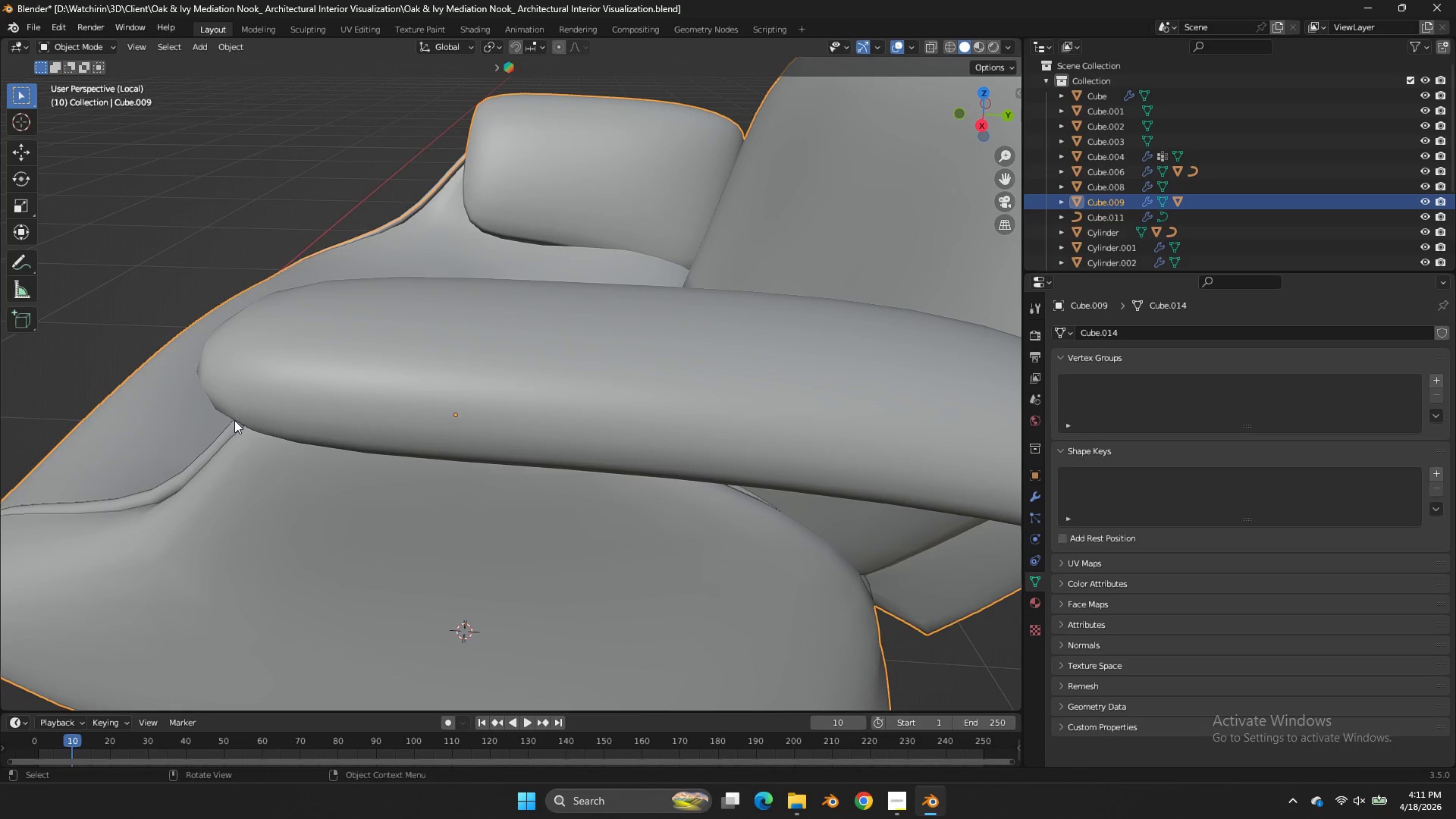 
triple_click([230, 428])
 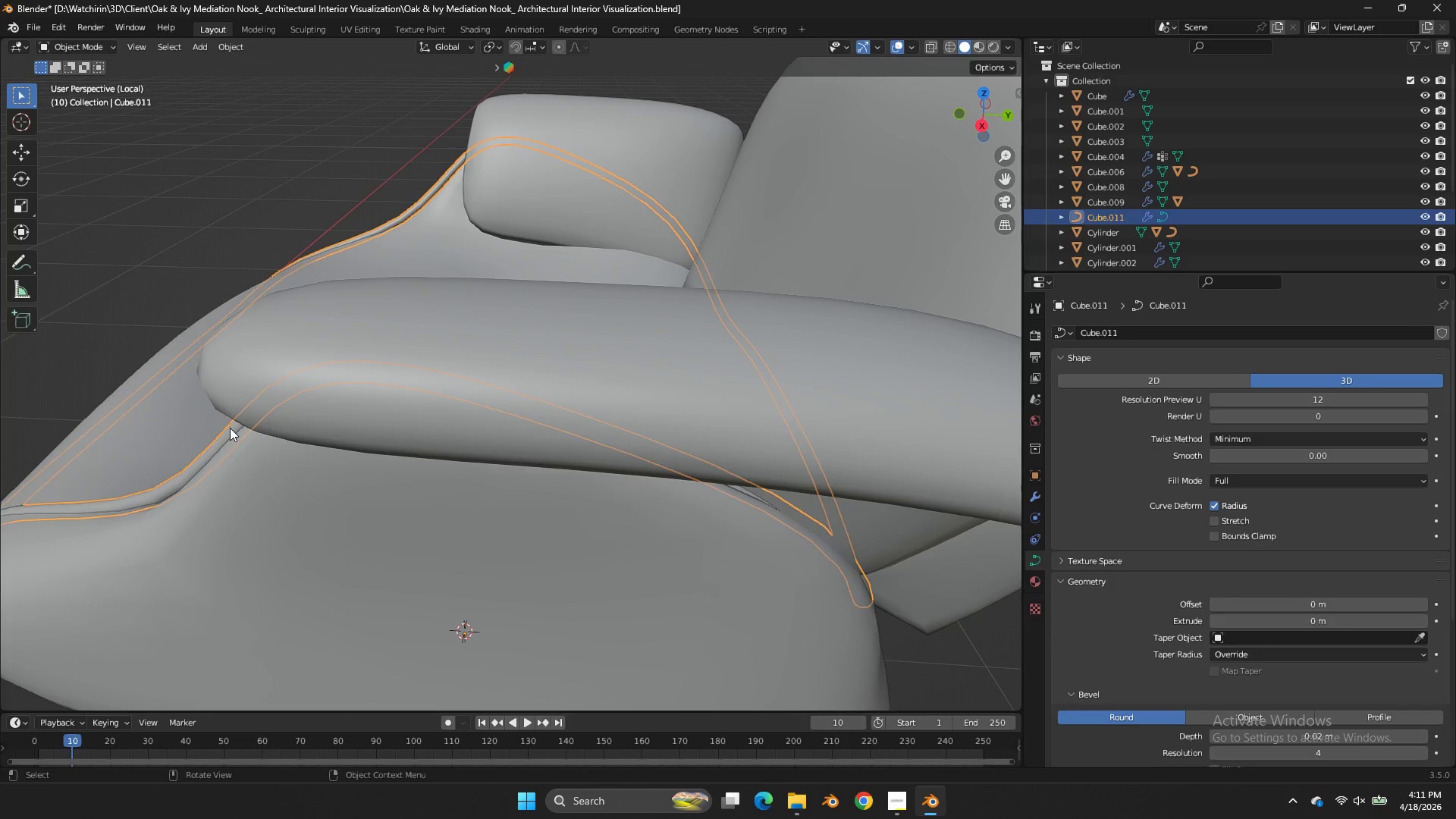 
key(Tab)
 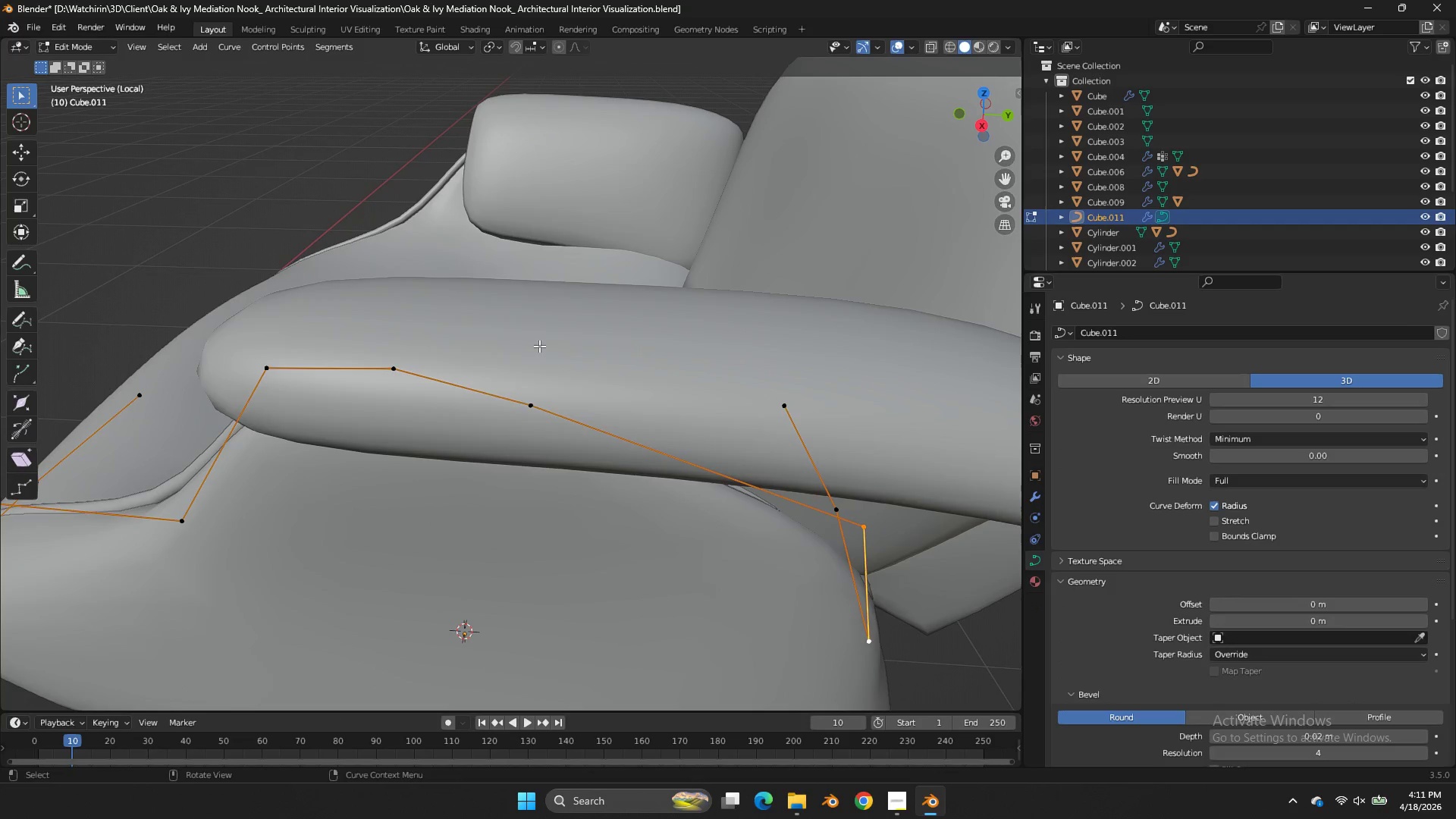 
key(Z)
 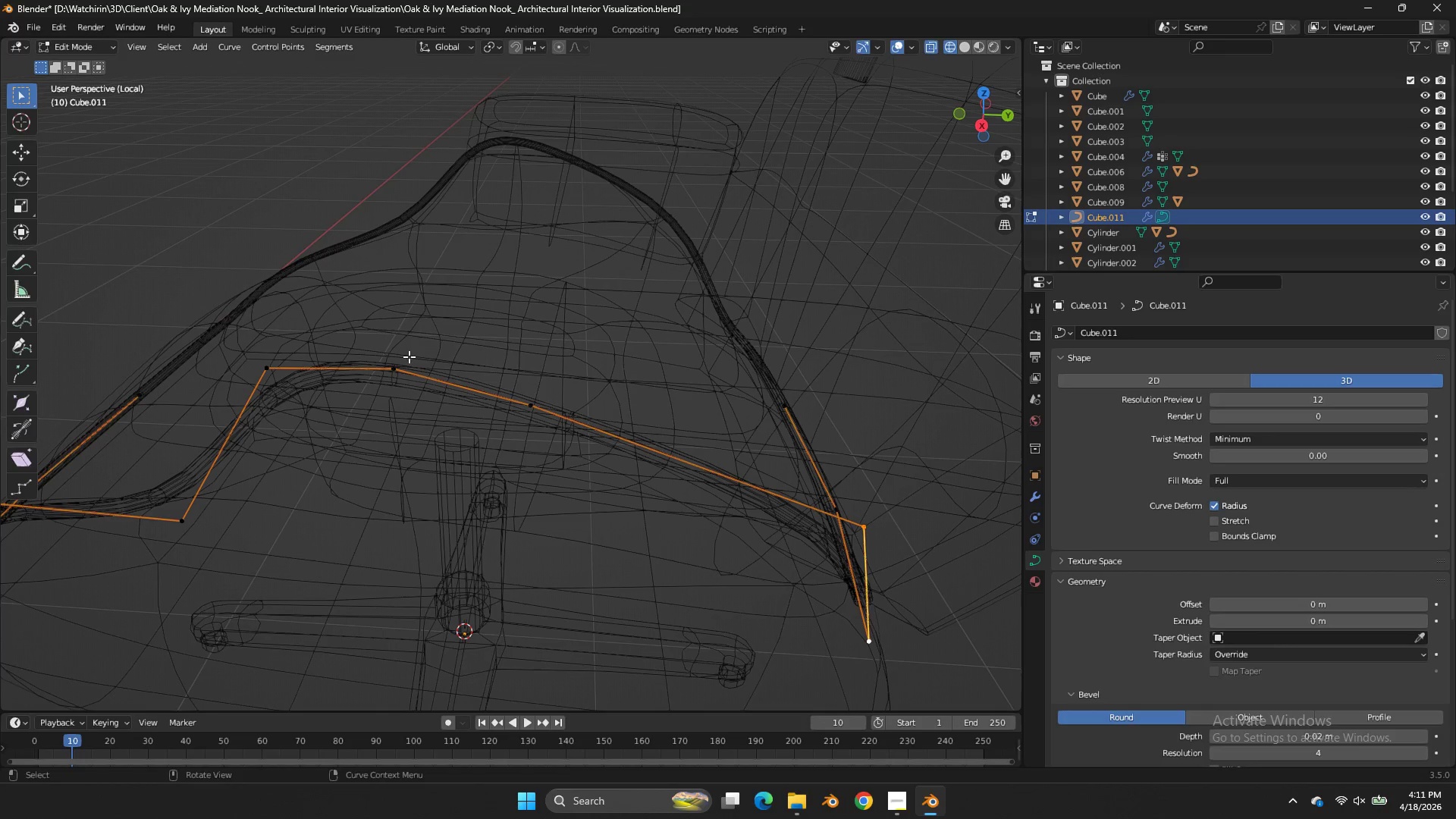 
left_click([409, 356])
 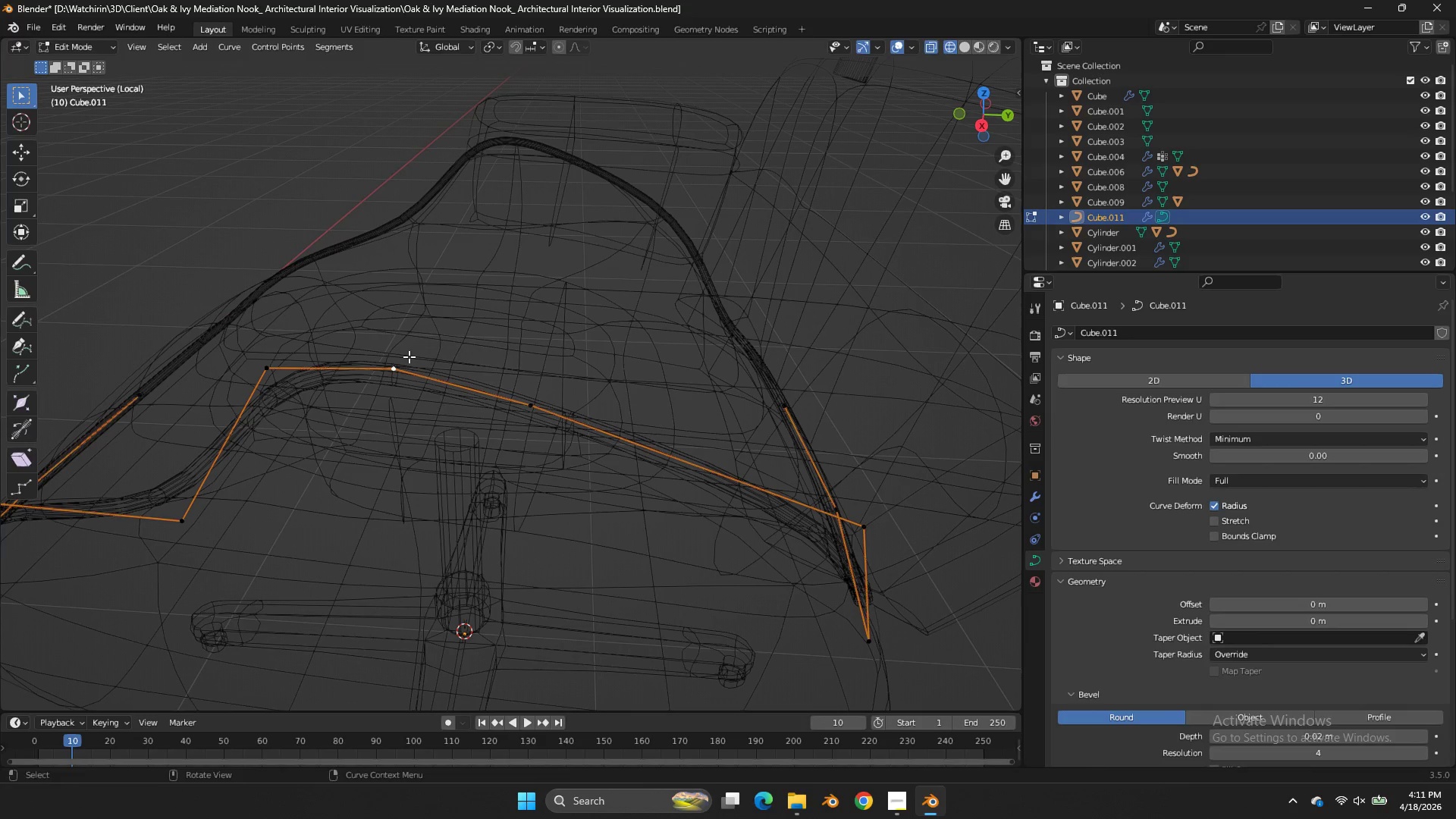 
type(gz)
 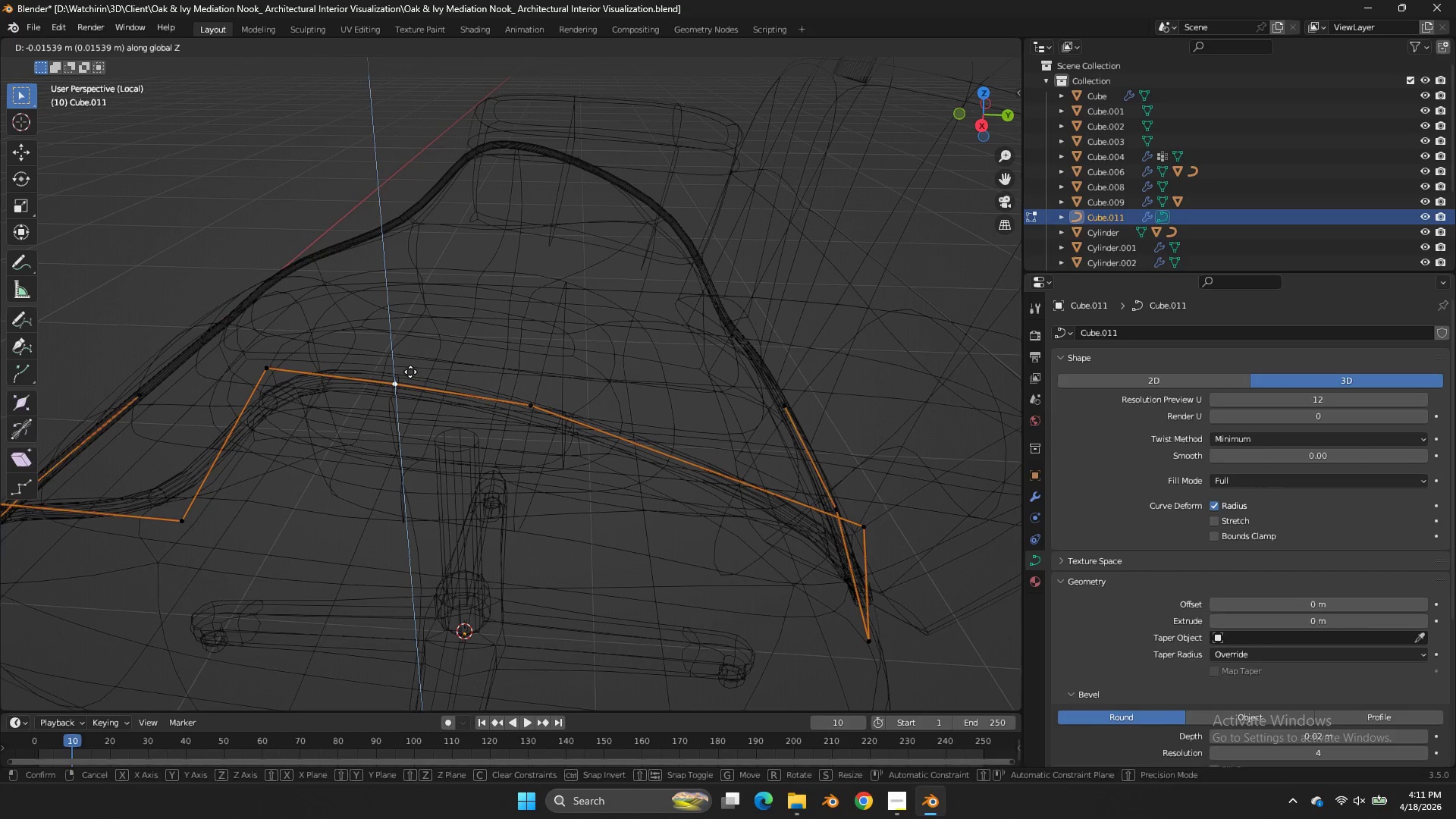 
left_click([410, 372])
 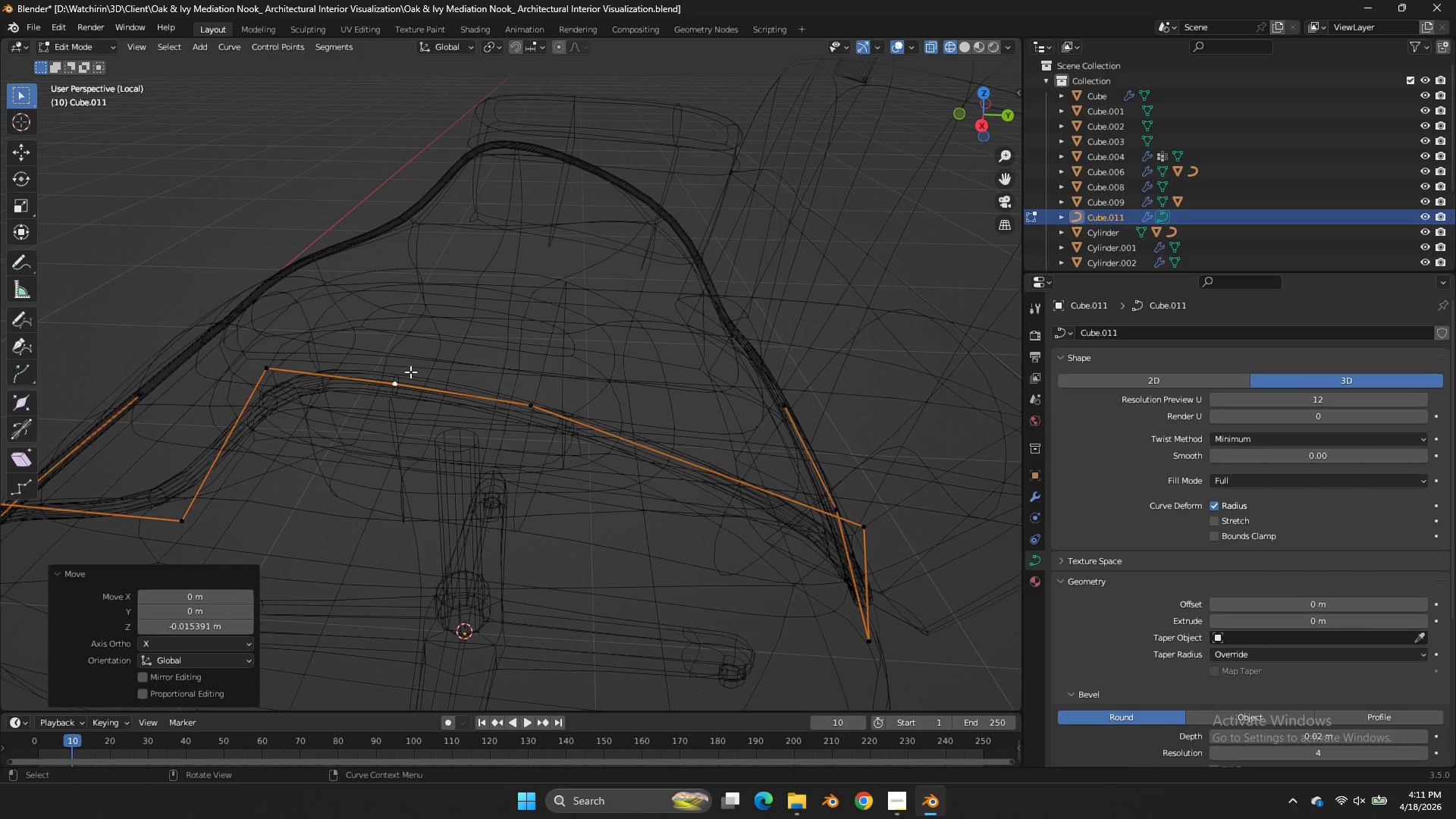 
type(gz)
 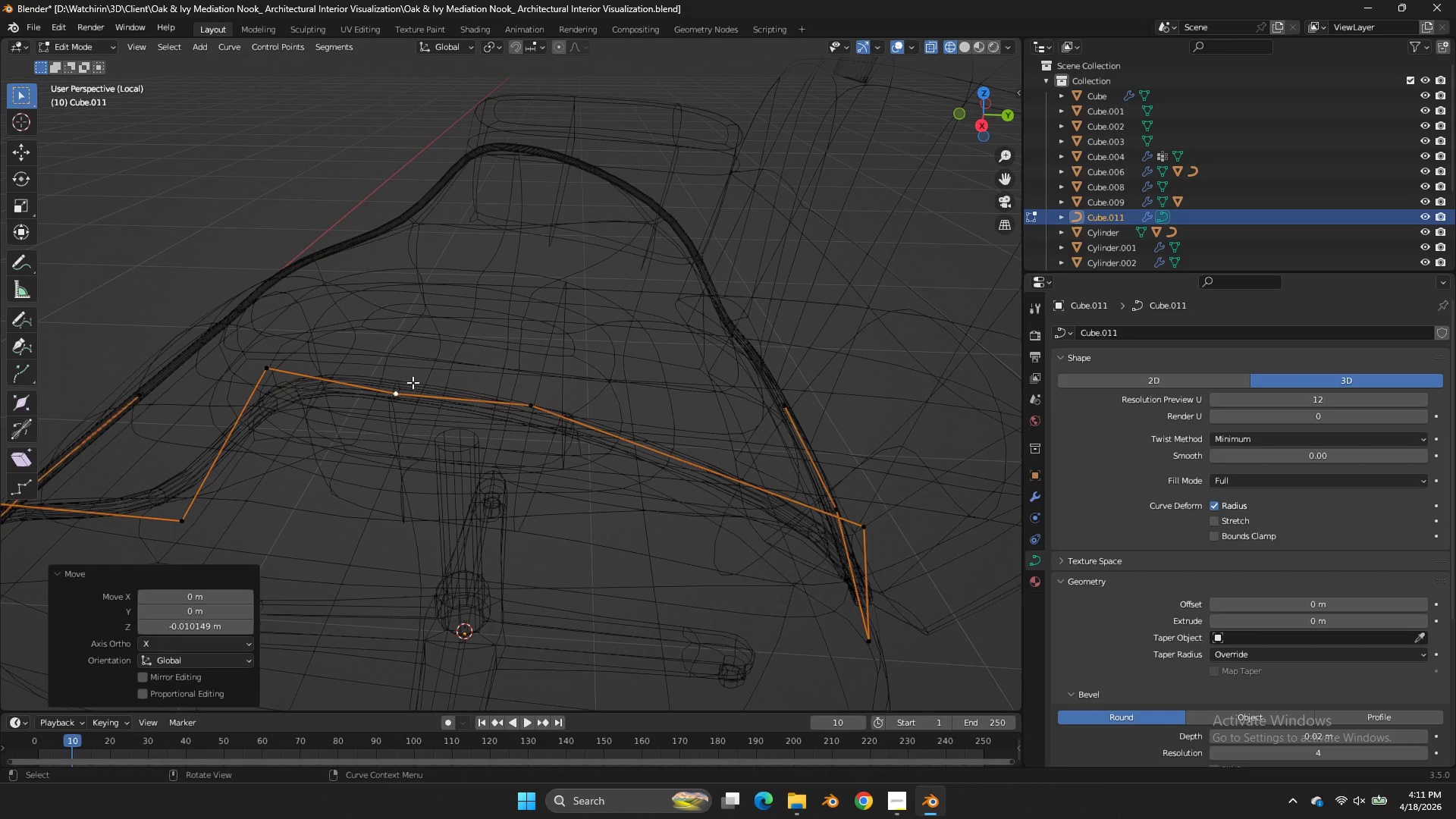 
key(Z)
 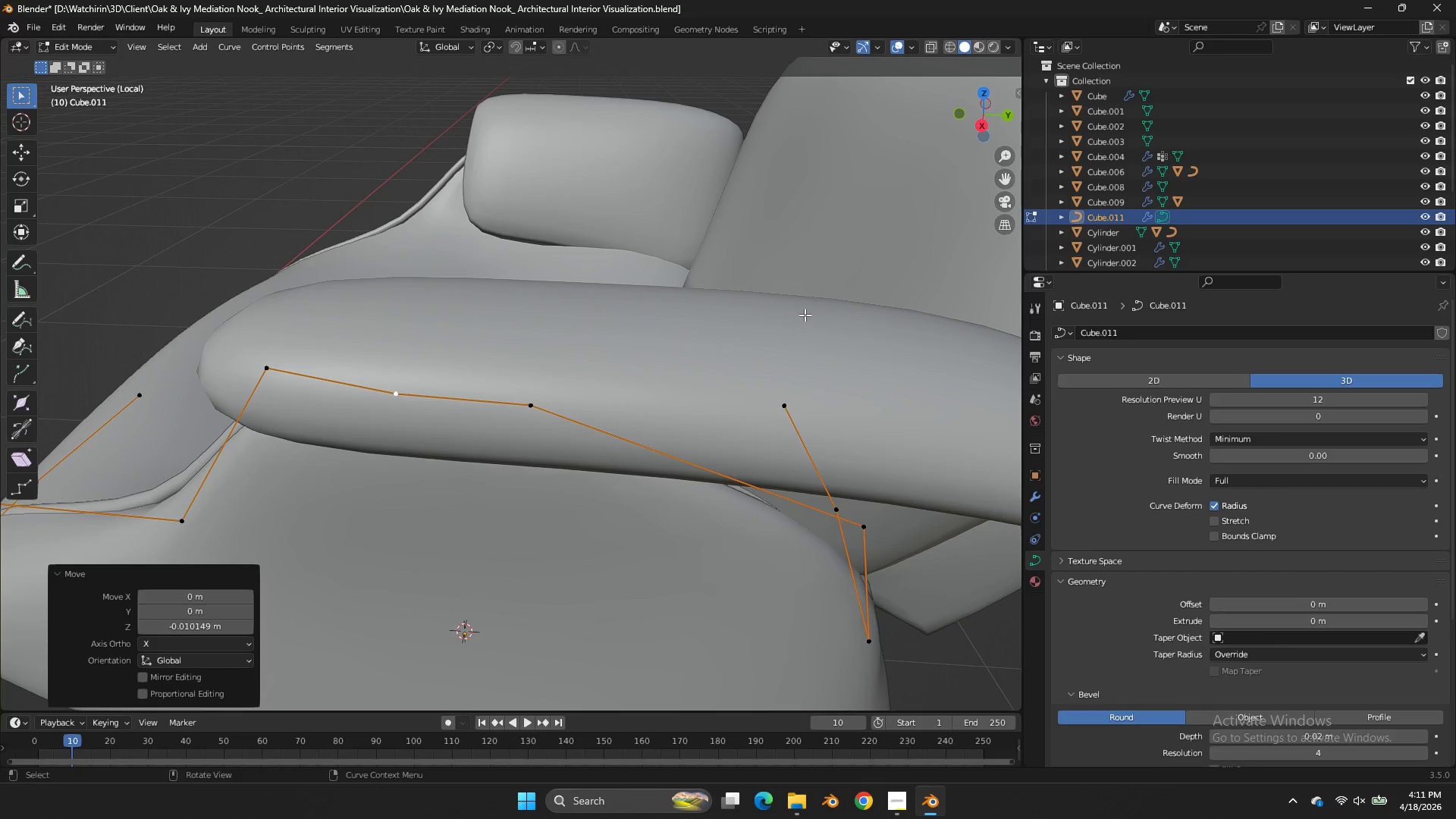 
key(Control+ControlLeft)
 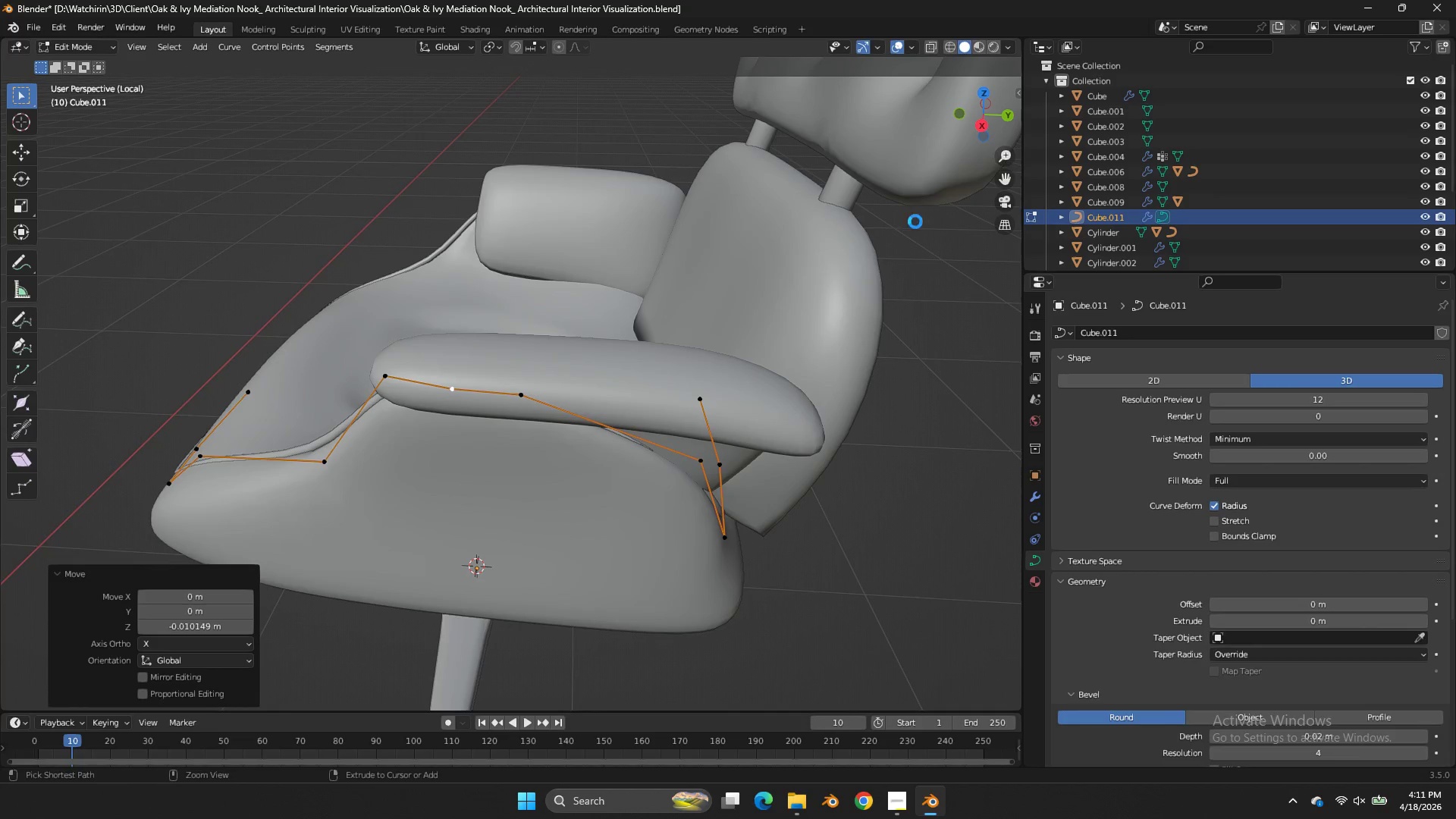 
key(Control+S)
 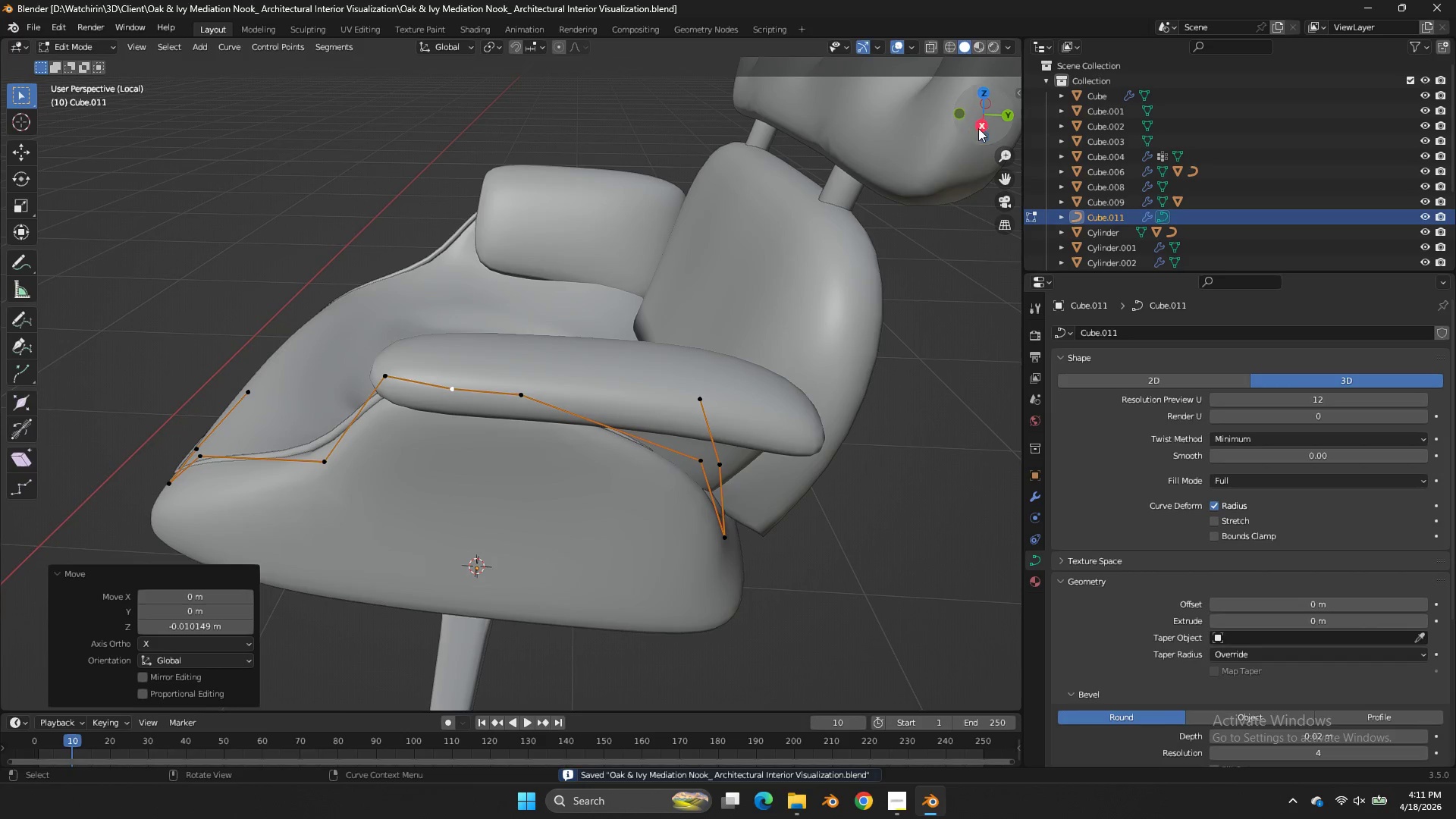 
scroll: coordinate [805, 315], scroll_direction: down, amount: 2.0
 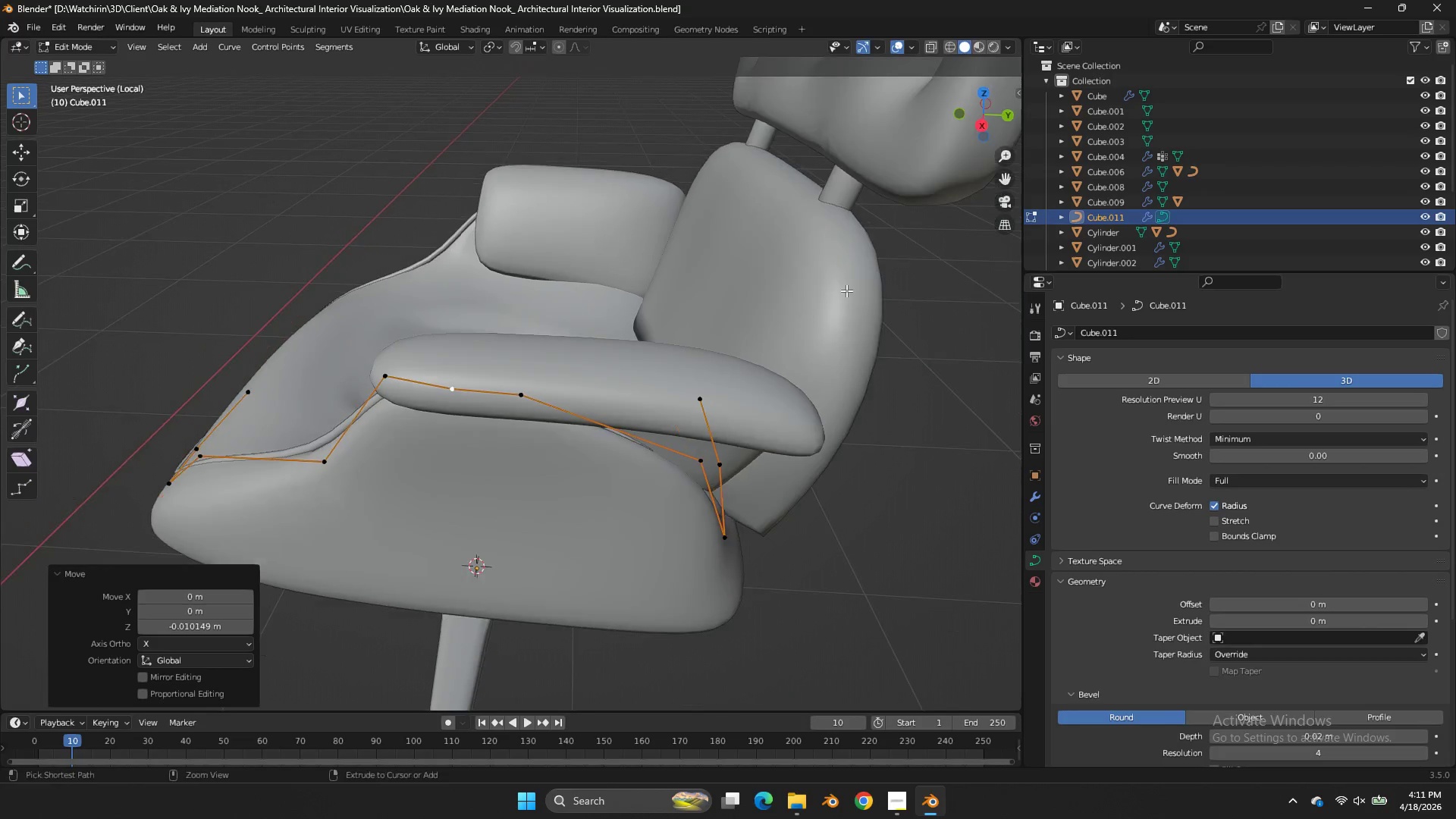 
left_click([978, 128])
 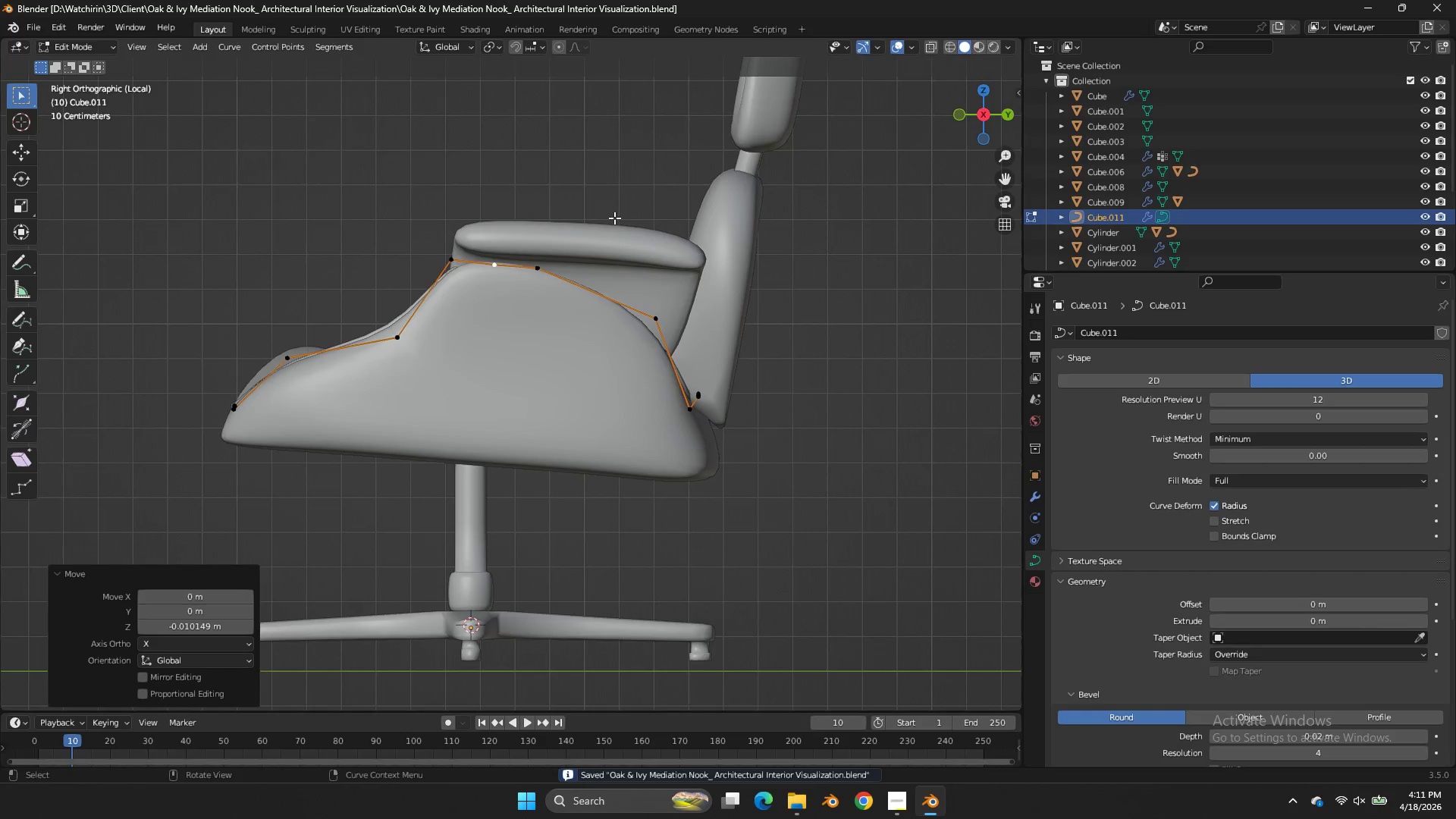 
key(Tab)
 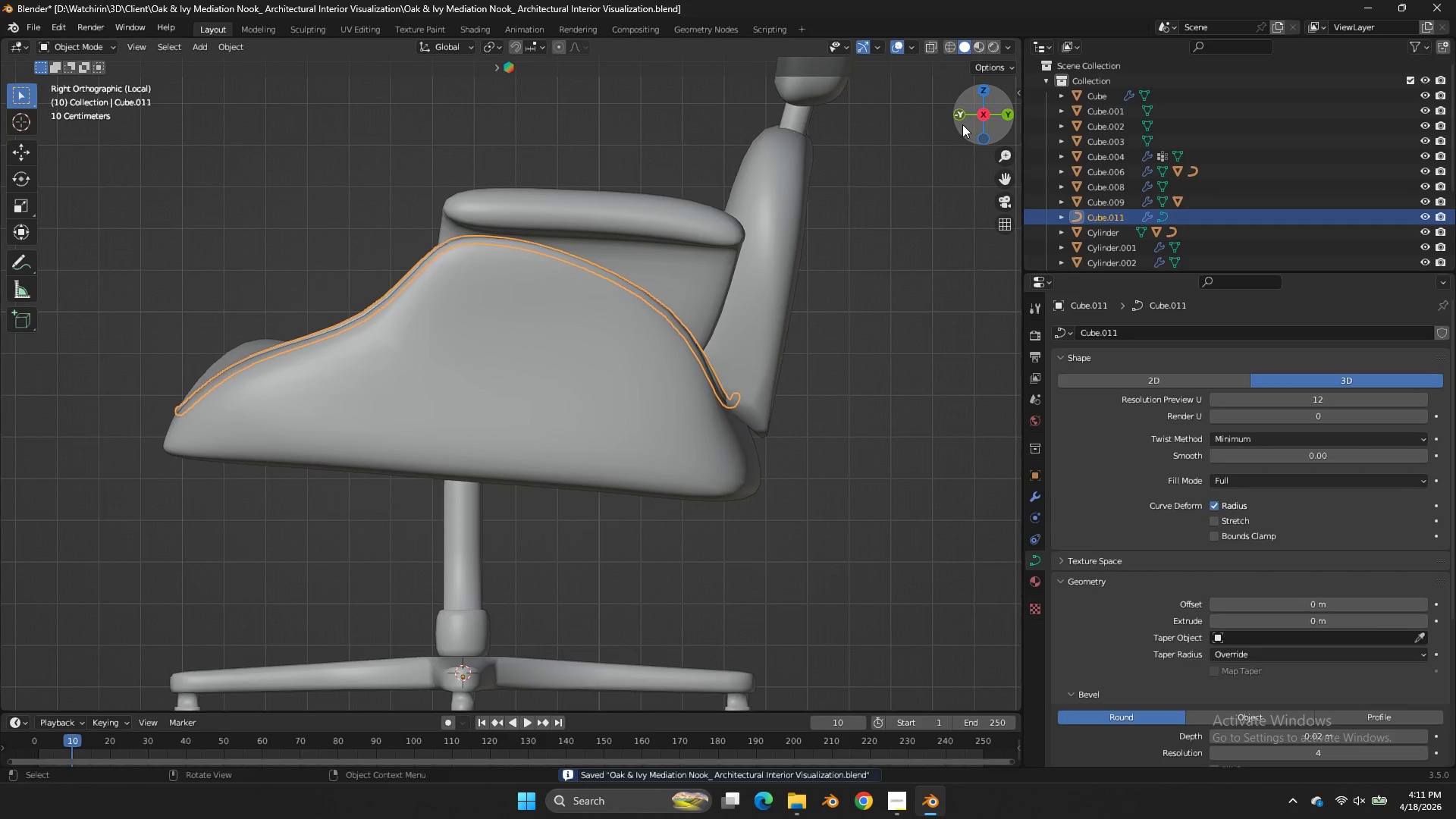 
scroll: coordinate [614, 217], scroll_direction: up, amount: 1.0
 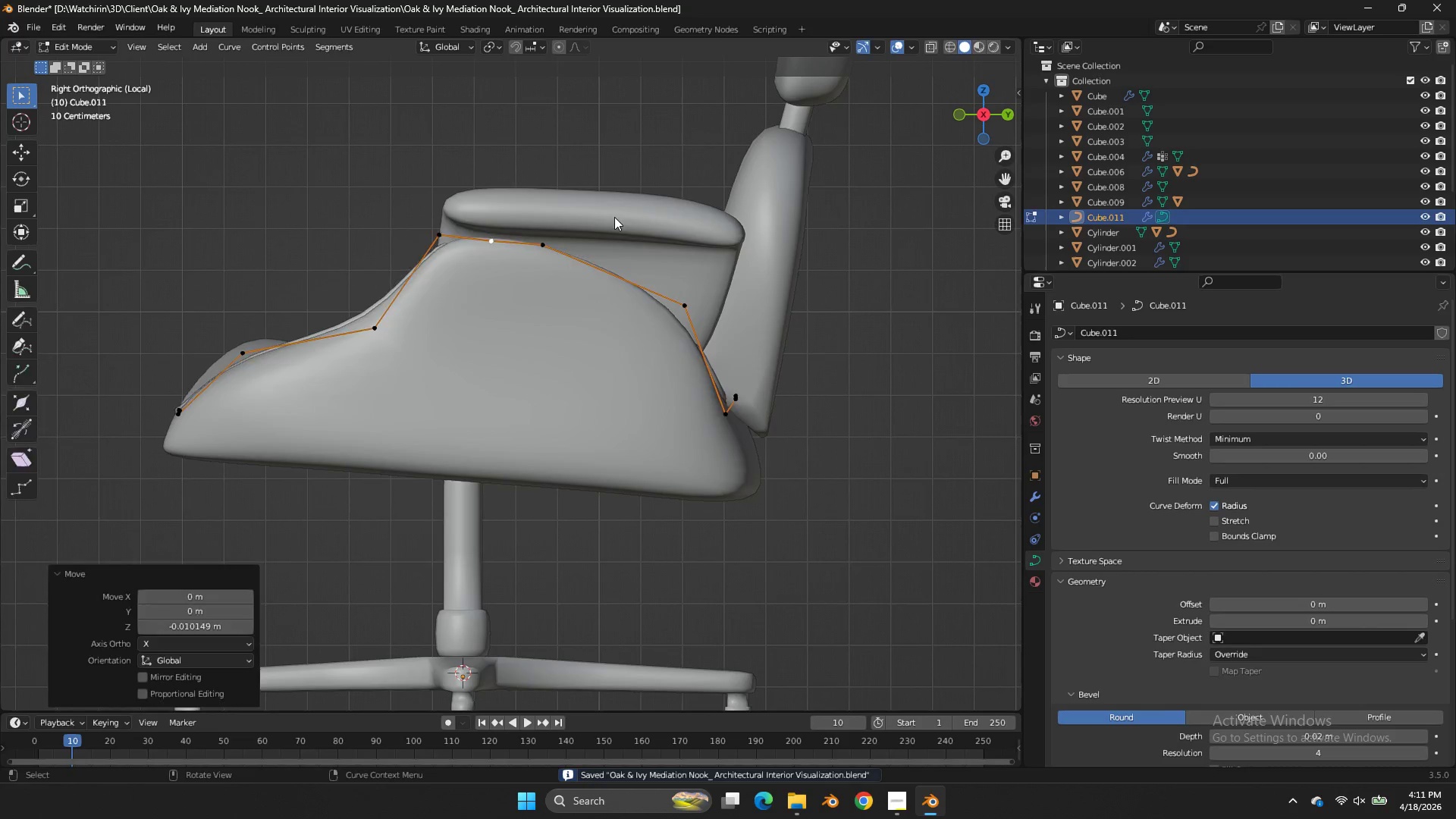 
key(Control+ControlLeft)
 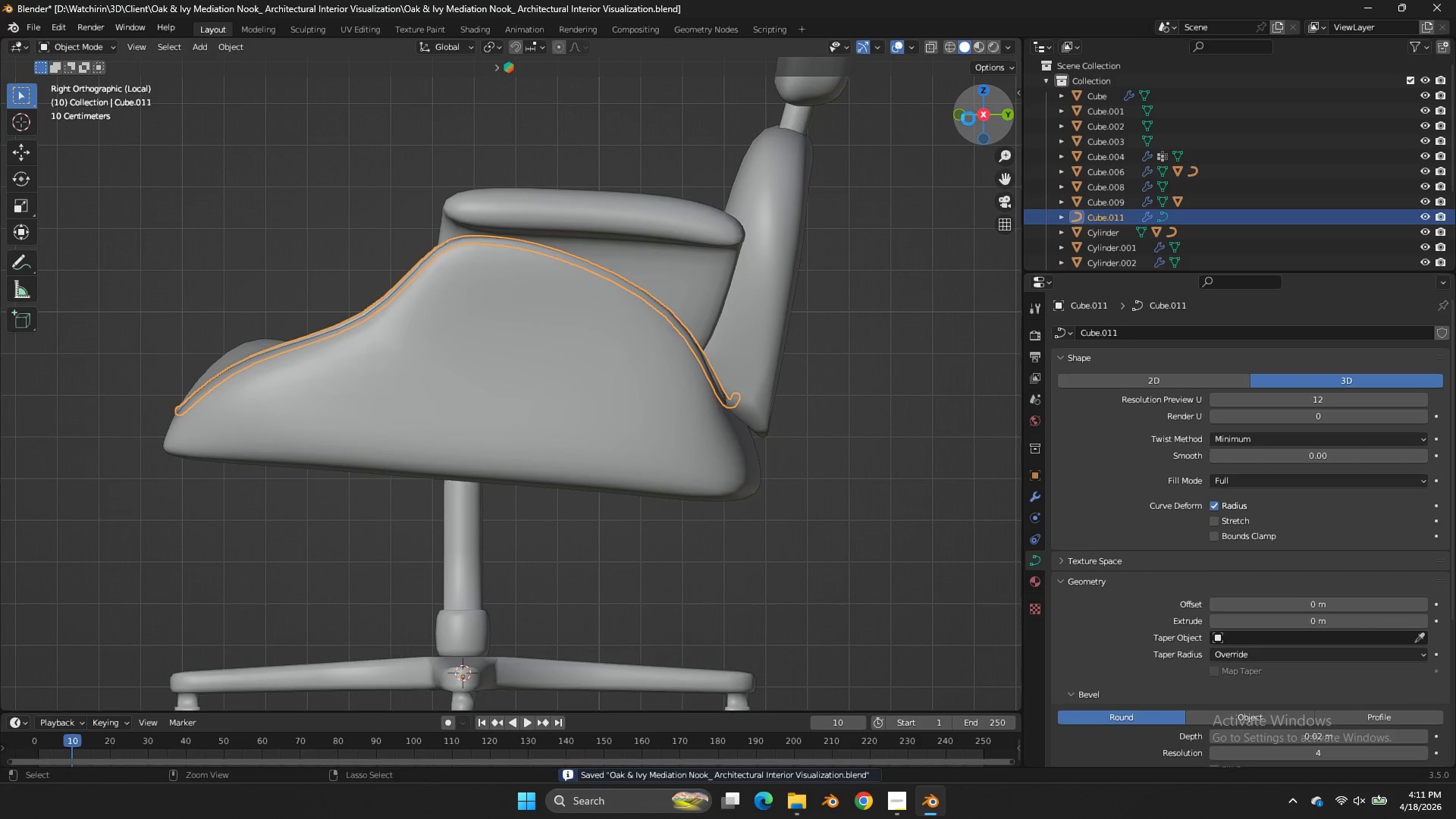 
key(Control+S)
 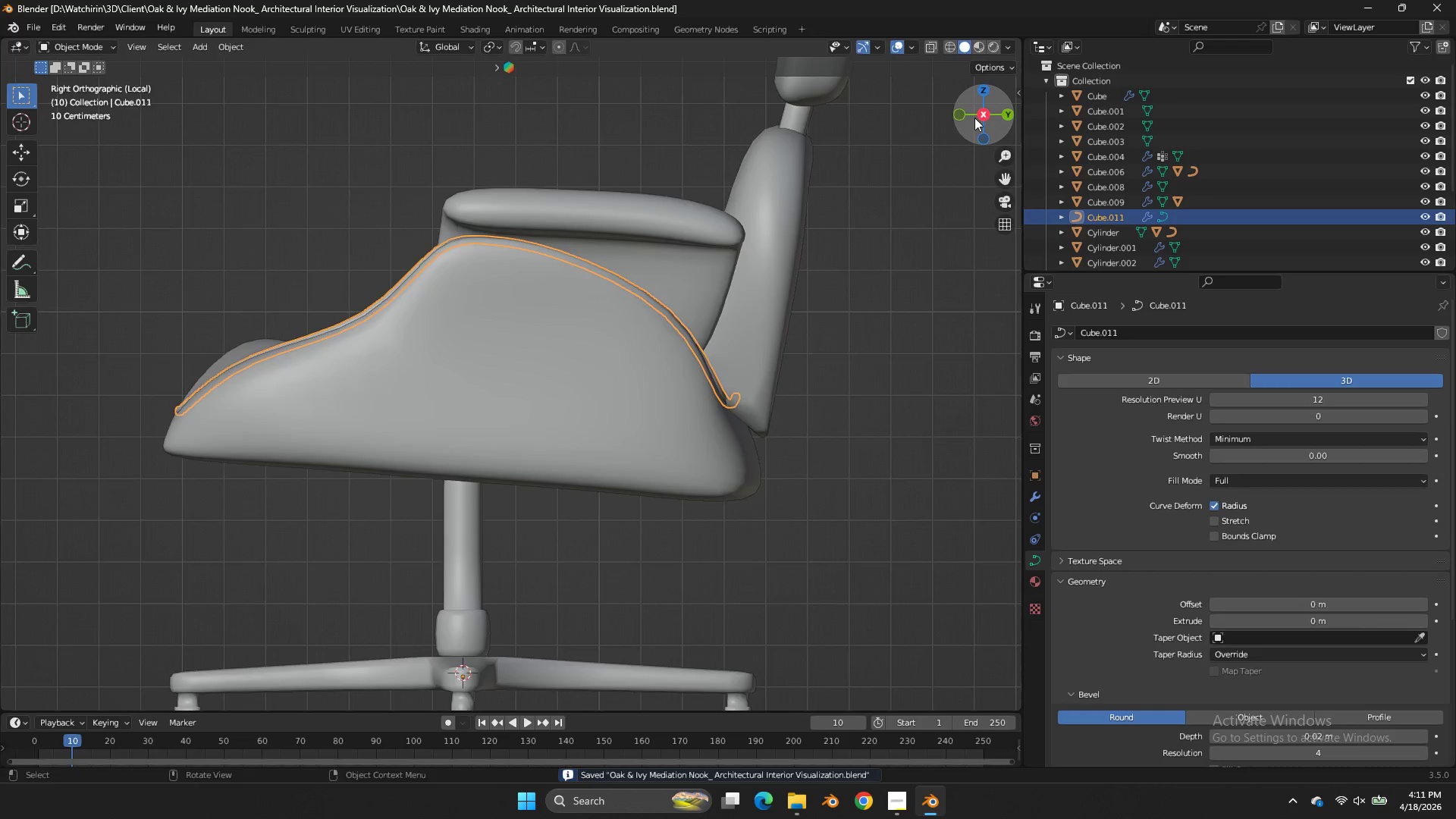 
left_click_drag(start_coordinate=[968, 118], to_coordinate=[148, 137])
 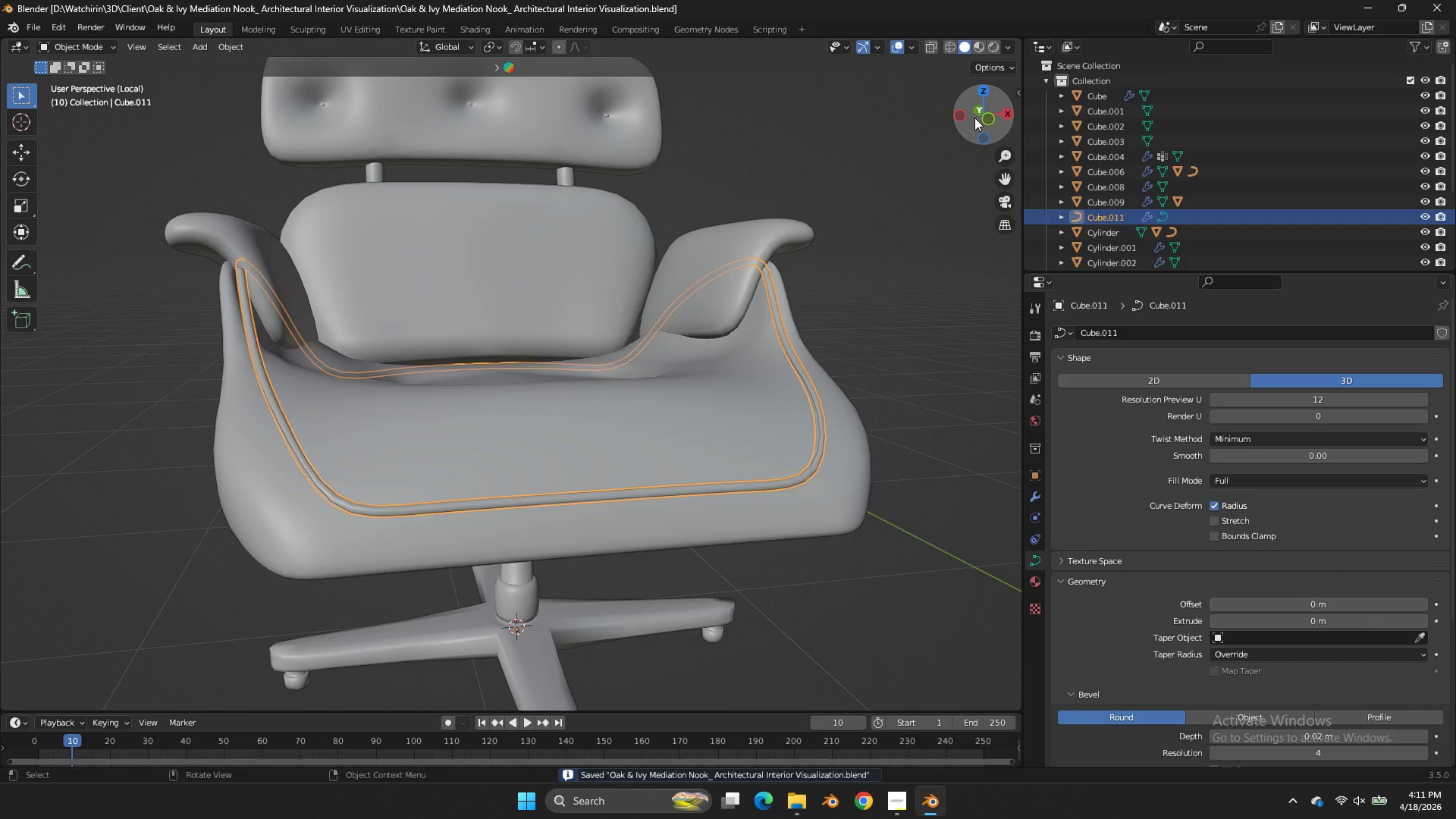 
left_click_drag(start_coordinate=[974, 118], to_coordinate=[963, 161])
 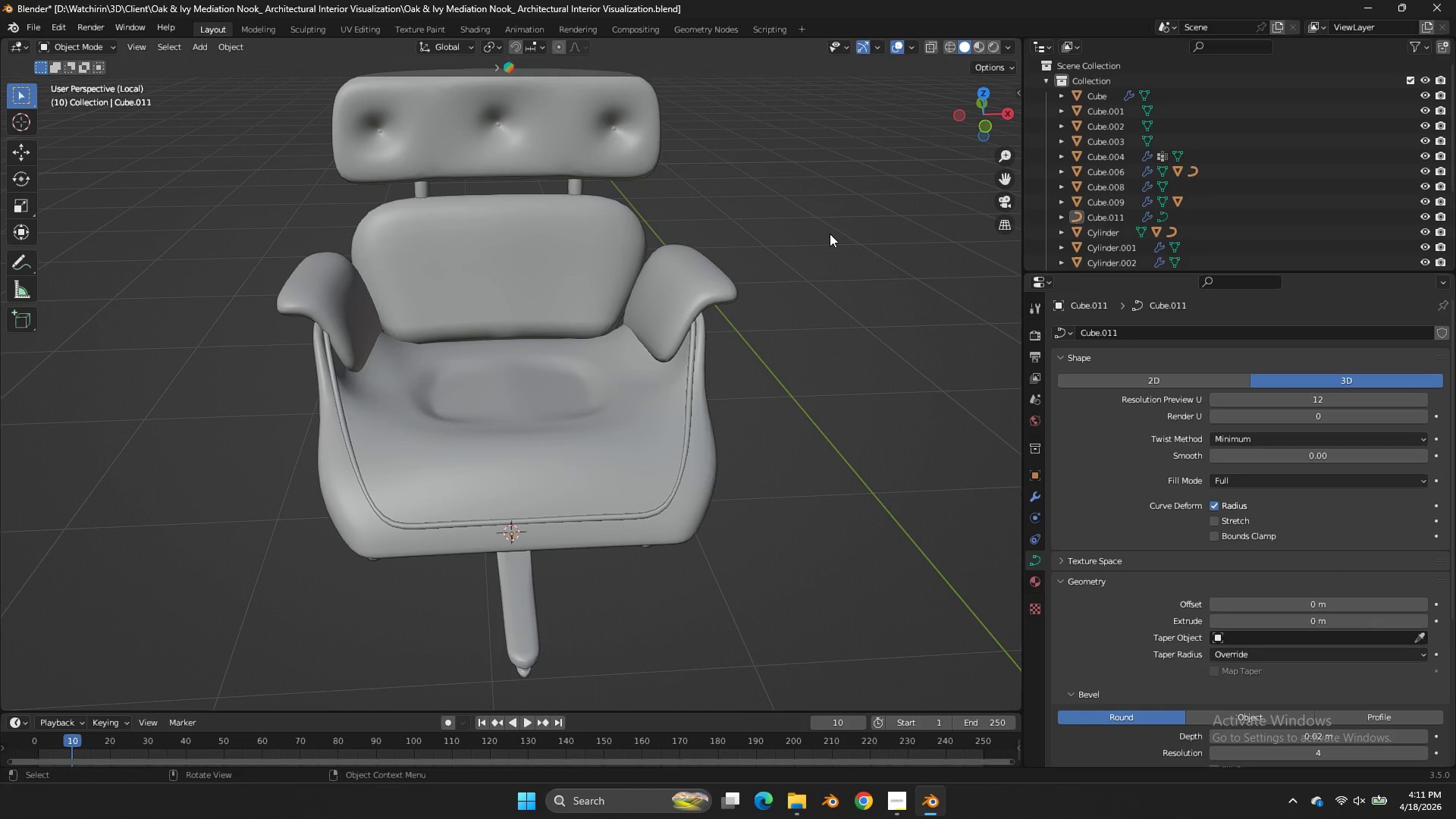 
scroll: coordinate [974, 118], scroll_direction: down, amount: 3.0
 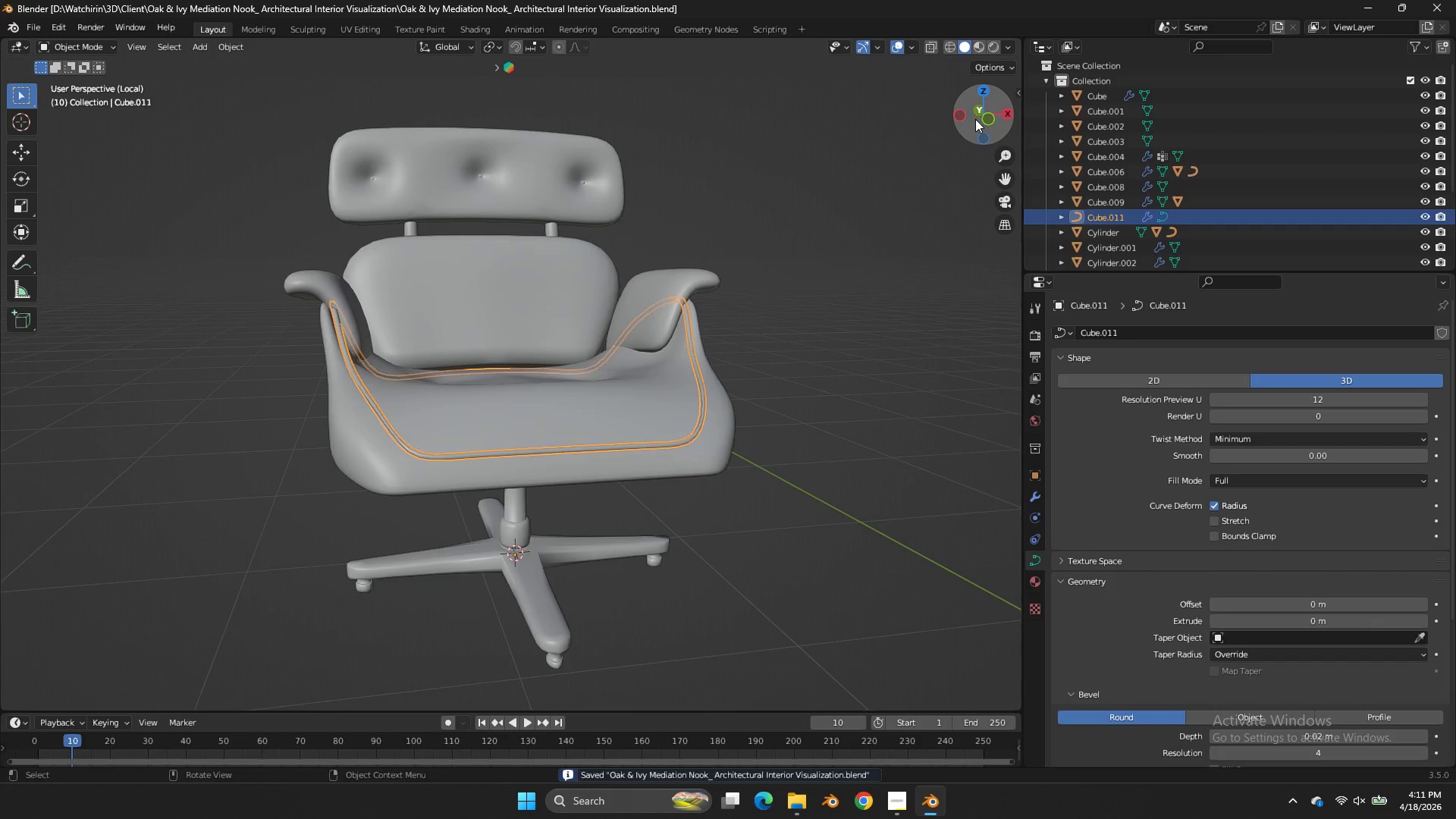 
left_click([645, 487])
 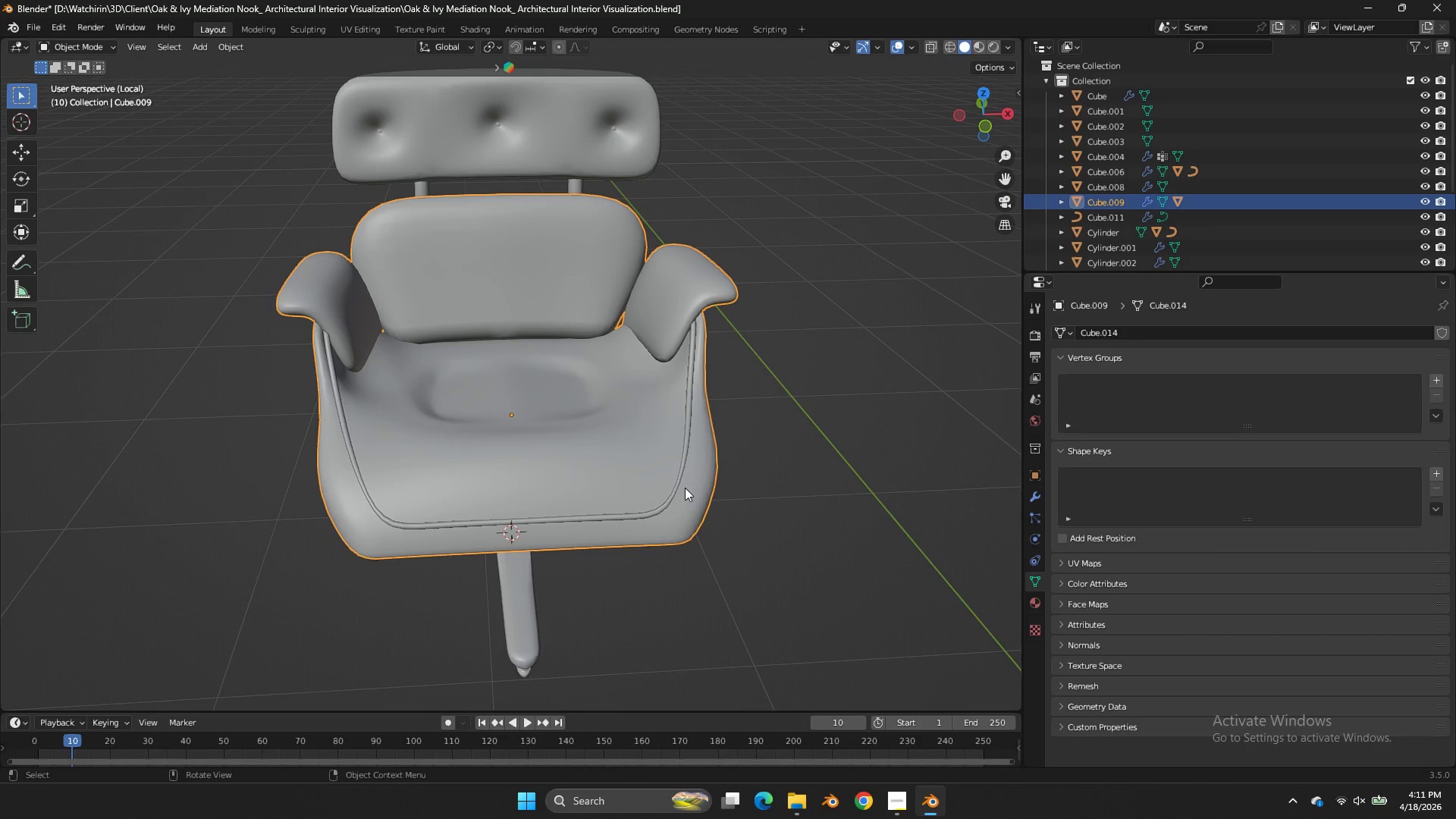 
left_click([672, 494])
 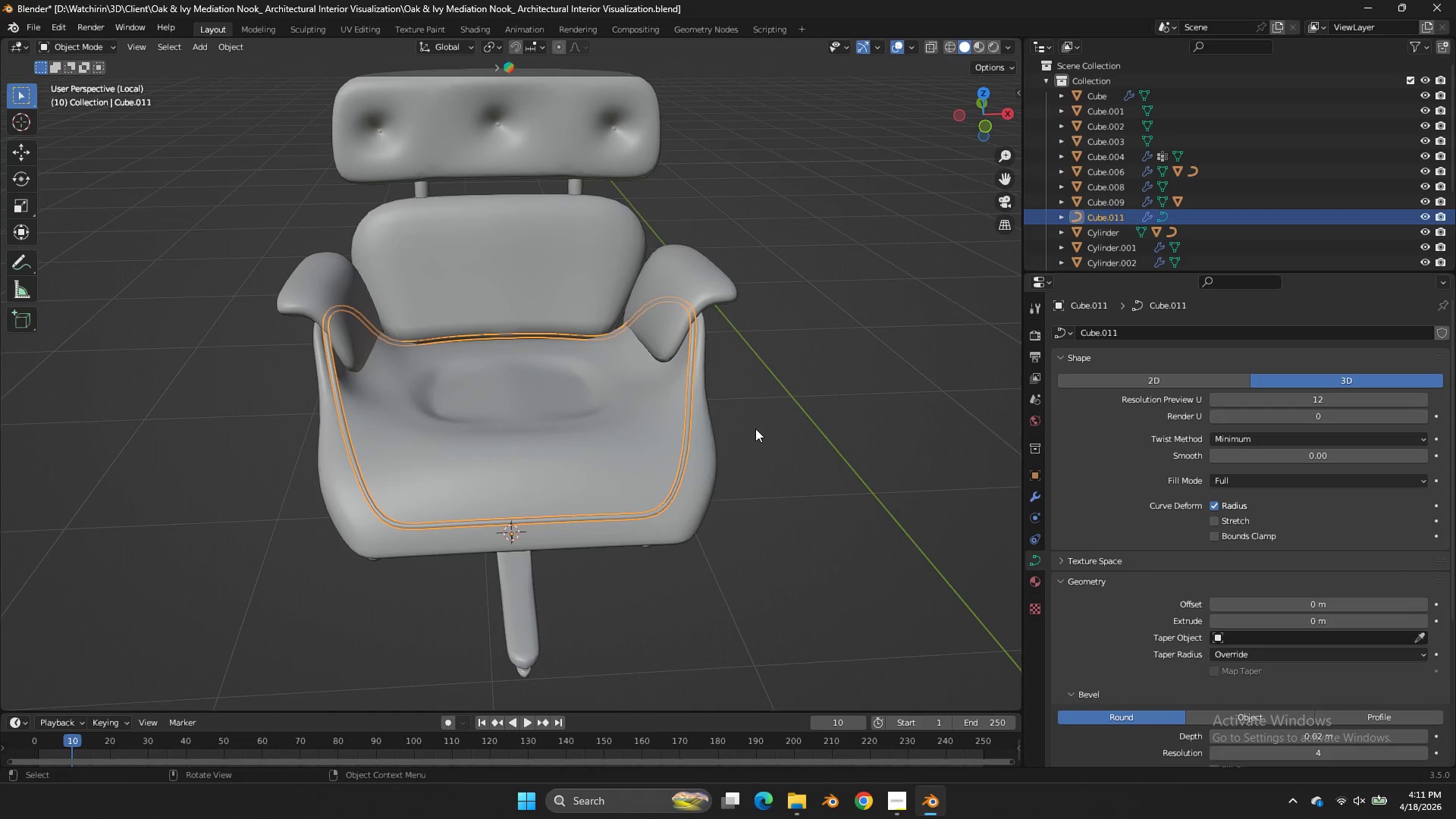 
key(CapsLock)
 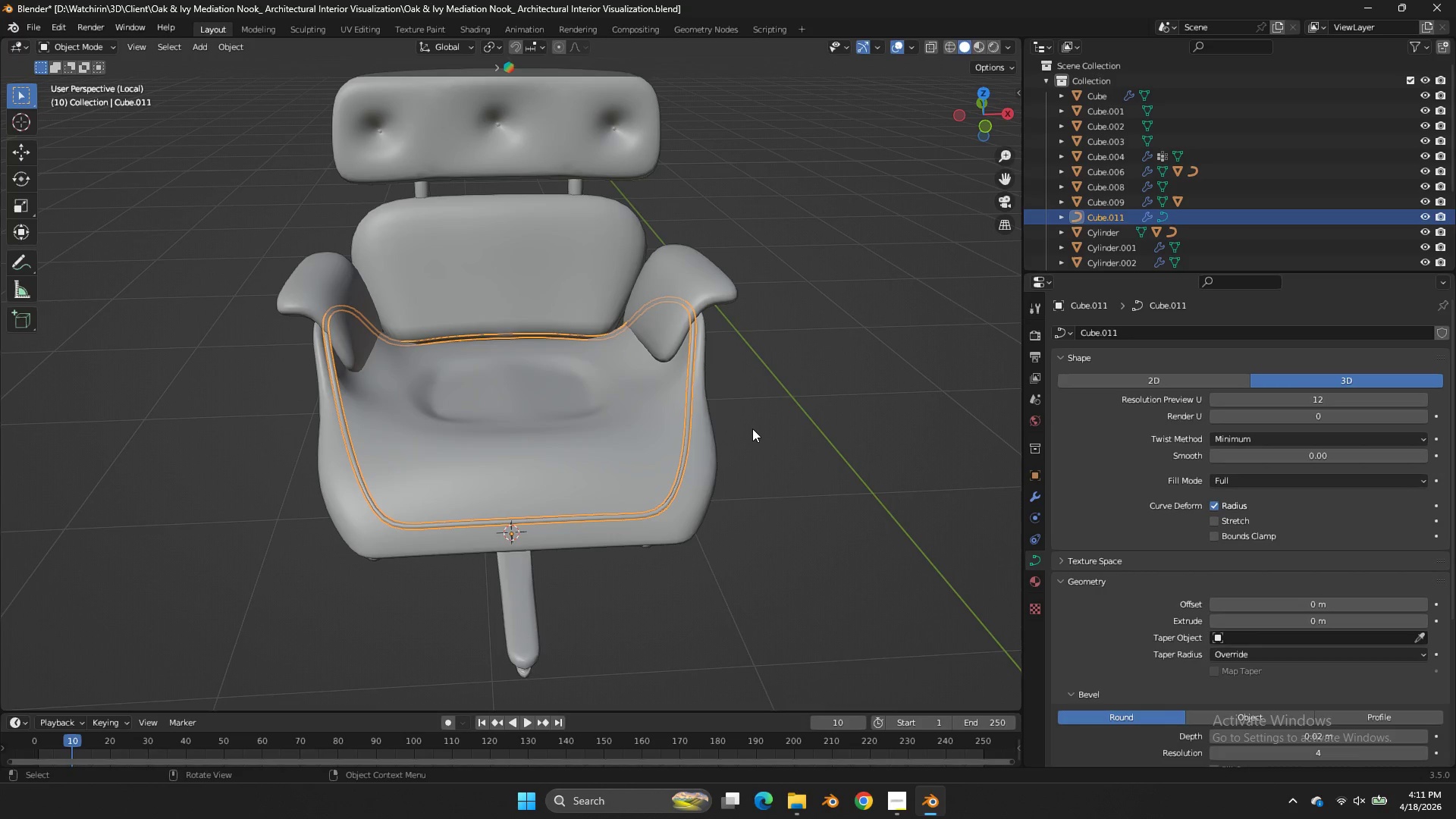 
key(CapsLock)
 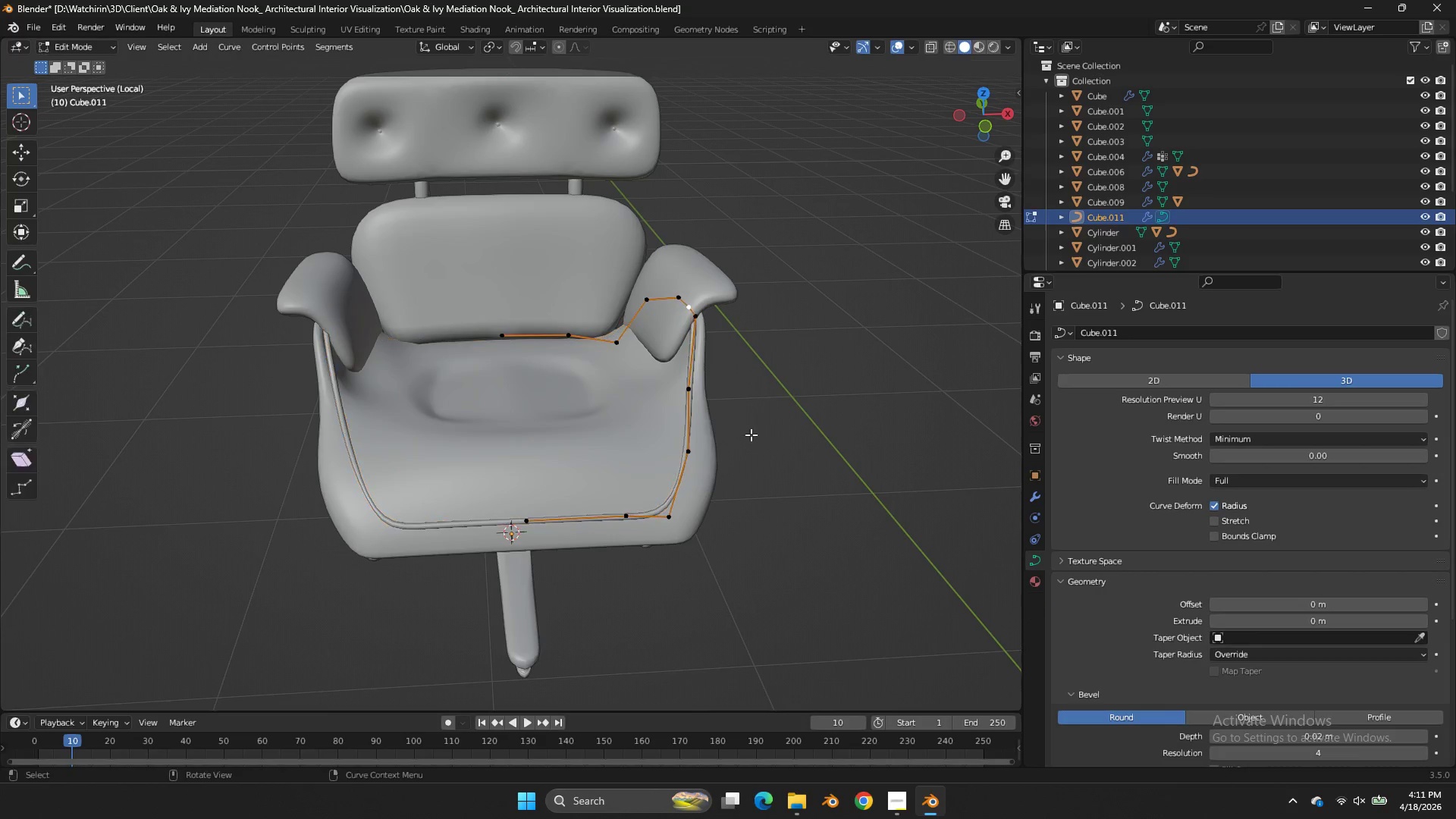 
key(Tab)
 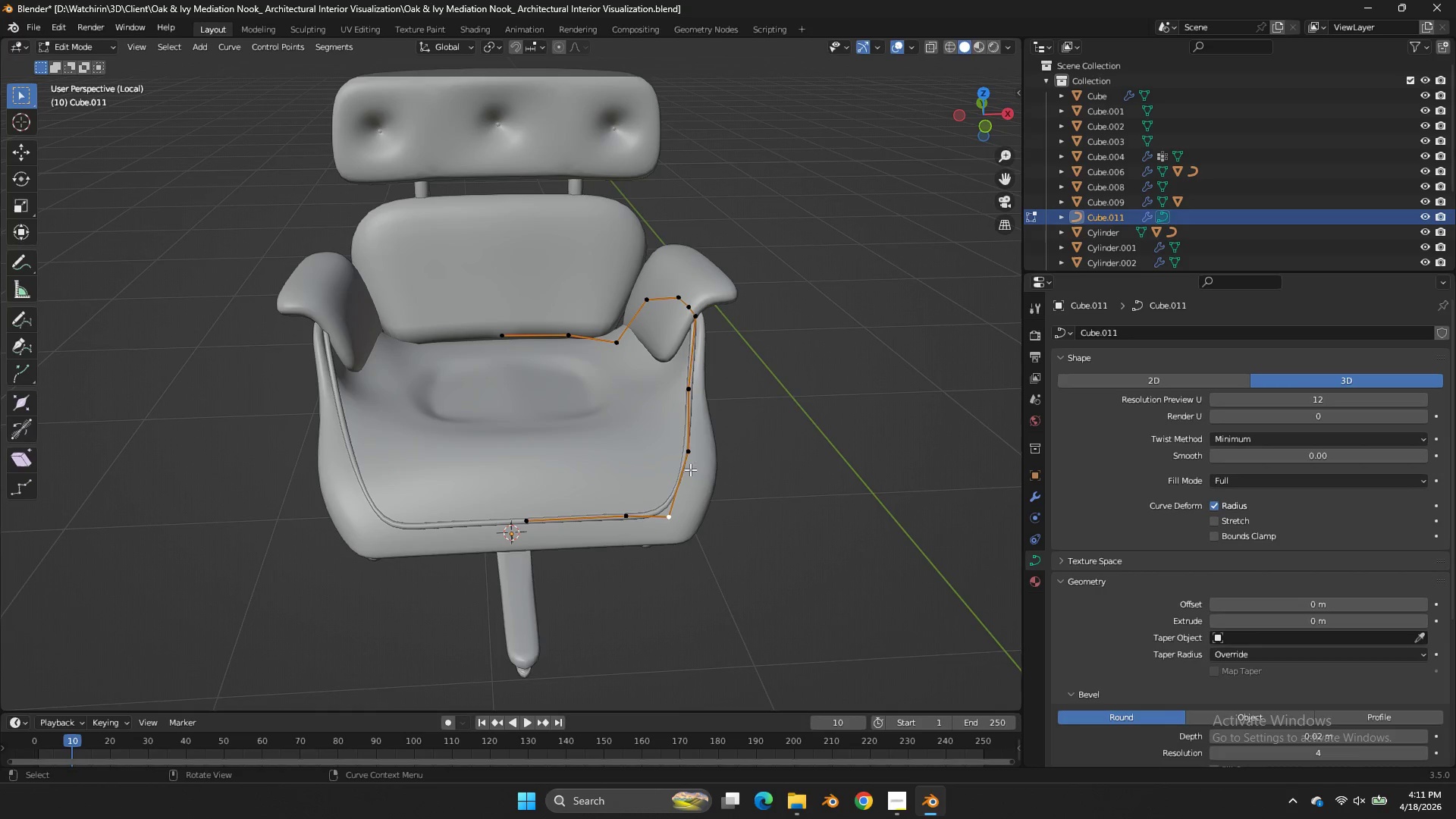 
double_click([691, 468])
 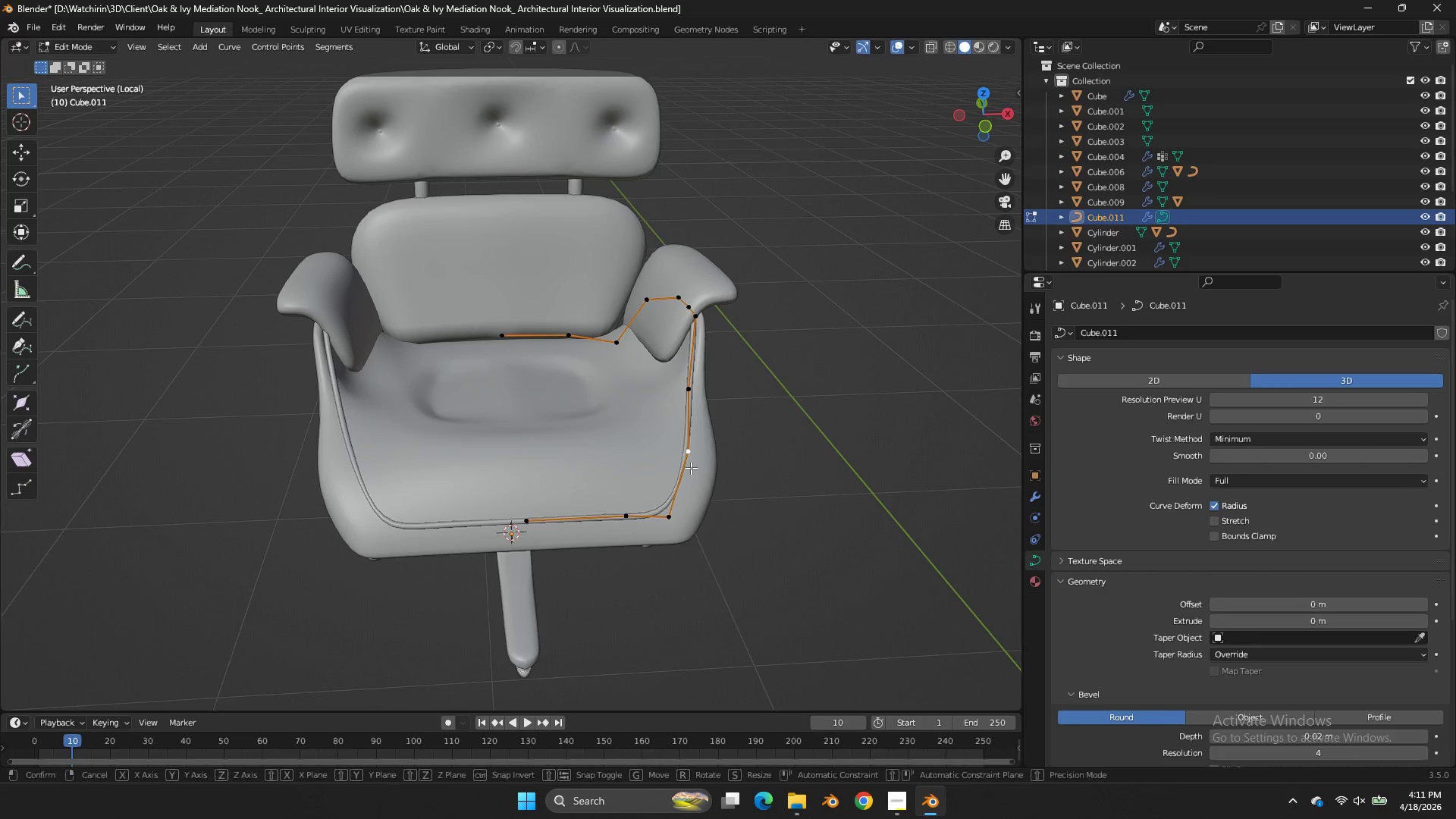 
key(G)
 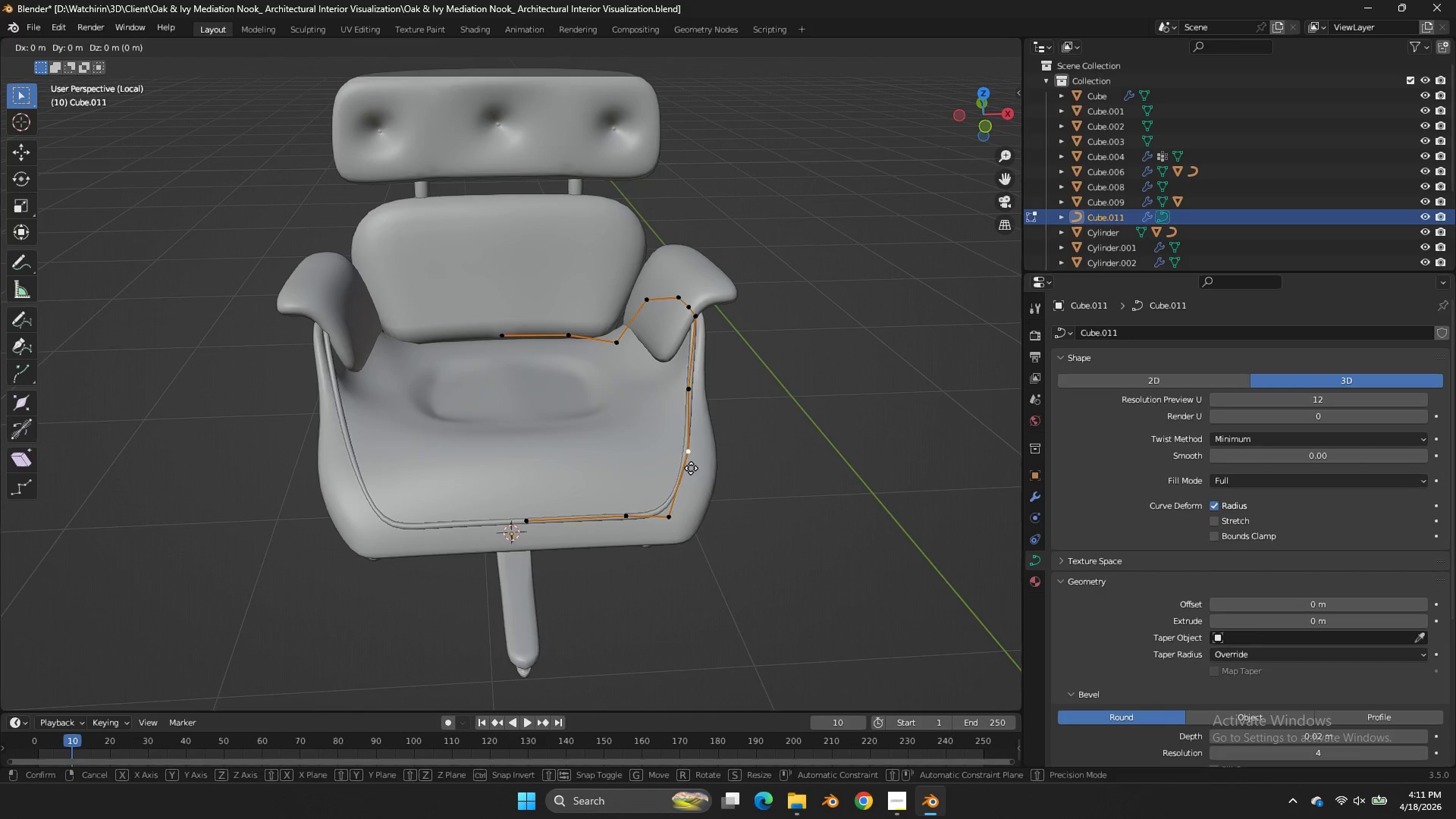 
hold_key(key=ShiftLeft, duration=0.86)
left_click([846, 494])
 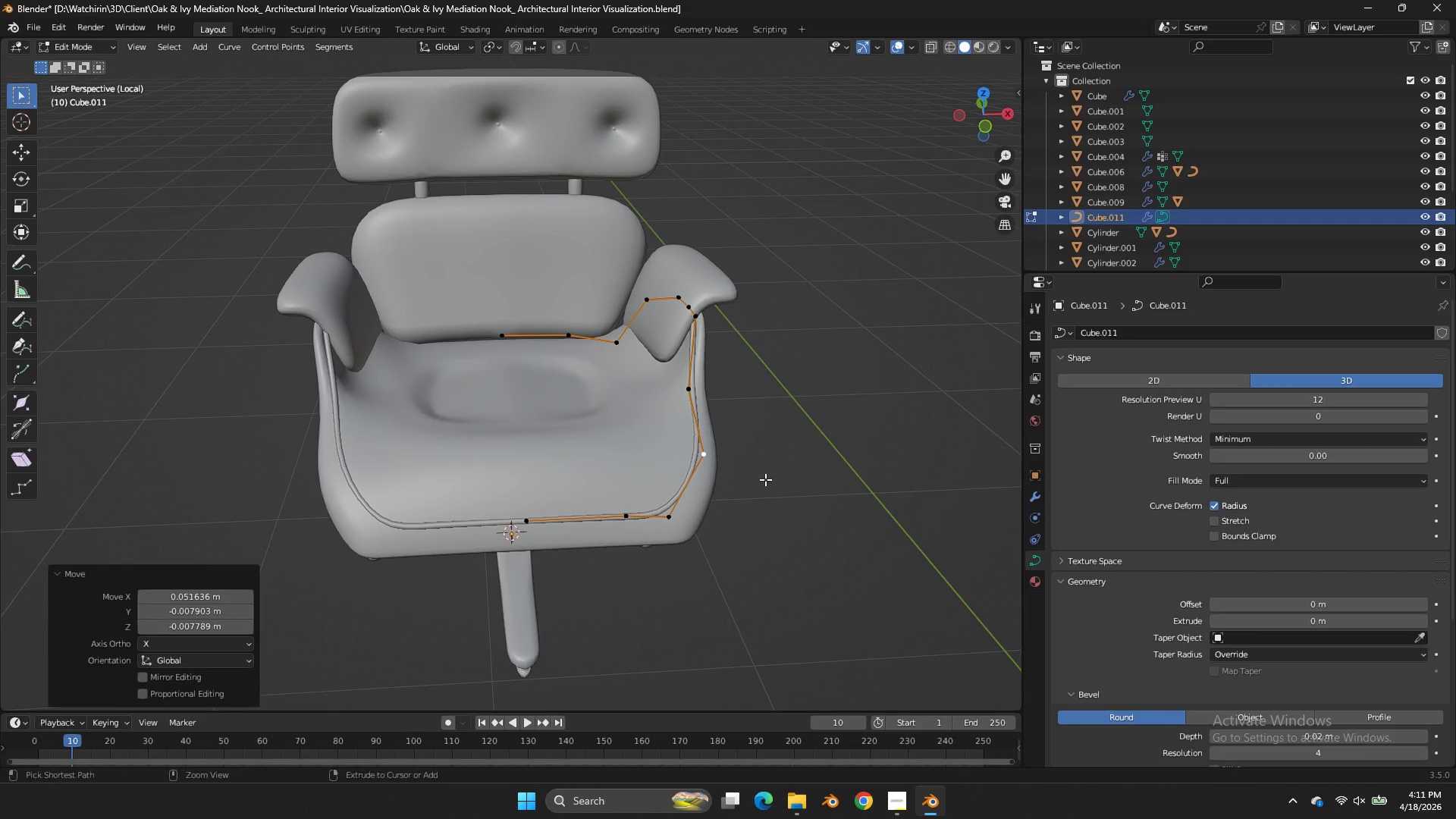 
key(Control+ControlLeft)
 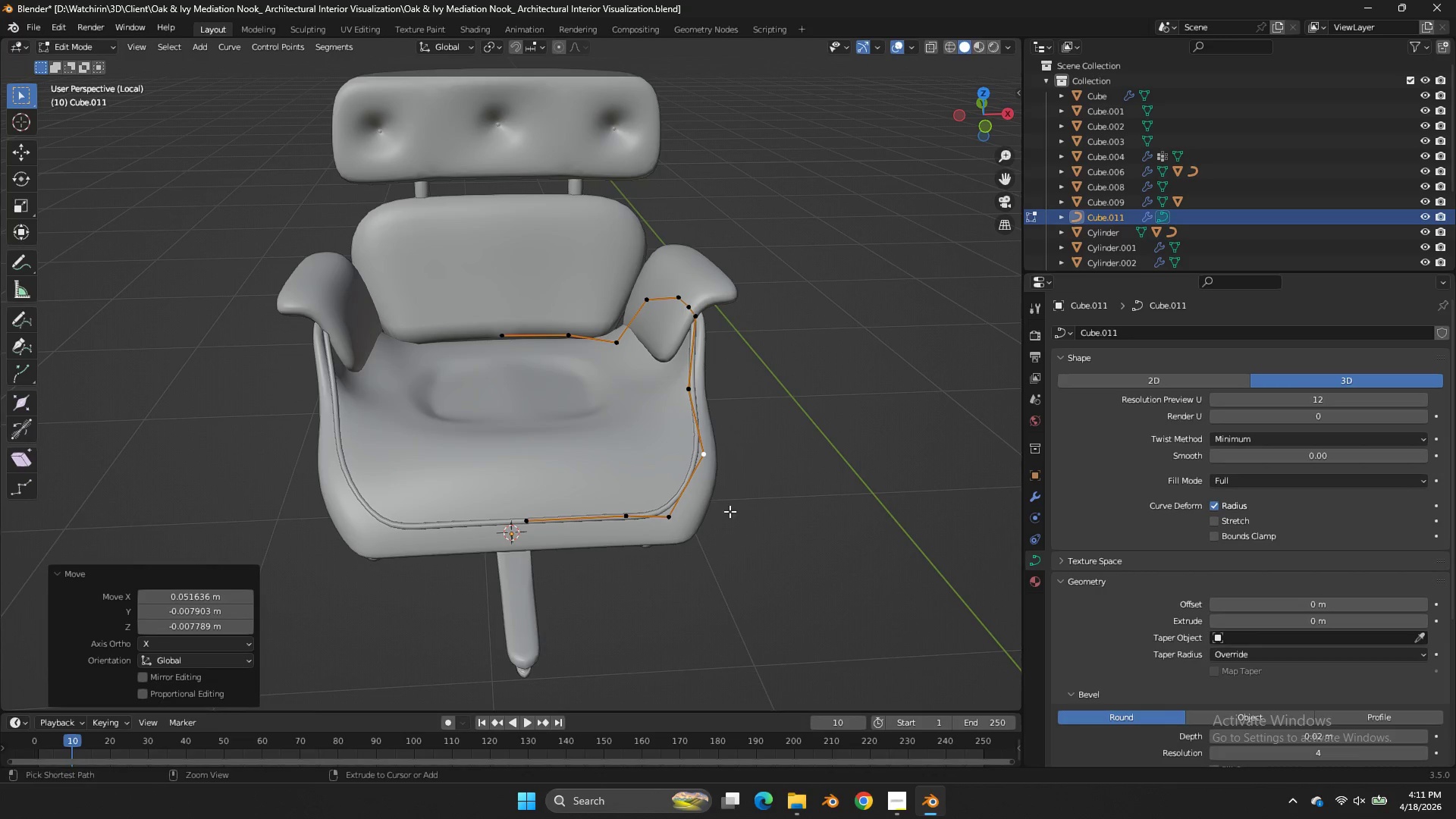 
key(Control+S)
 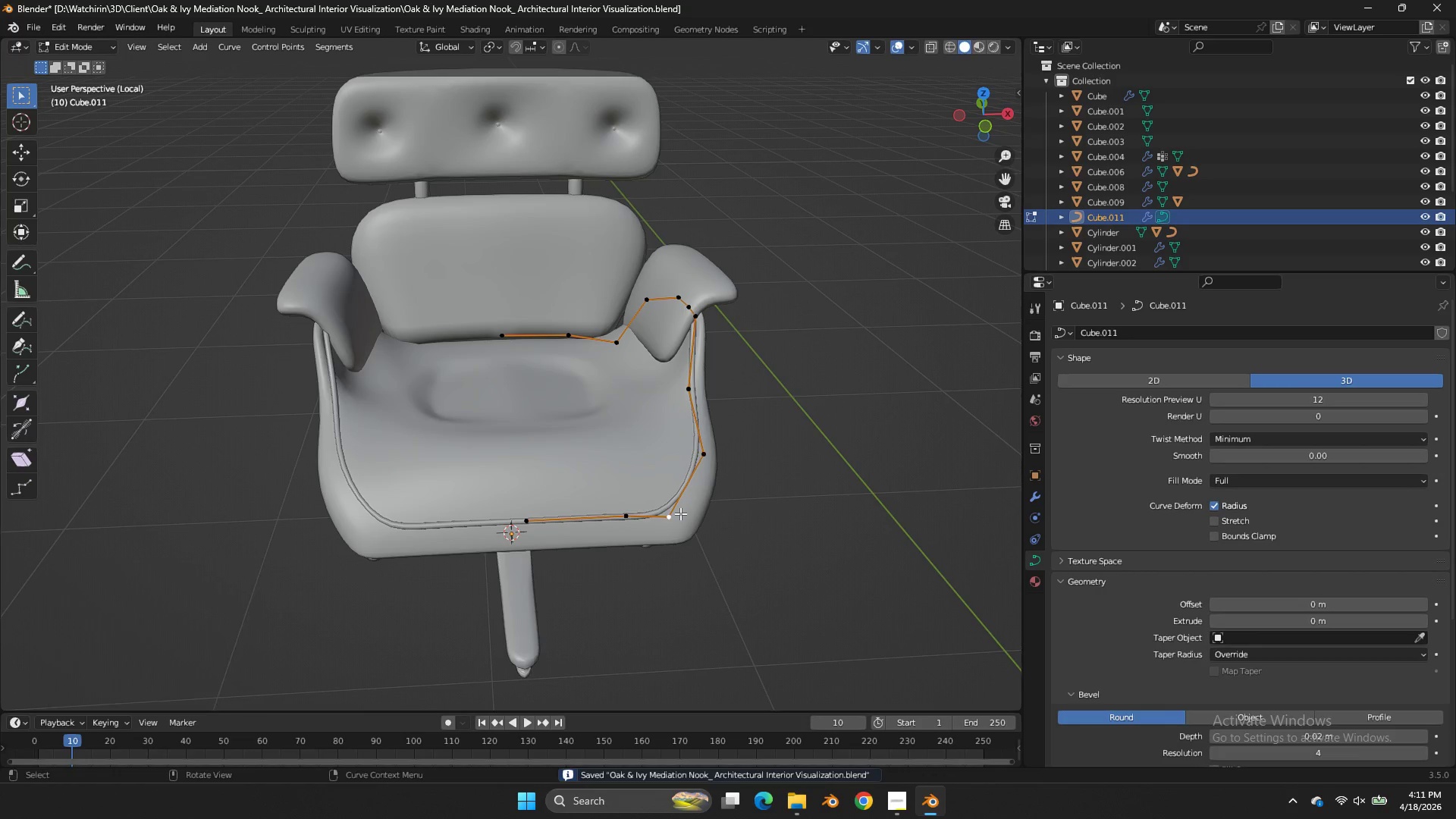 
hold_key(key=ShiftLeft, duration=0.33)
 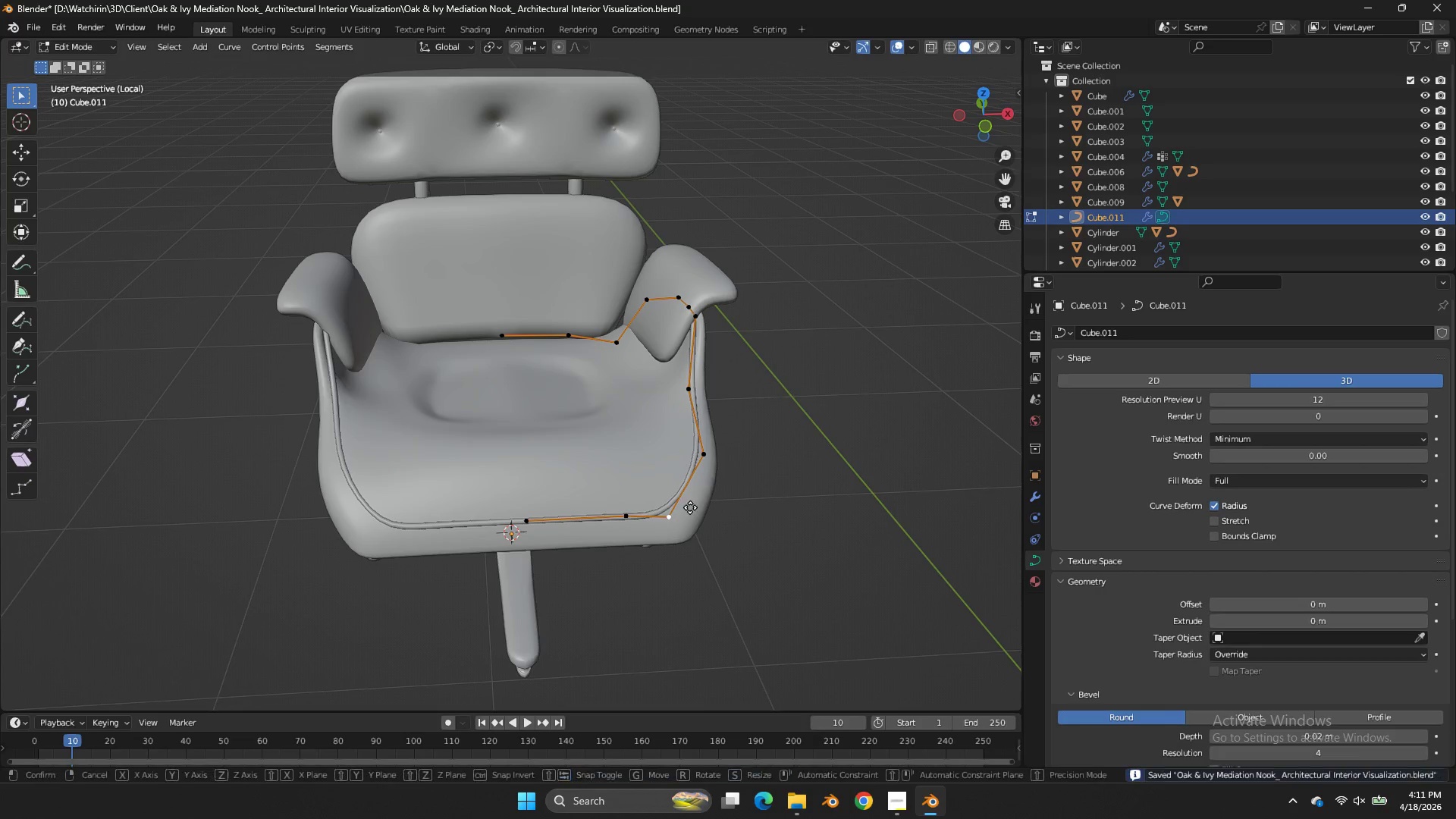 
key(G)
 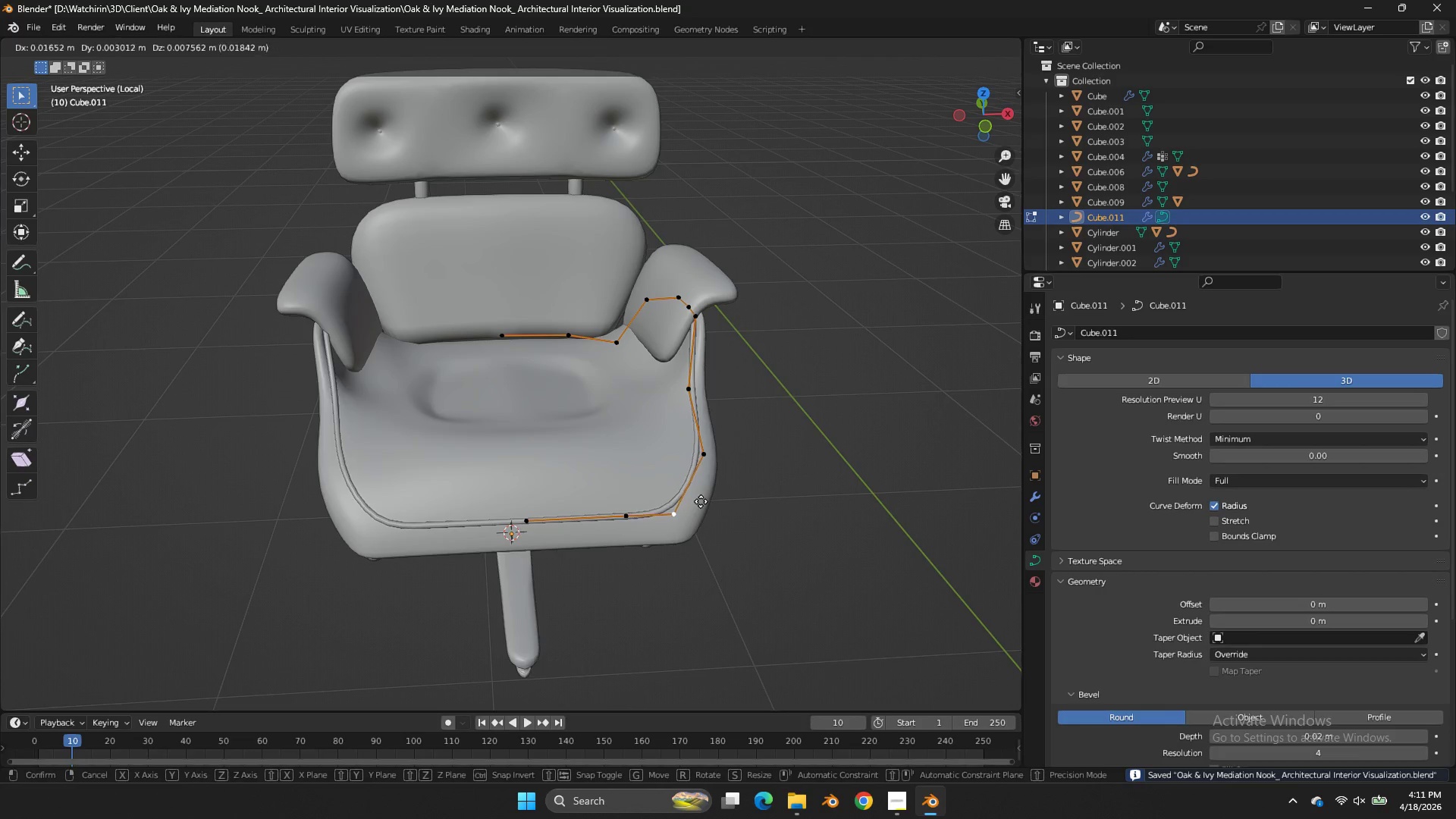 
hold_key(key=ShiftLeft, duration=0.59)
 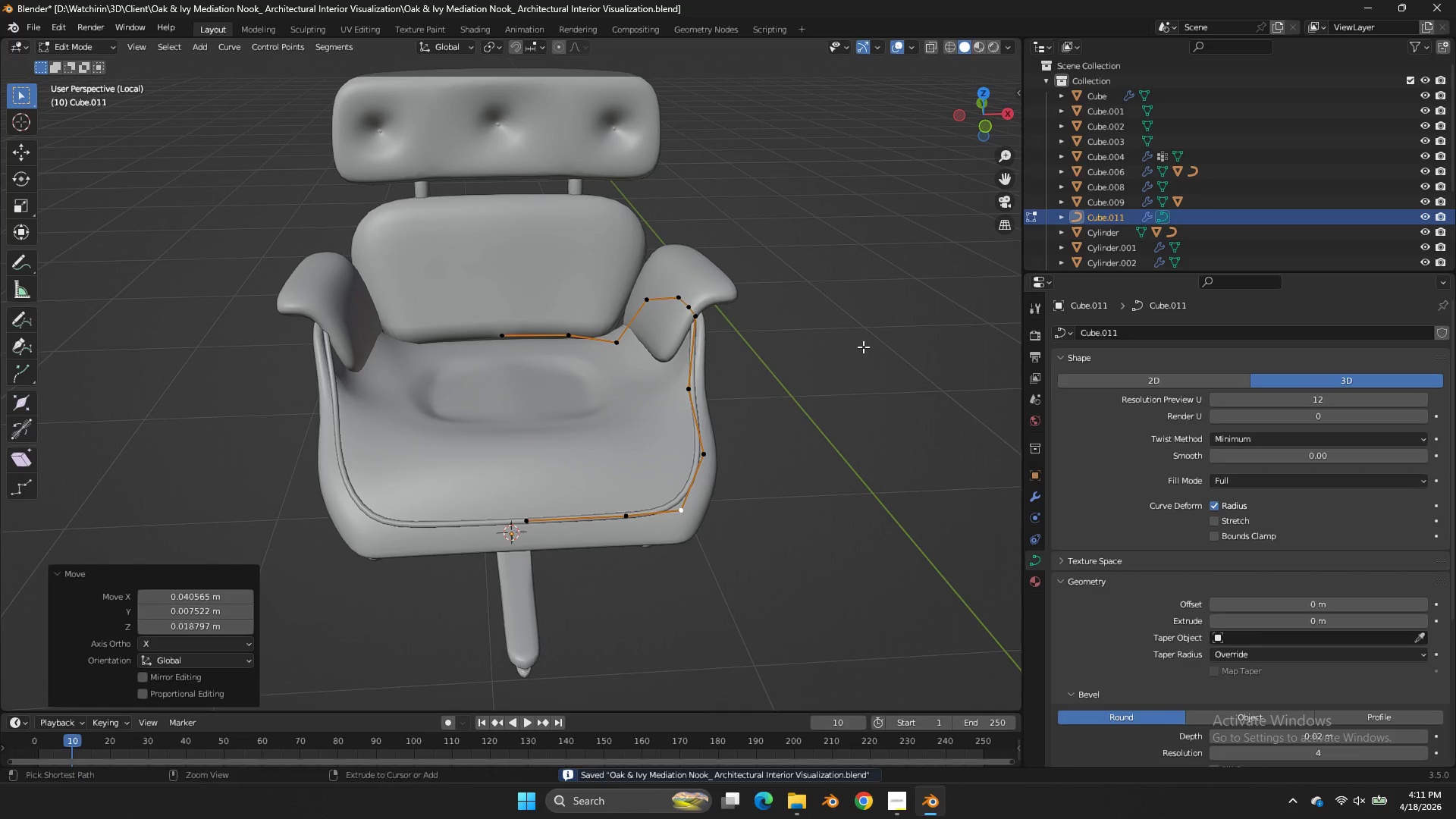 
key(Control+ControlLeft)
 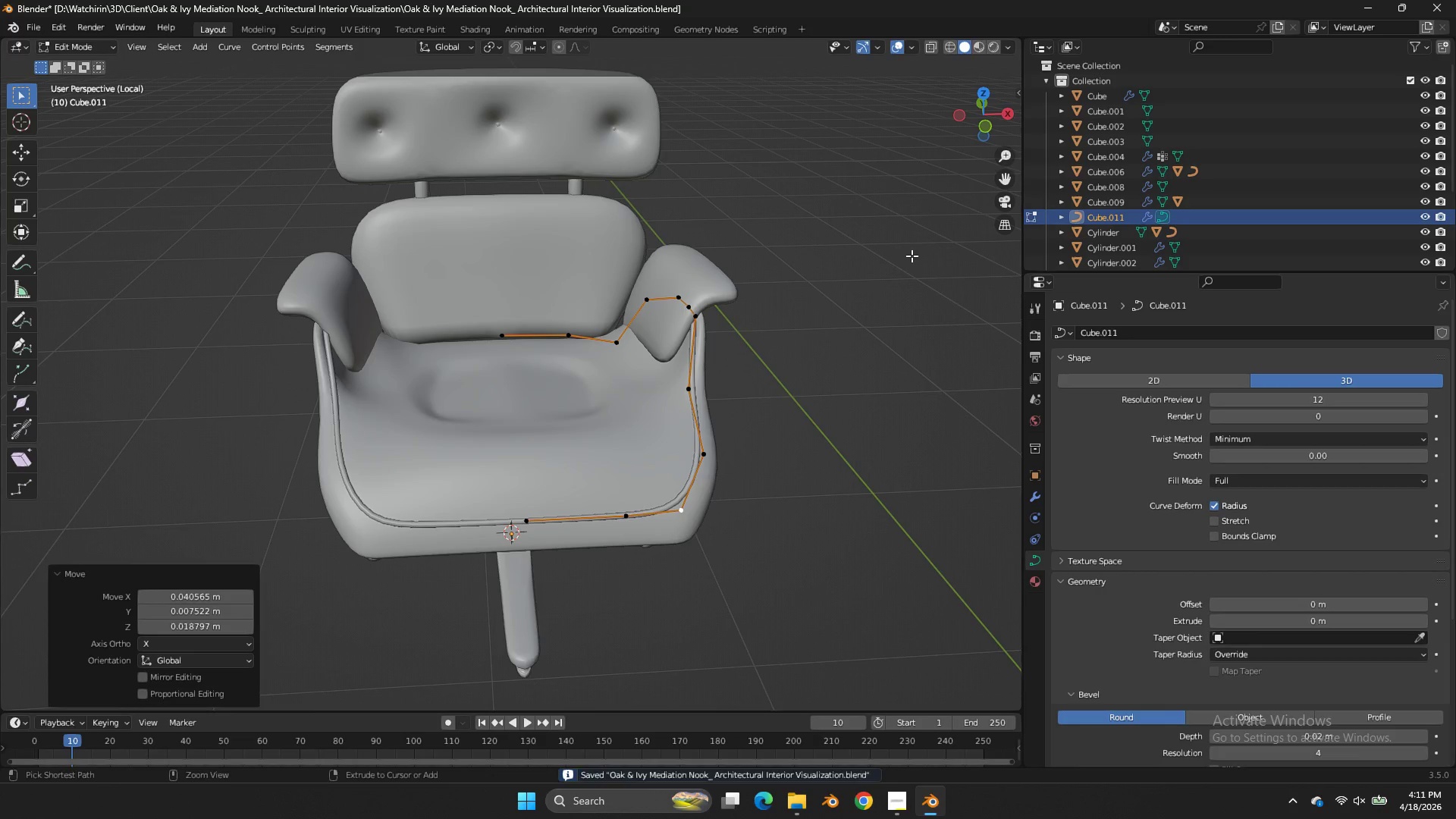 
key(Control+S)
 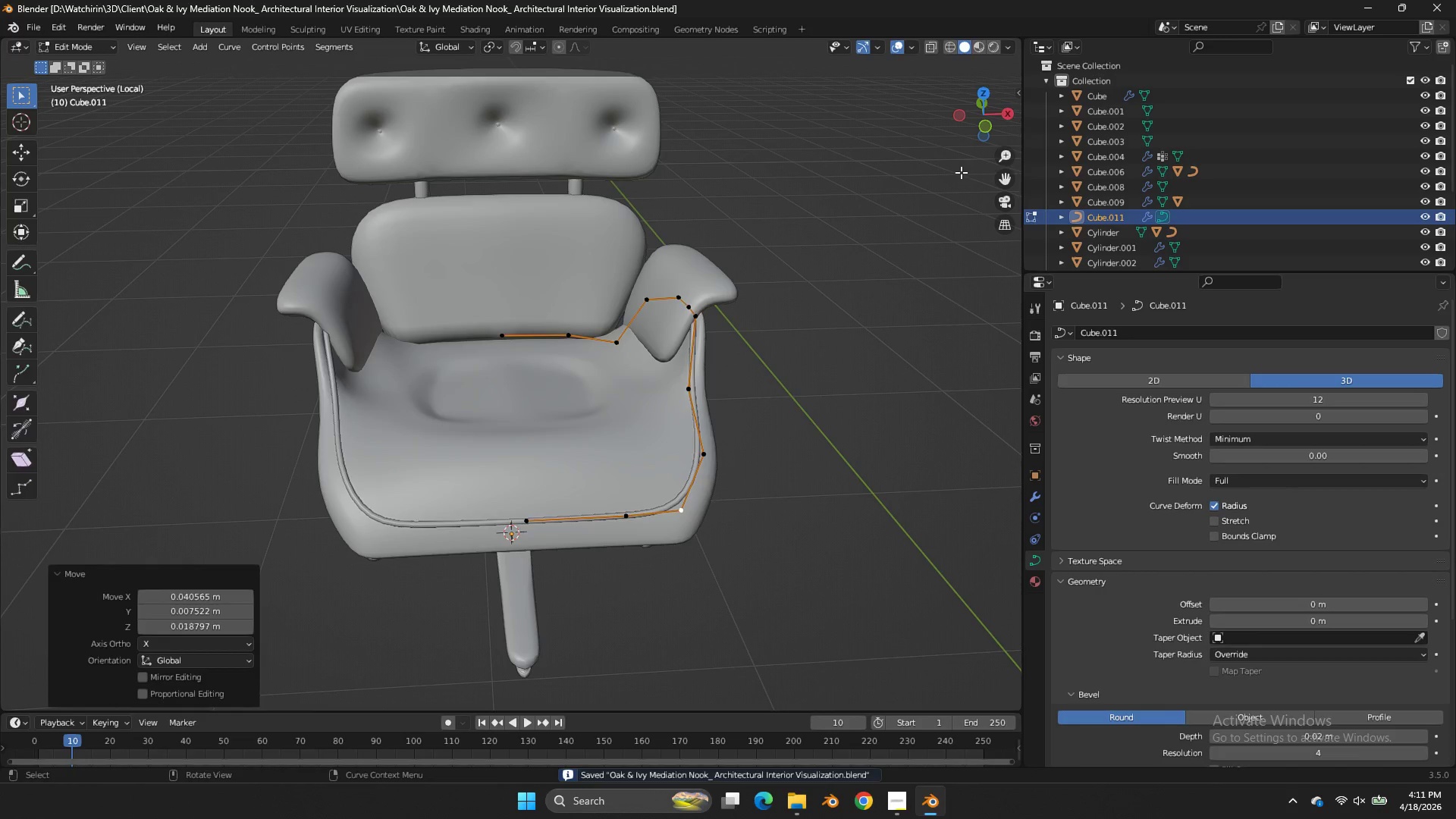 
key(Tab)
 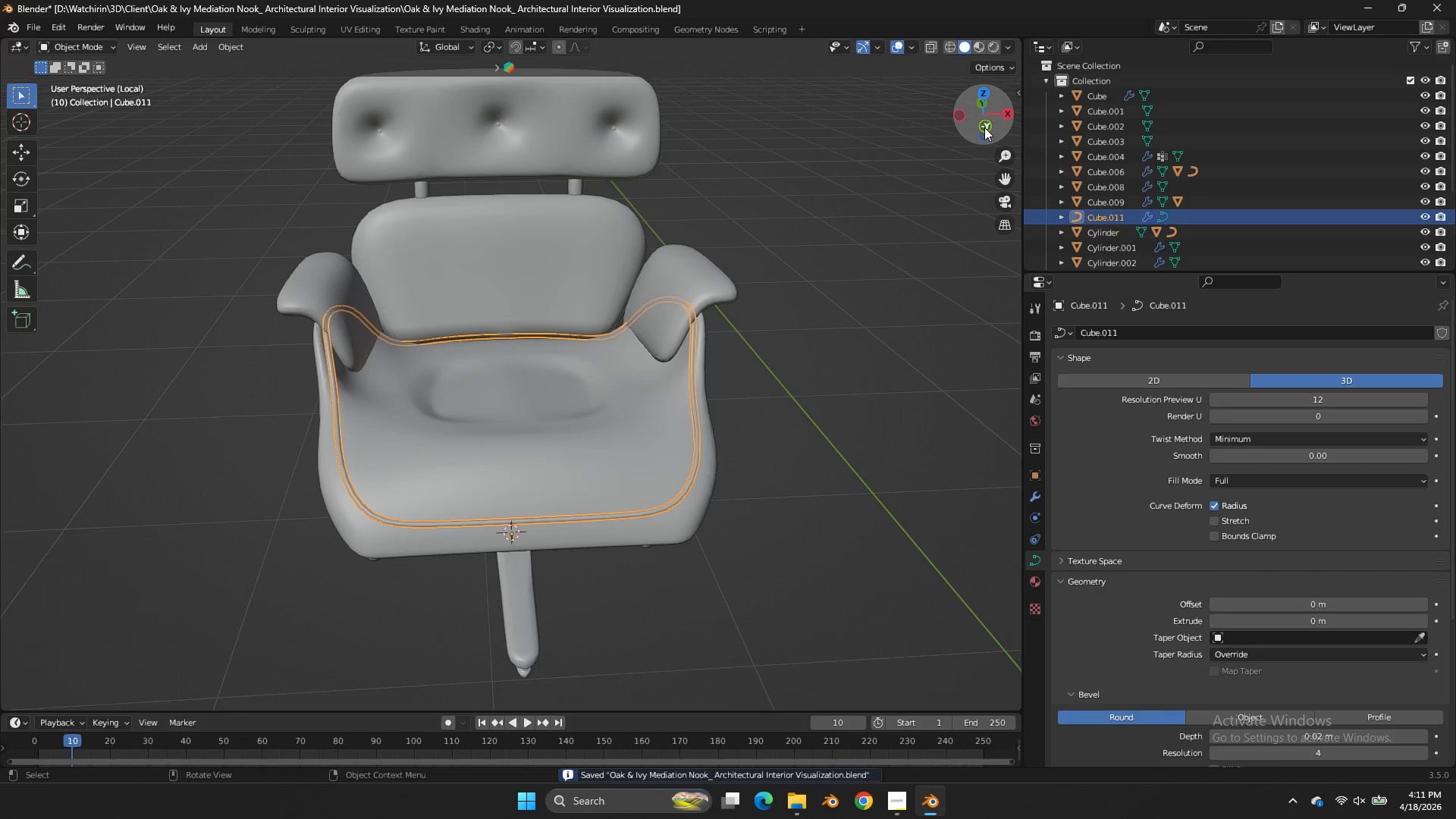 
left_click_drag(start_coordinate=[984, 127], to_coordinate=[915, 111])
 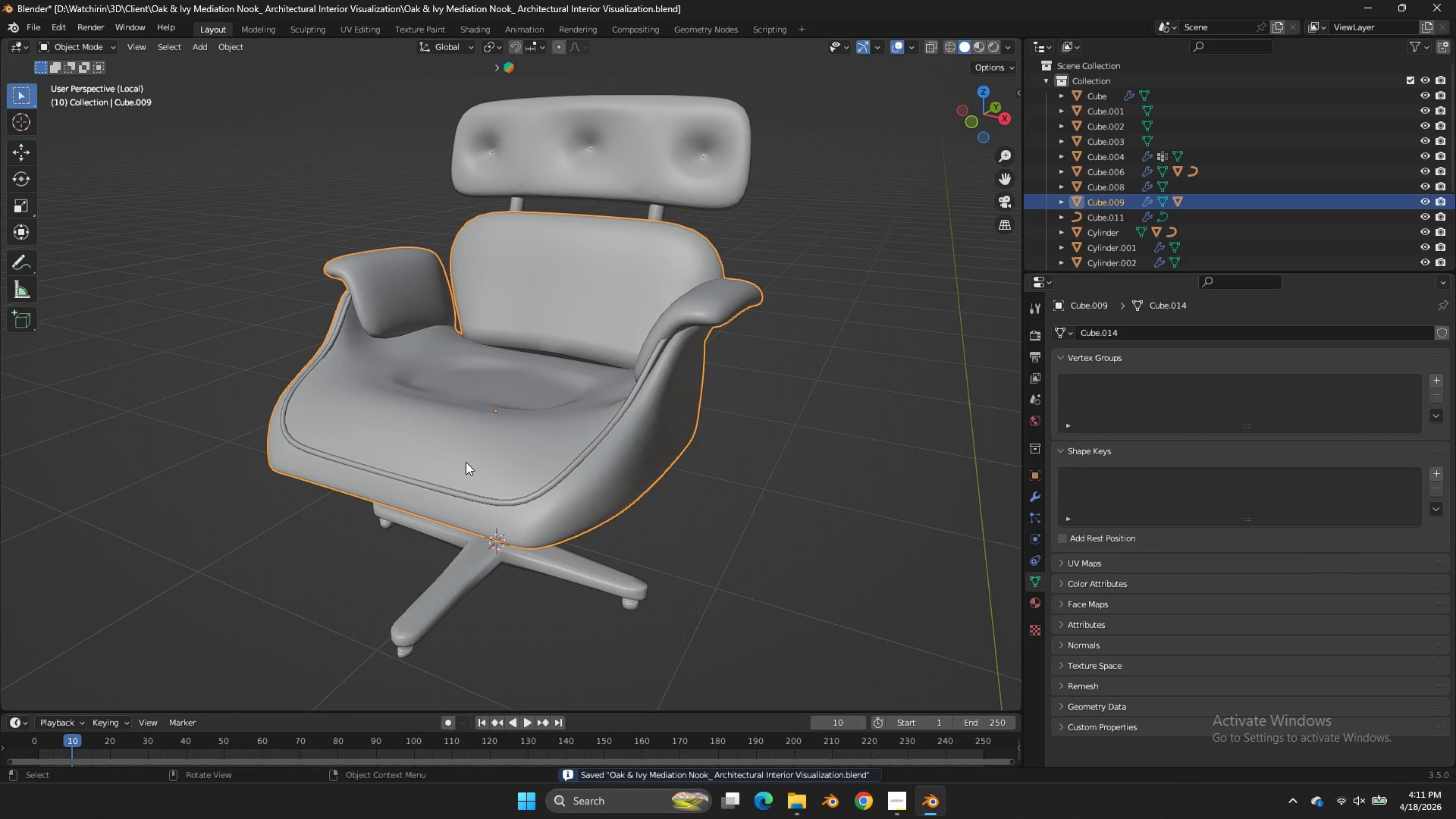 
key(Tab)
 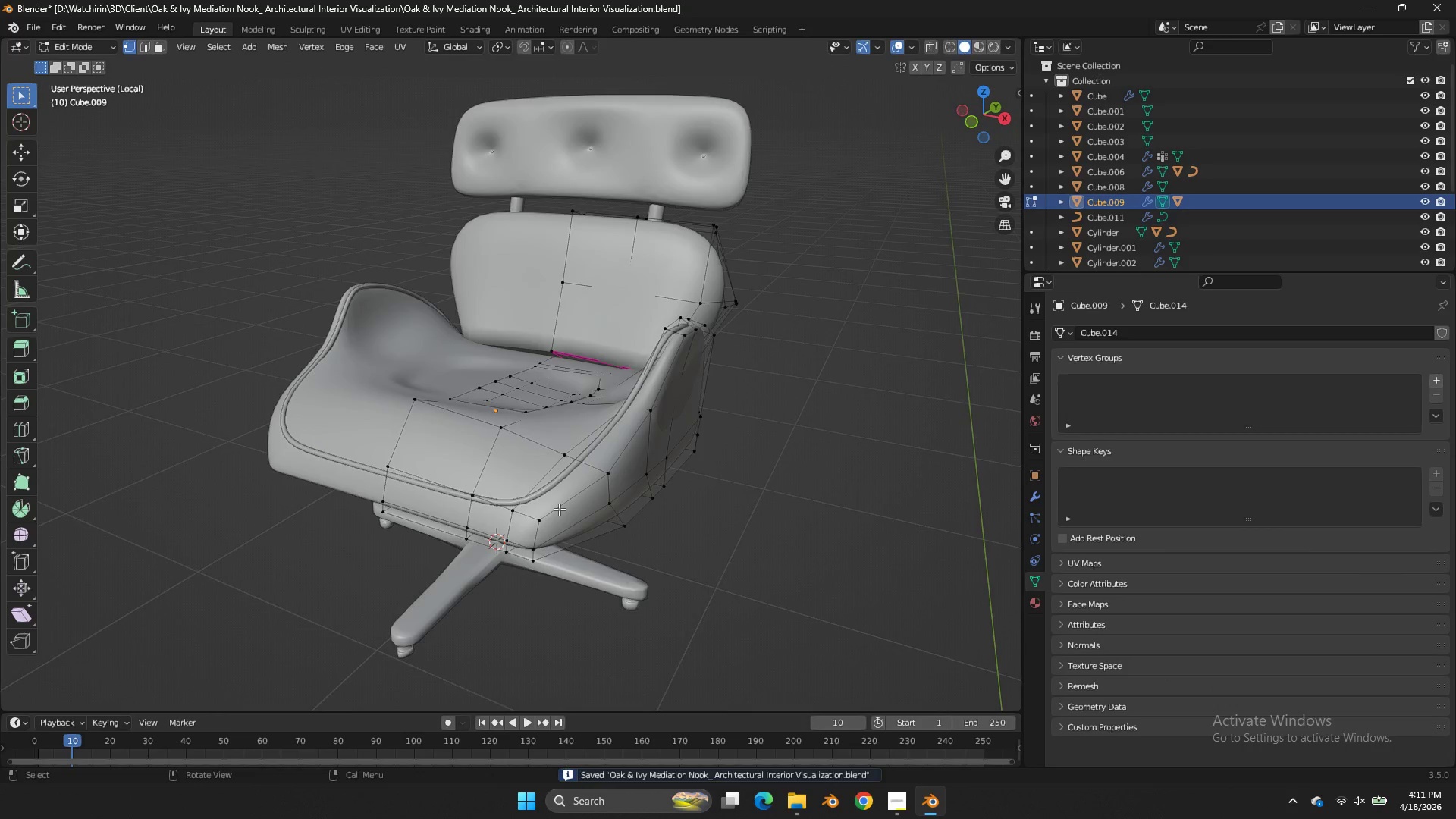 
scroll: coordinate [559, 509], scroll_direction: up, amount: 1.0
 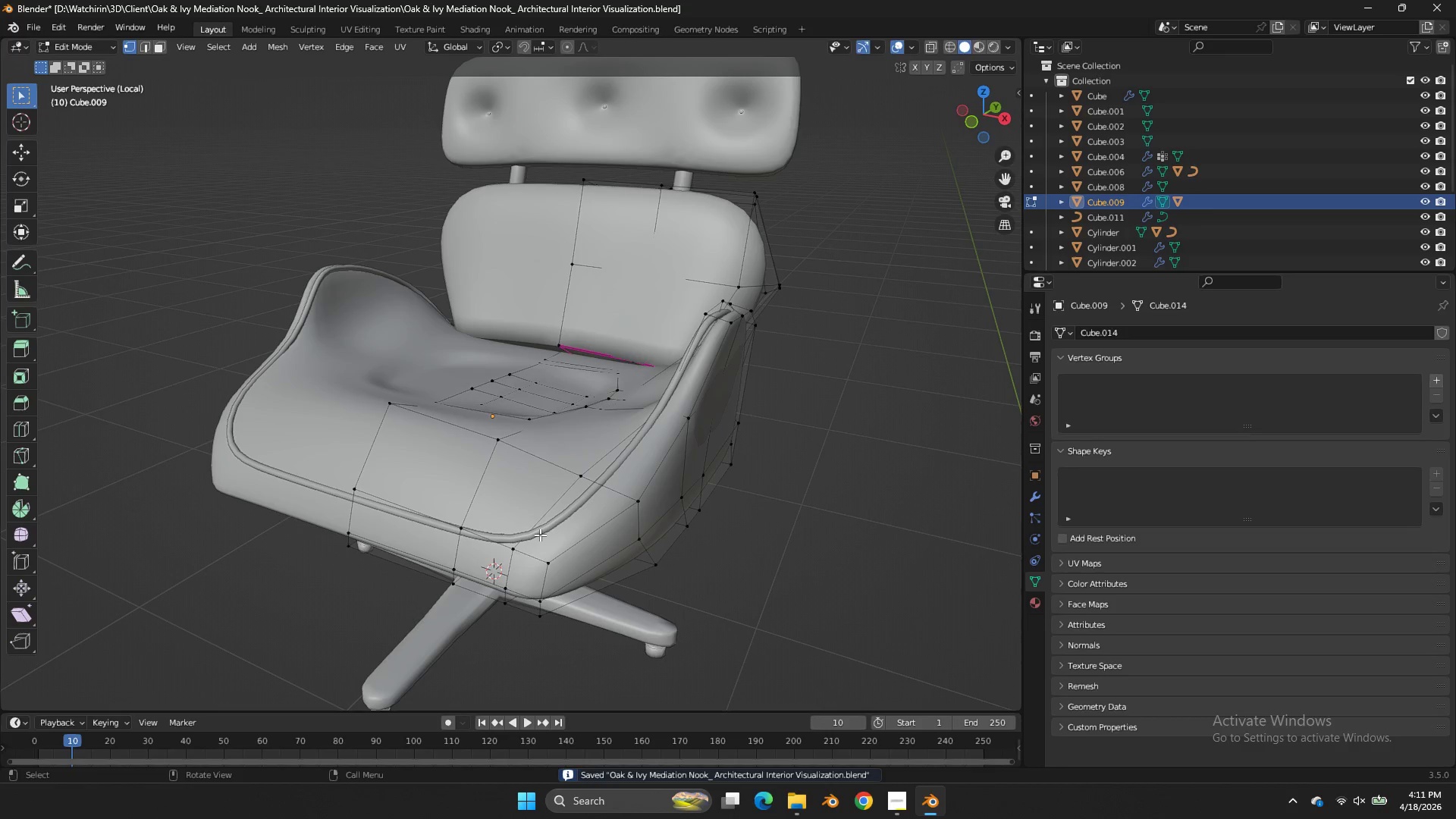 
left_click([526, 541])
 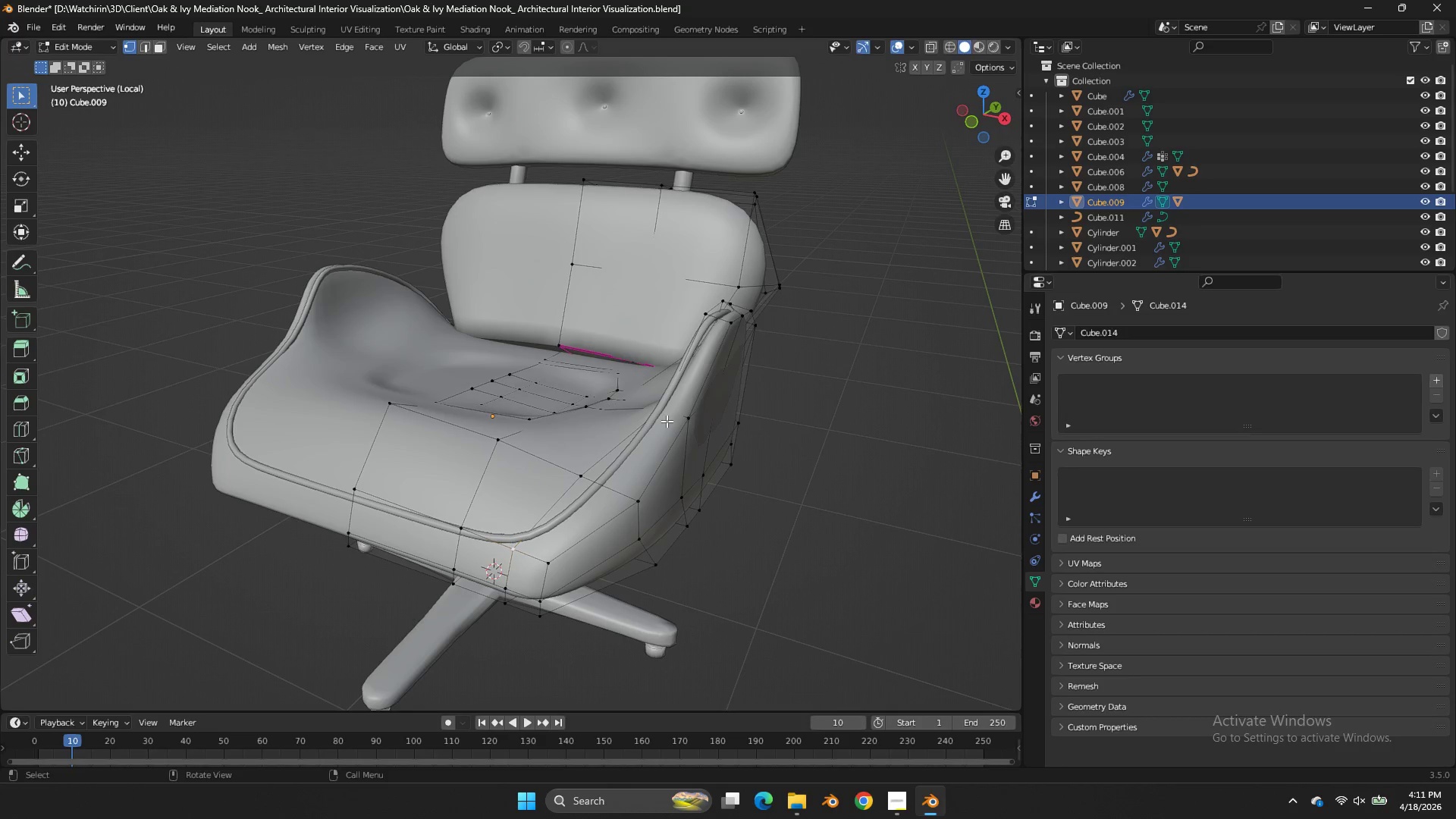 
scroll: coordinate [701, 398], scroll_direction: up, amount: 1.0
 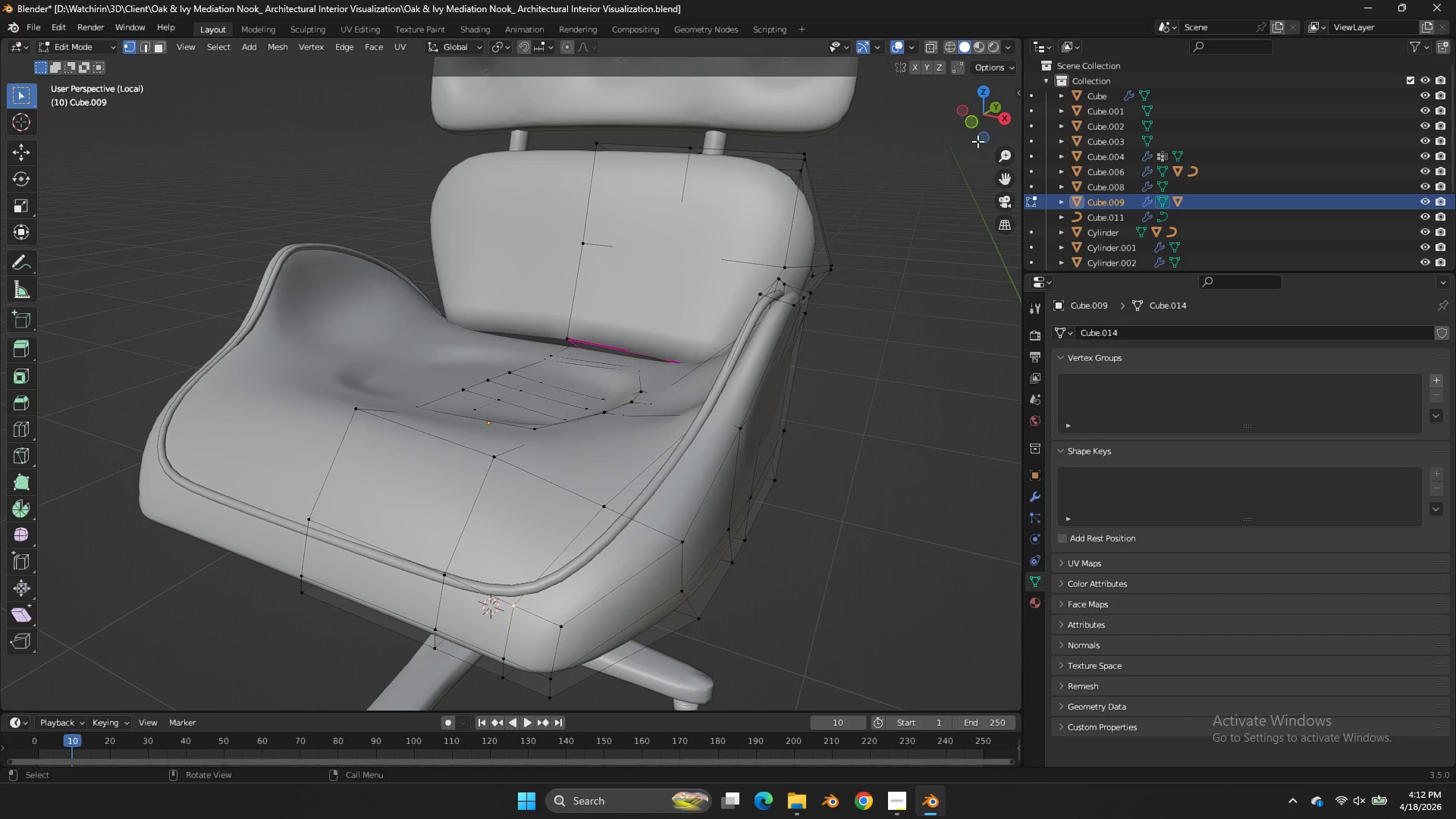 
left_click_drag(start_coordinate=[981, 121], to_coordinate=[1012, 118])
 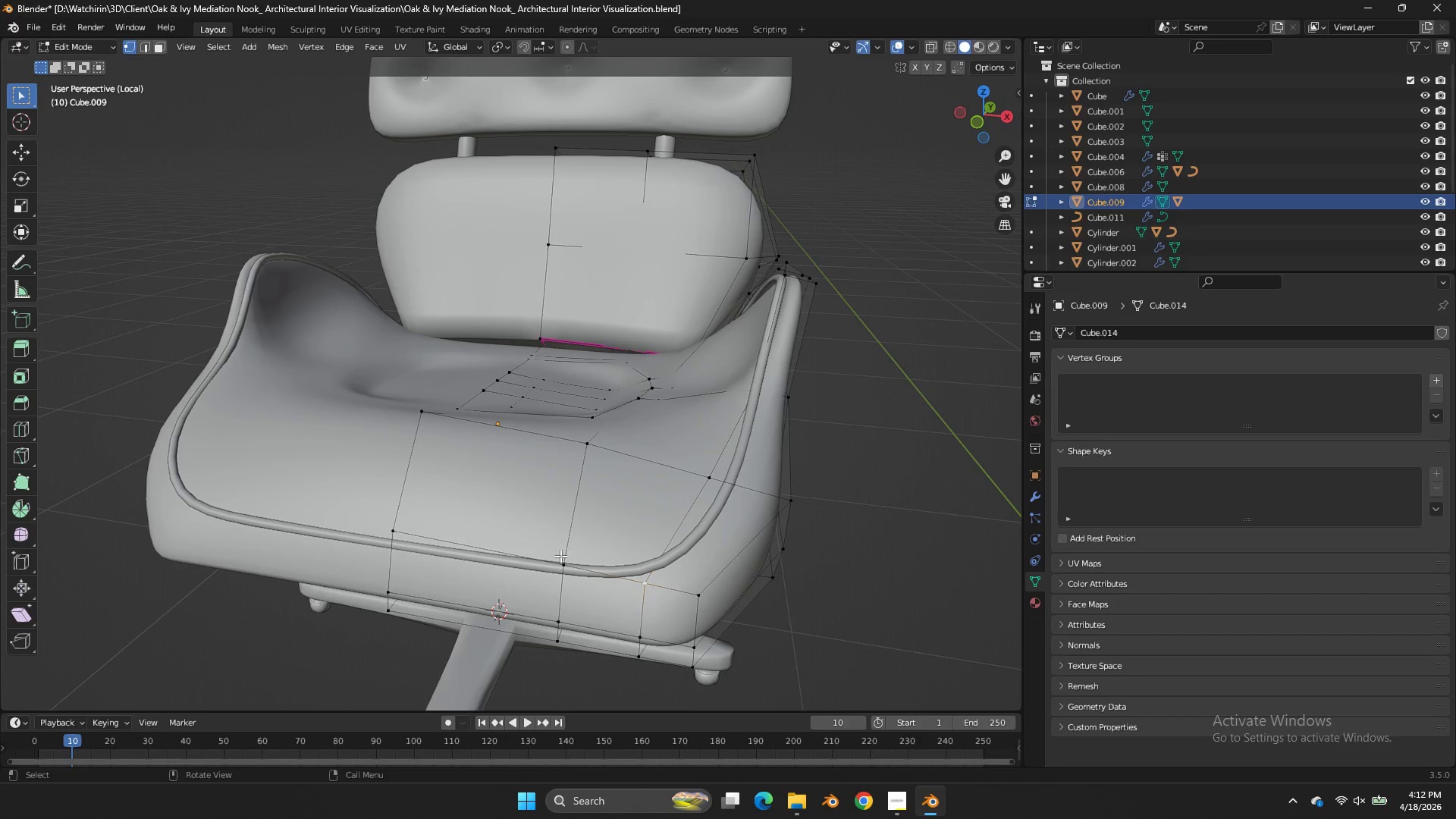 
left_click([557, 560])
 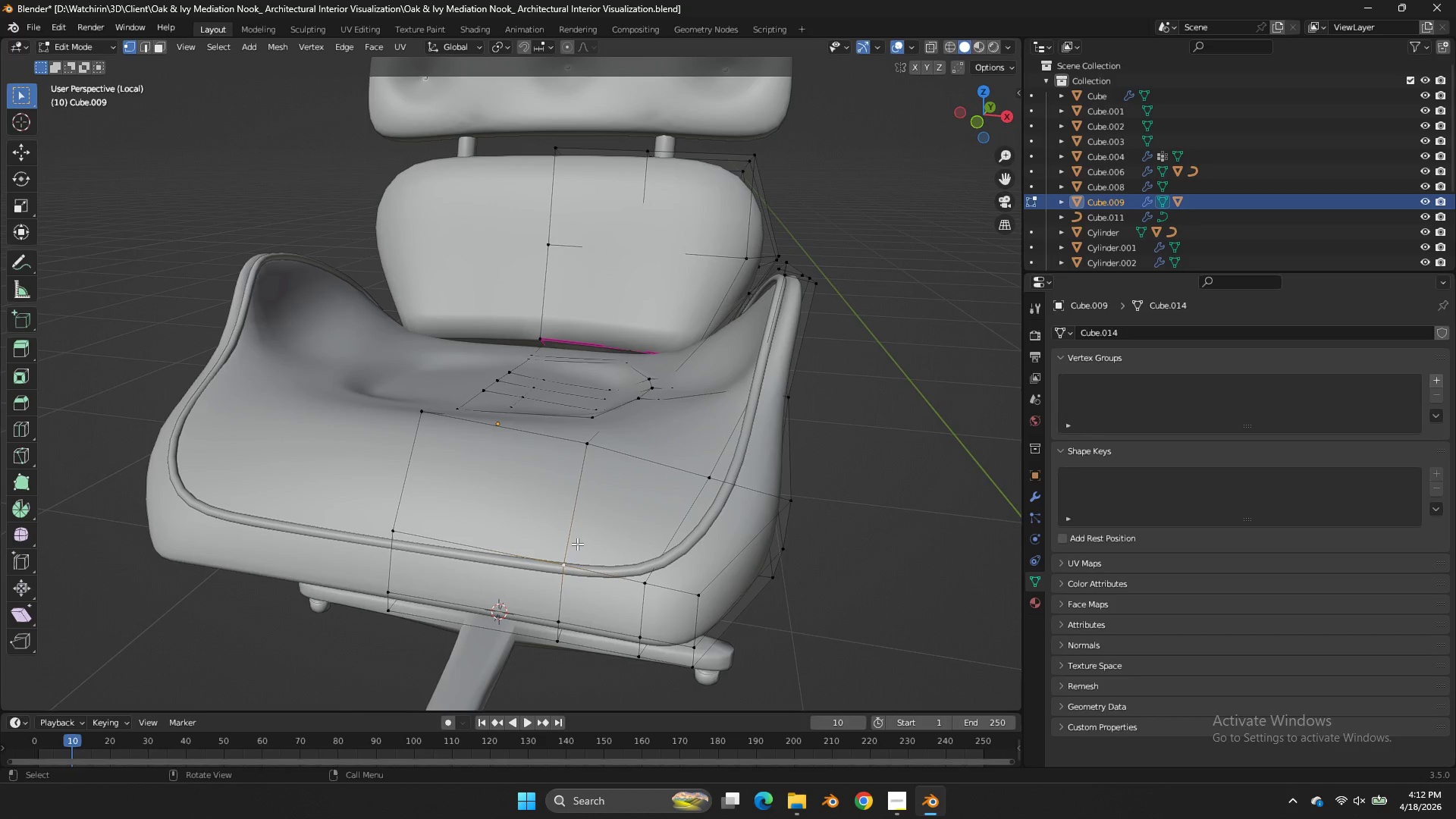 
key(Control+ControlLeft)
 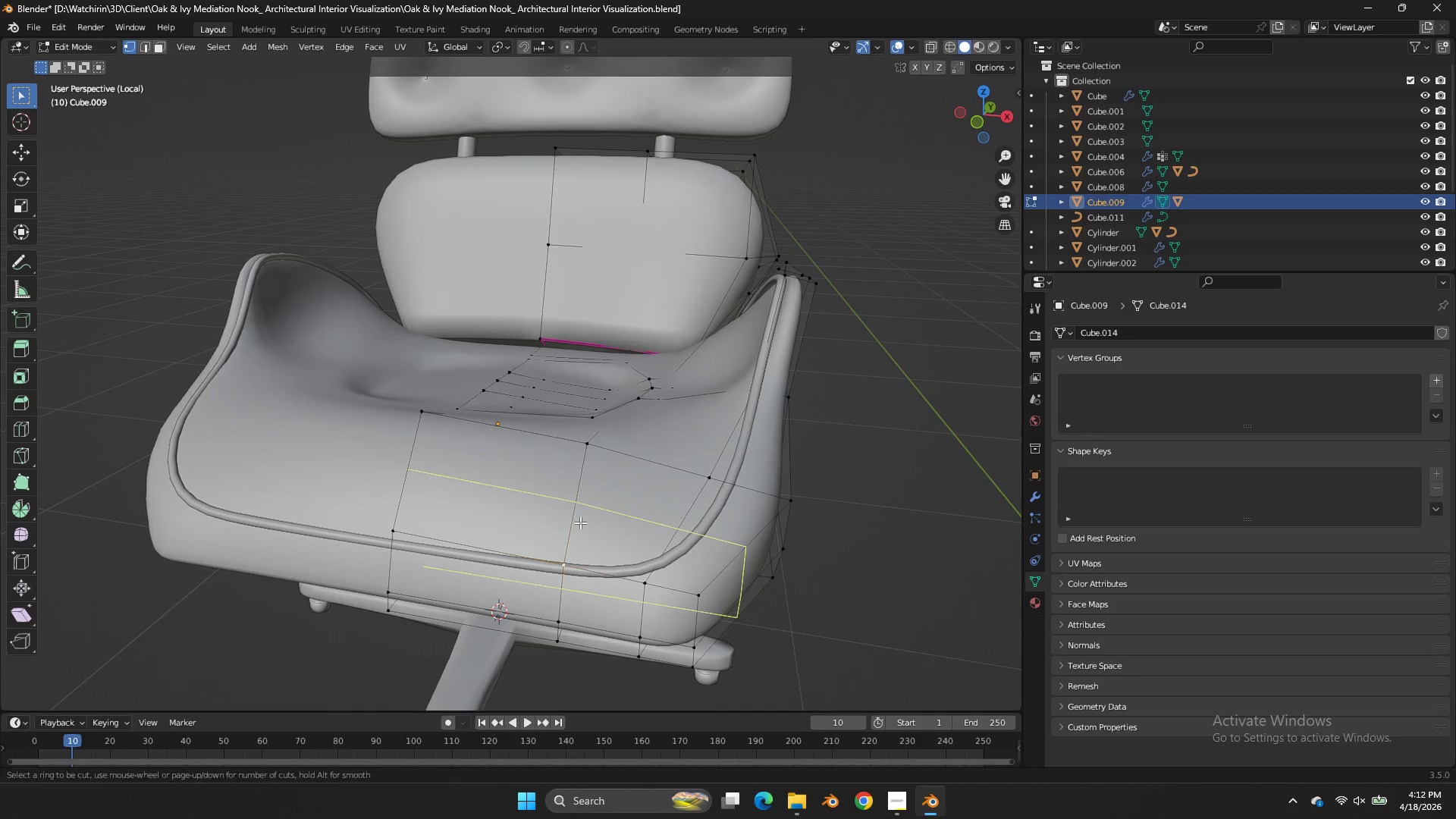 
key(Control+R)
 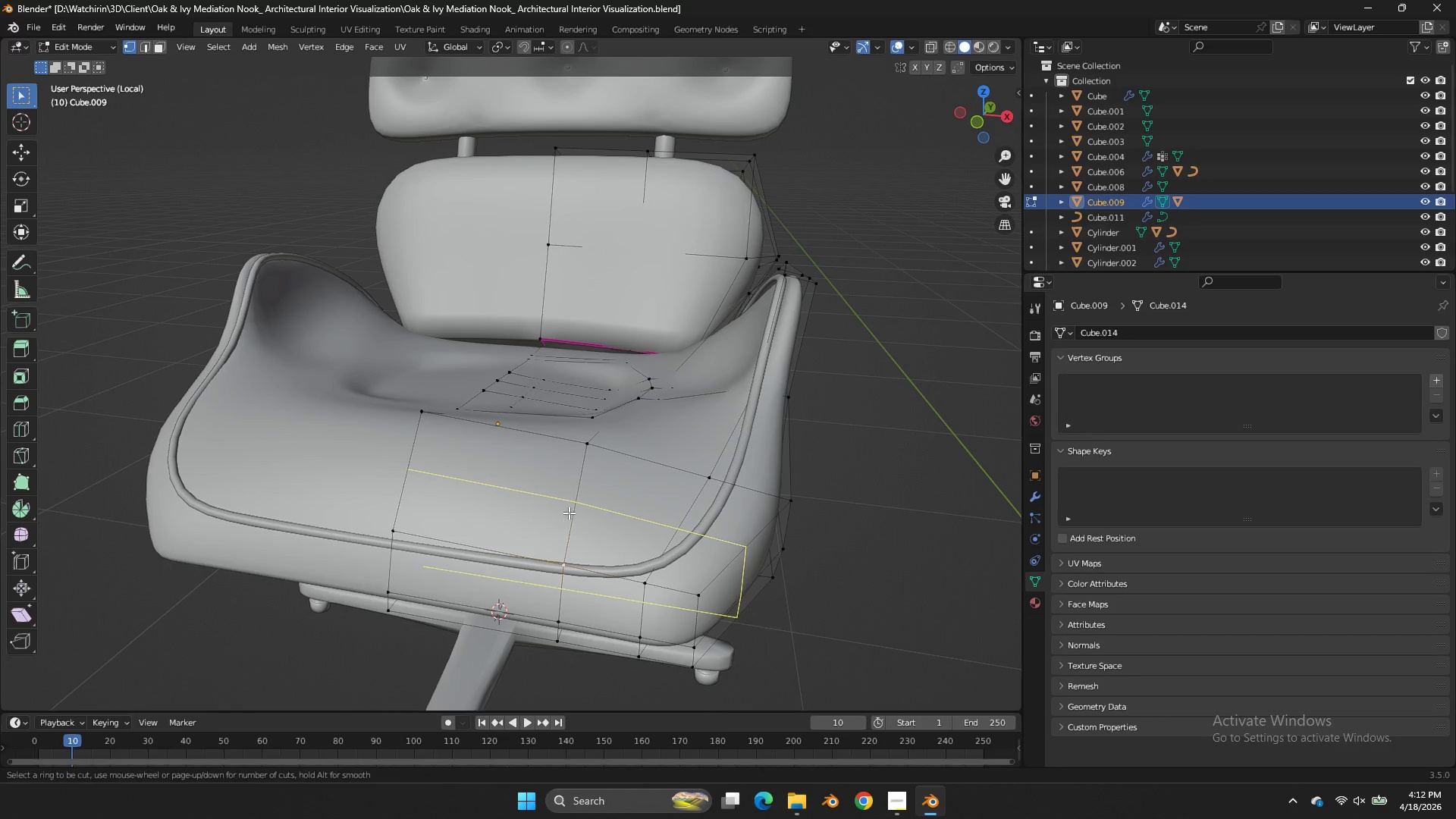 
right_click([569, 513])
 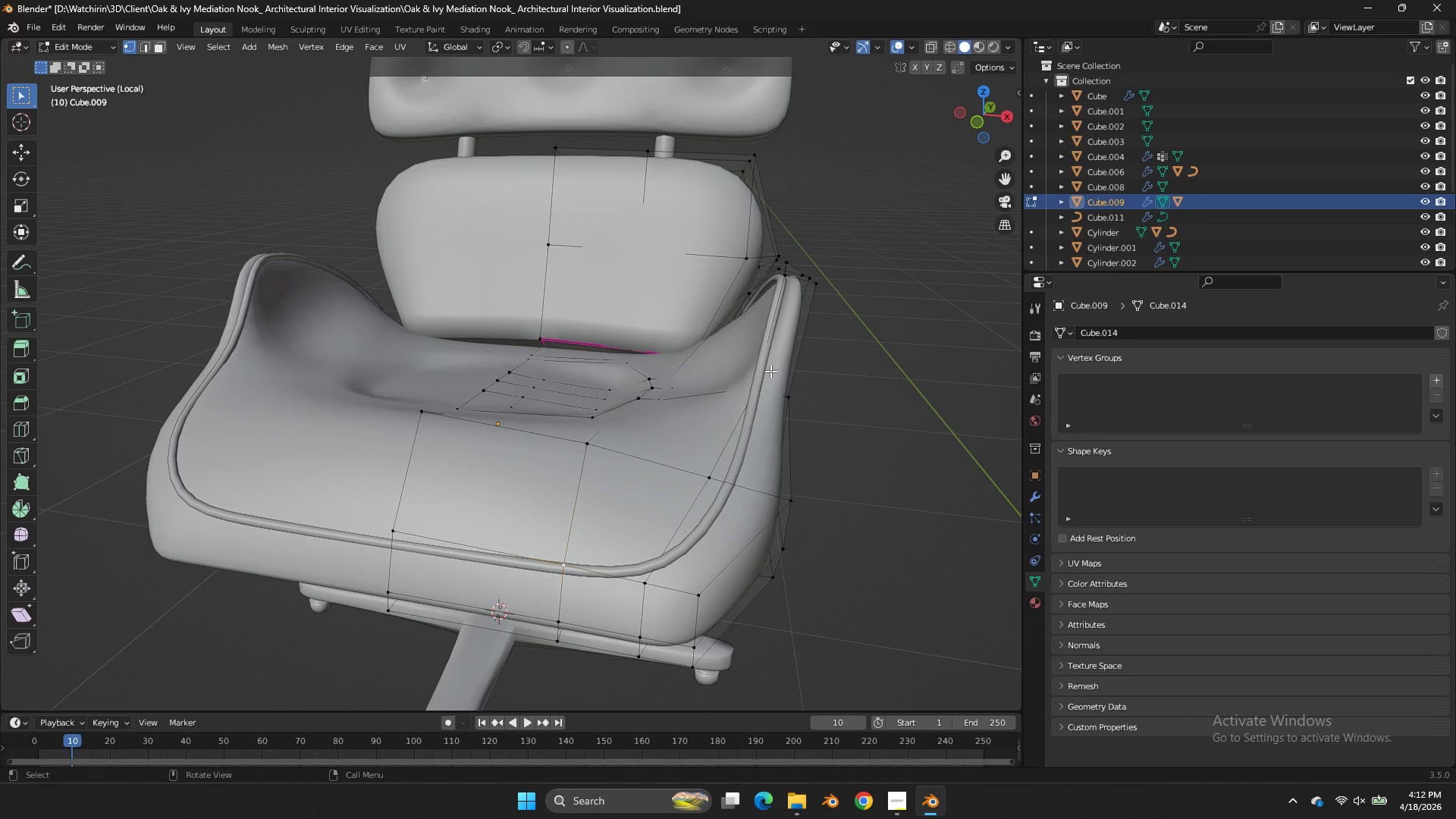 
key(Control+ControlLeft)
 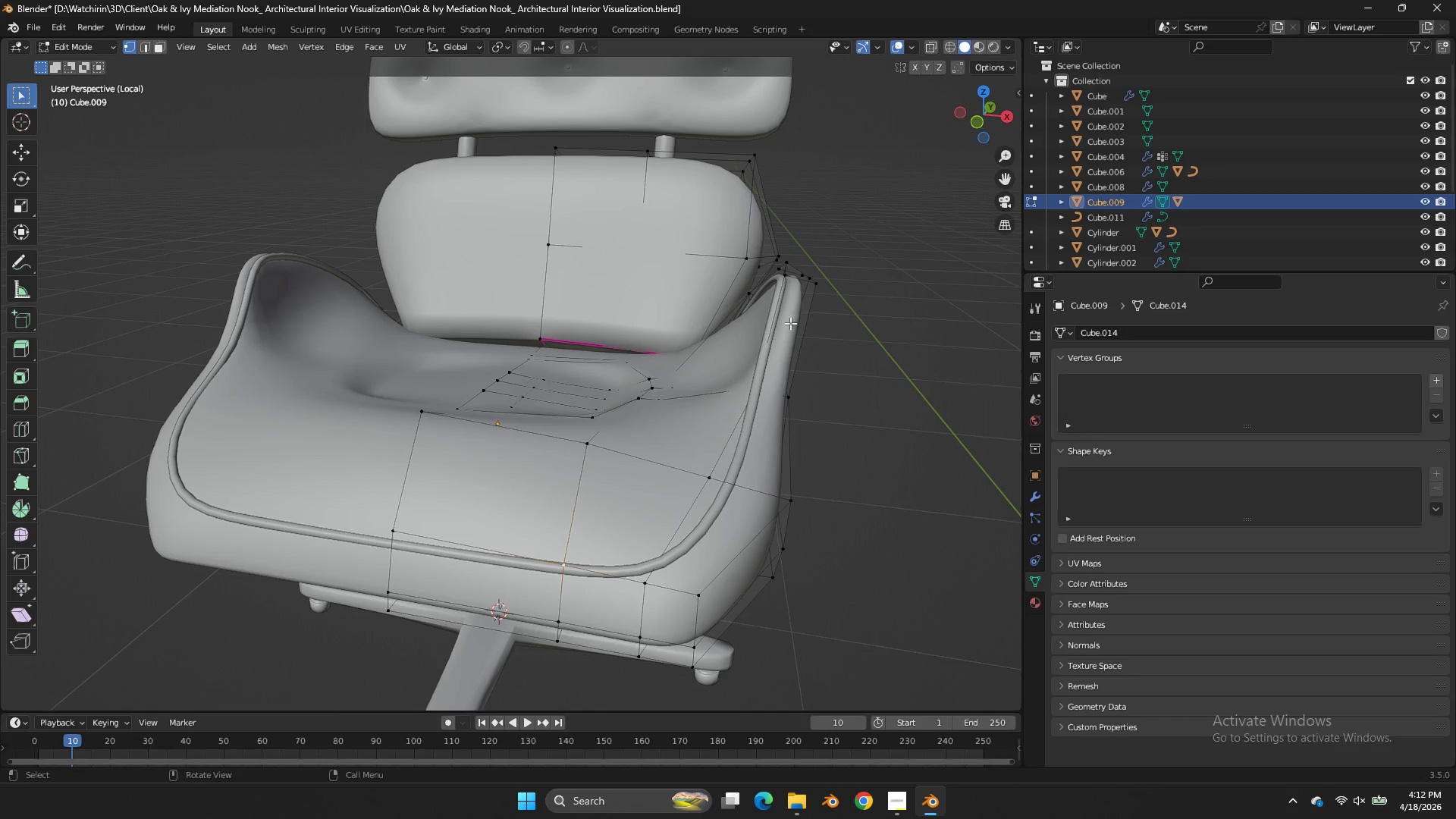 
key(Tab)
 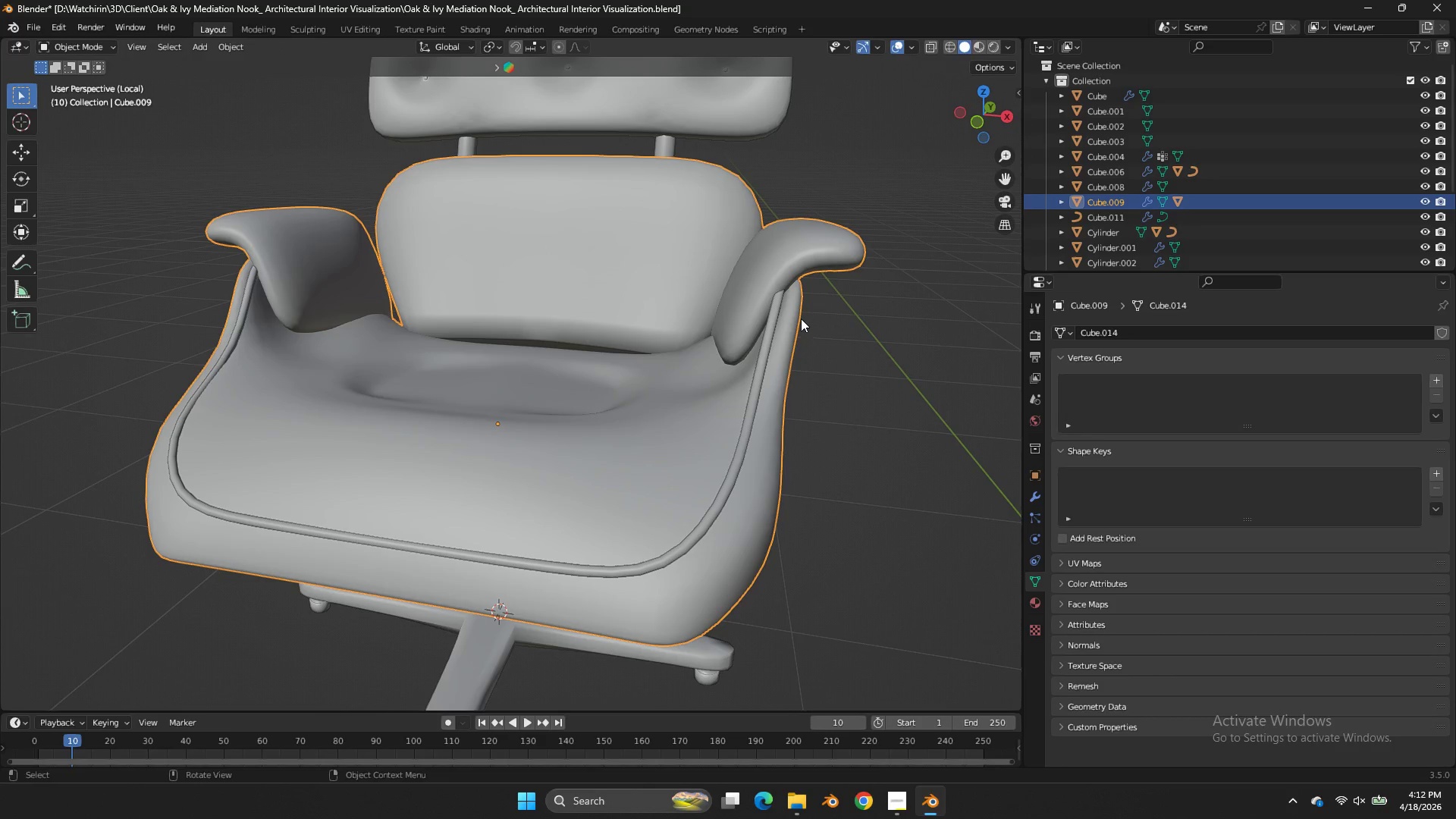 
left_click([784, 309])
 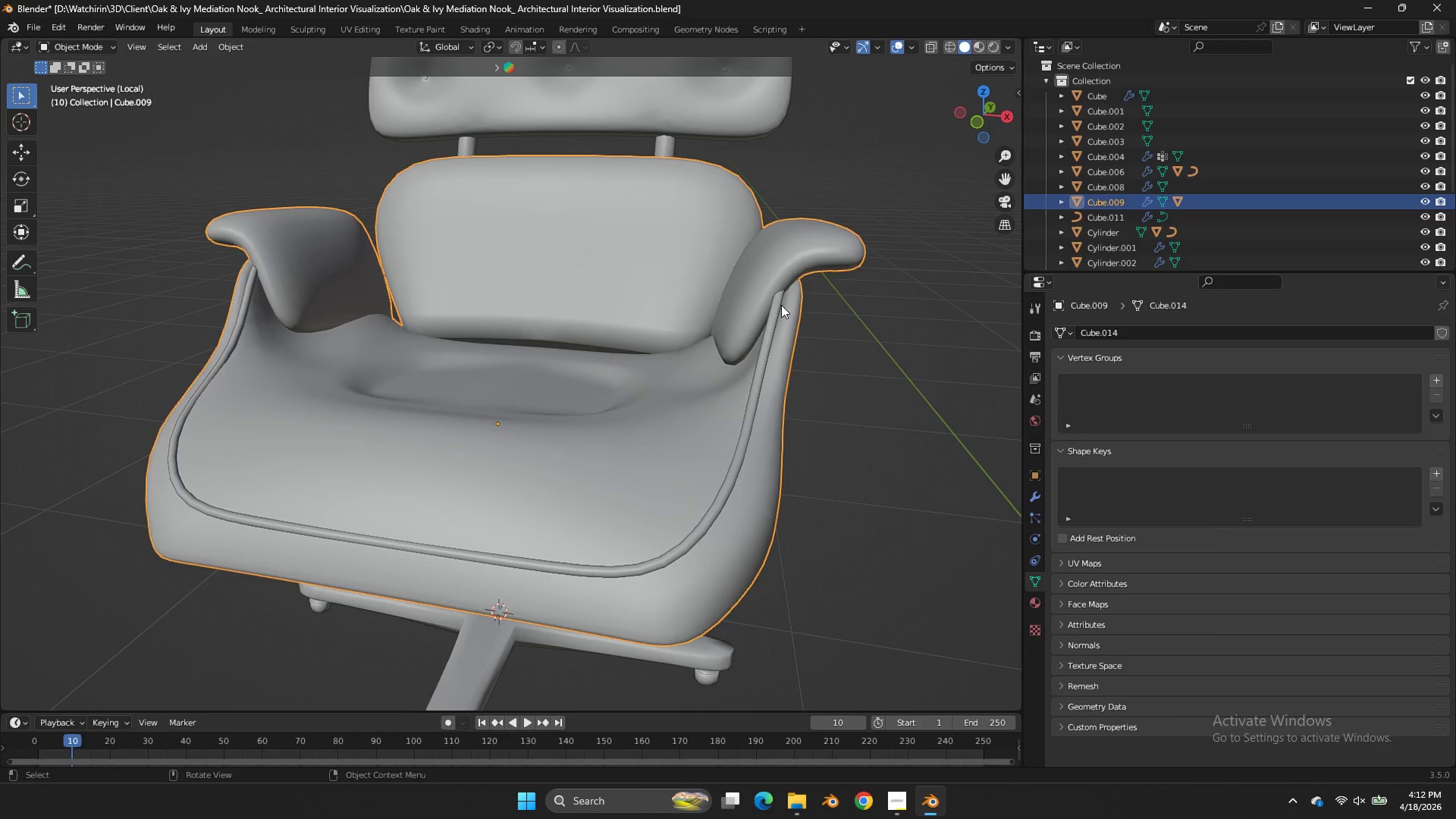 
double_click([781, 305])
 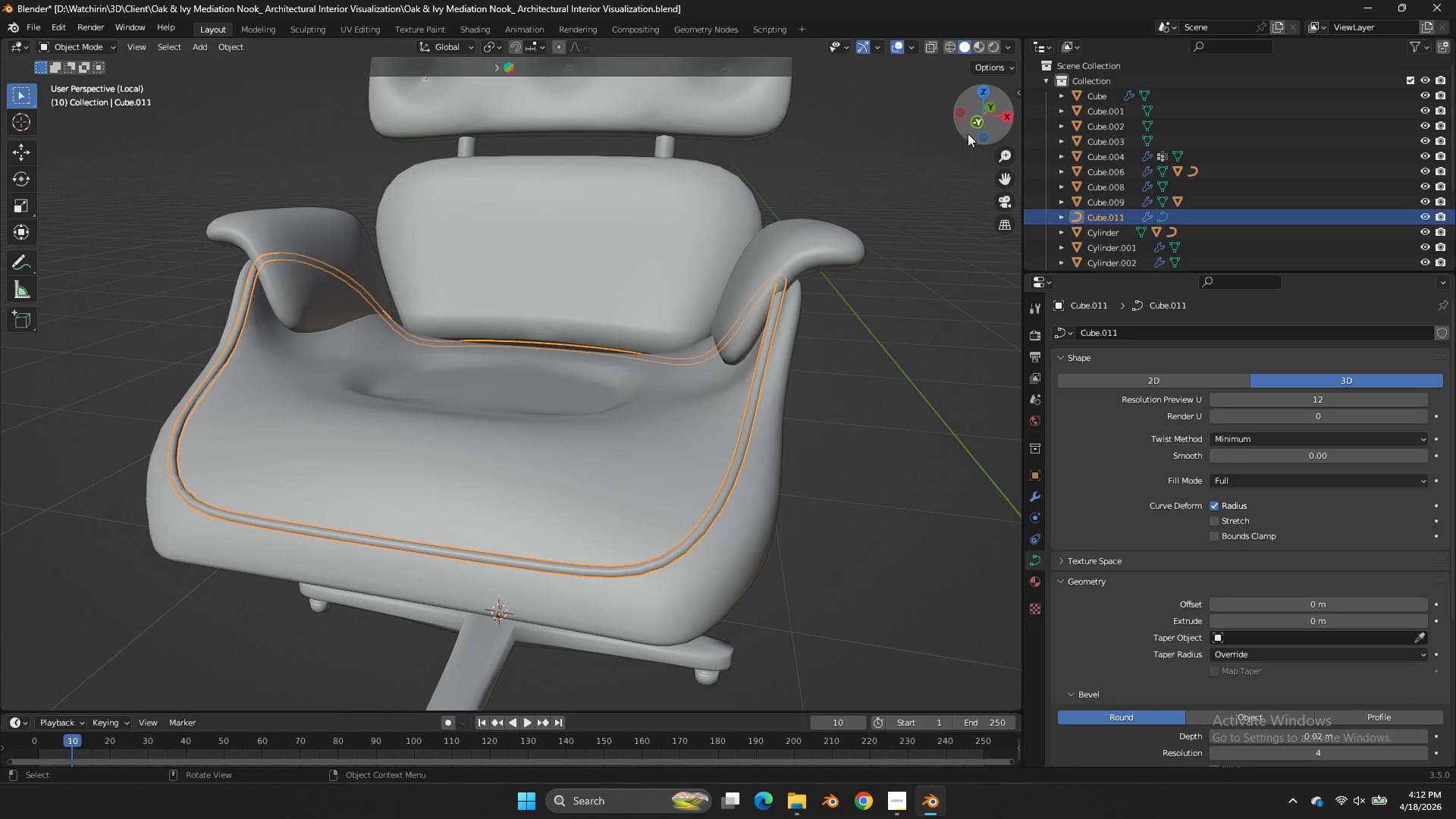 
left_click([977, 121])
 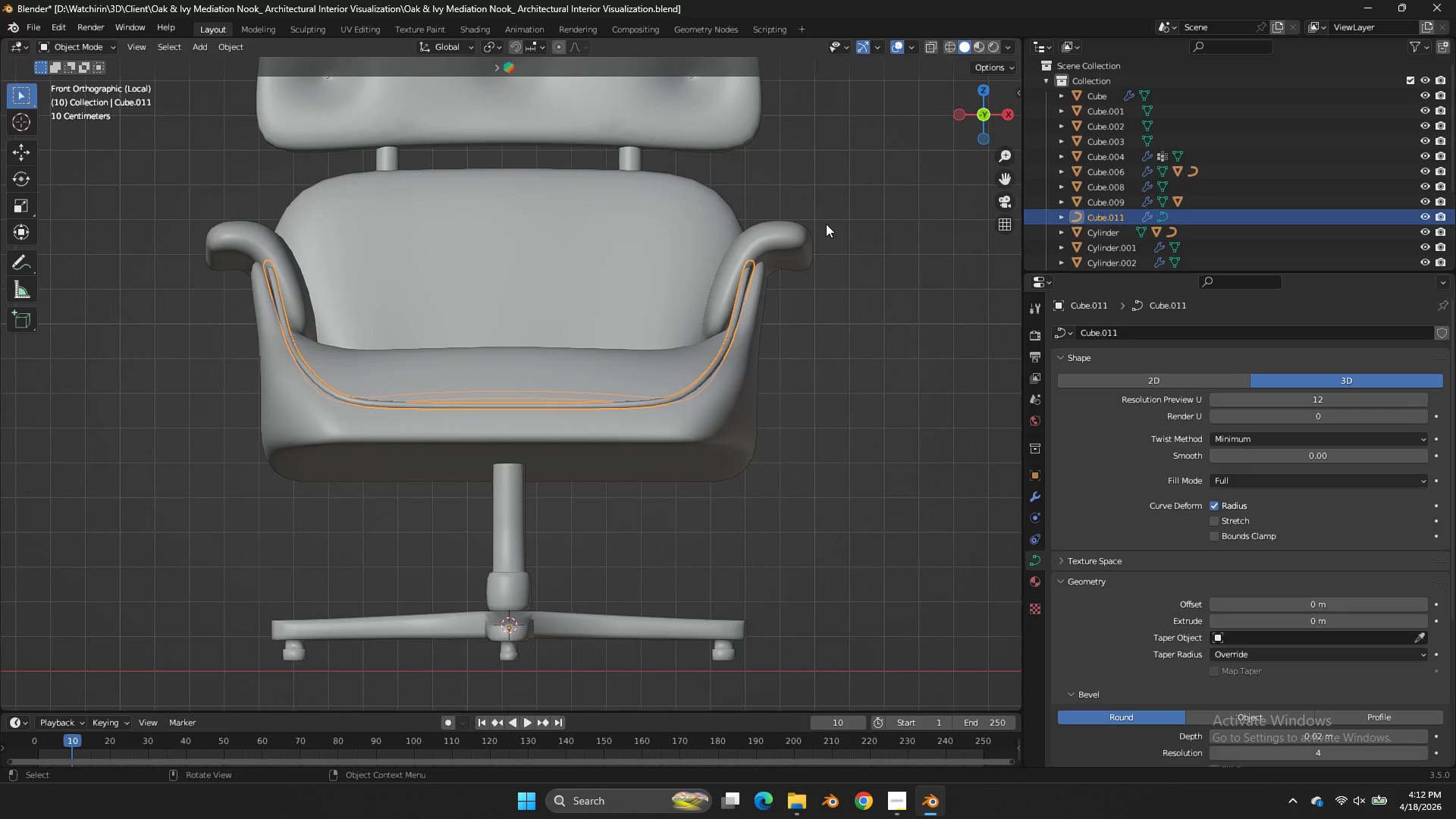 
key(Tab)
type(zg)
 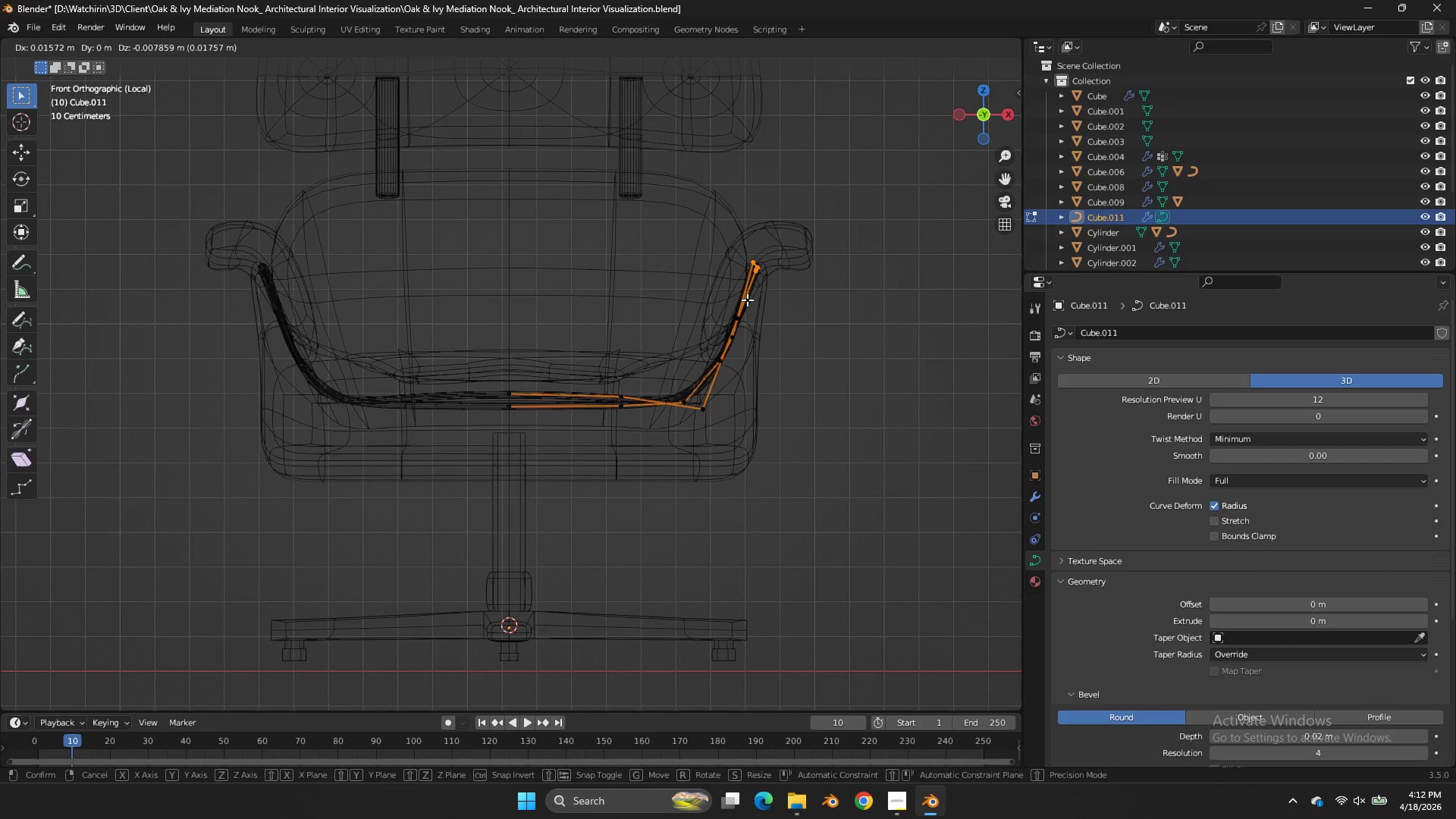 
left_click_drag(start_coordinate=[792, 231], to_coordinate=[713, 286])
 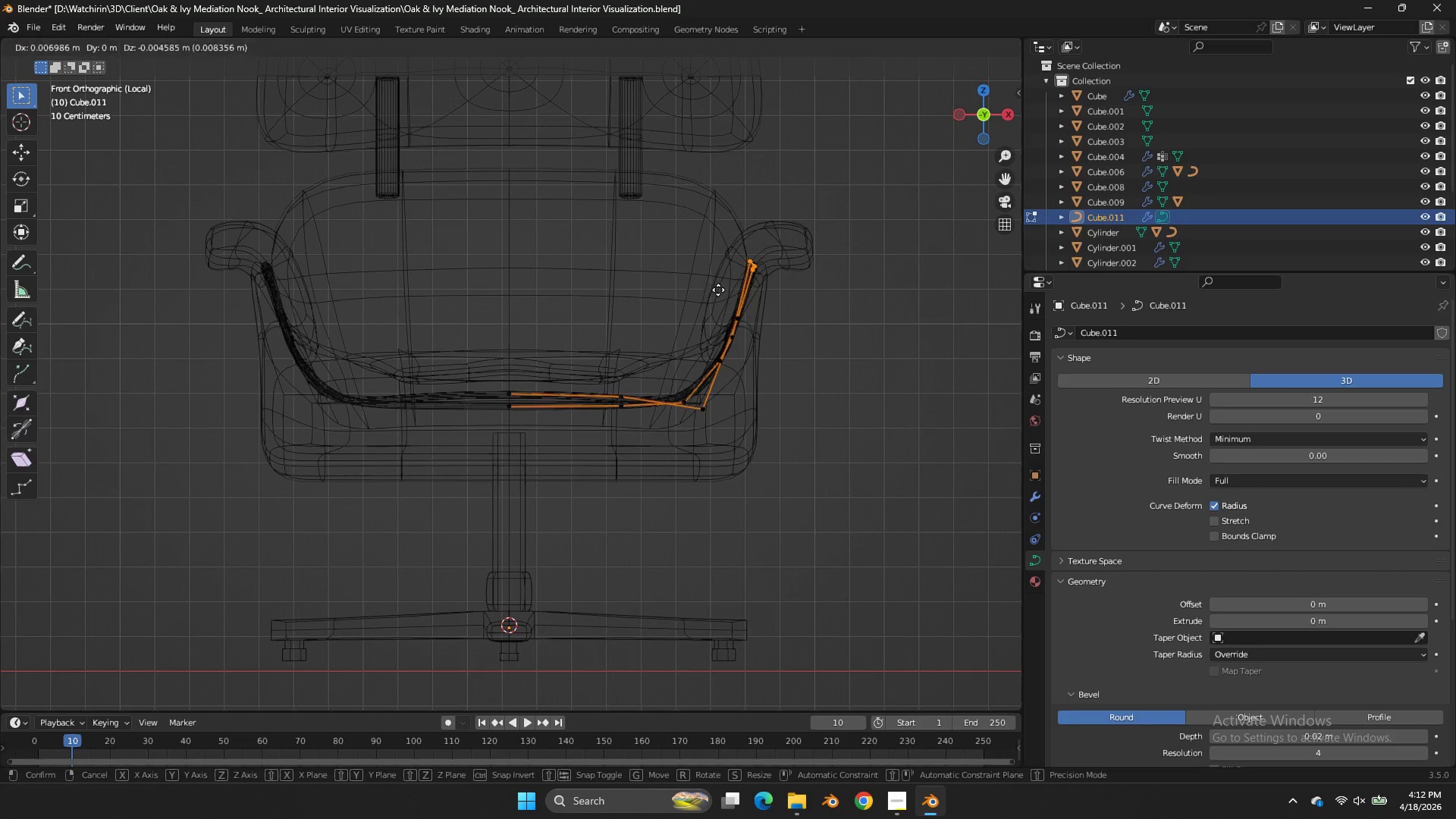 
hold_key(key=ShiftLeft, duration=0.64)
left_click([747, 300])
 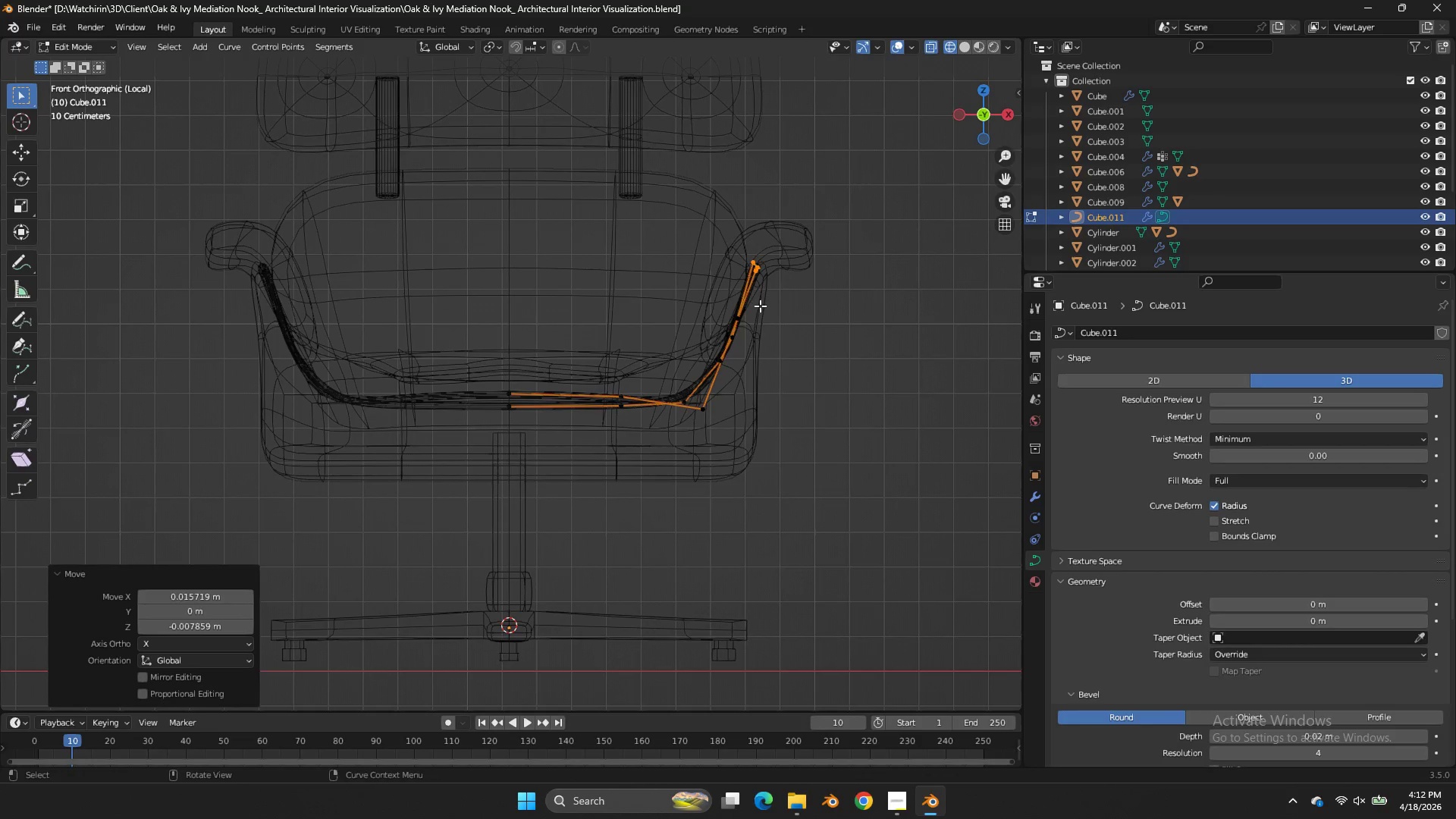 
key(Z)
 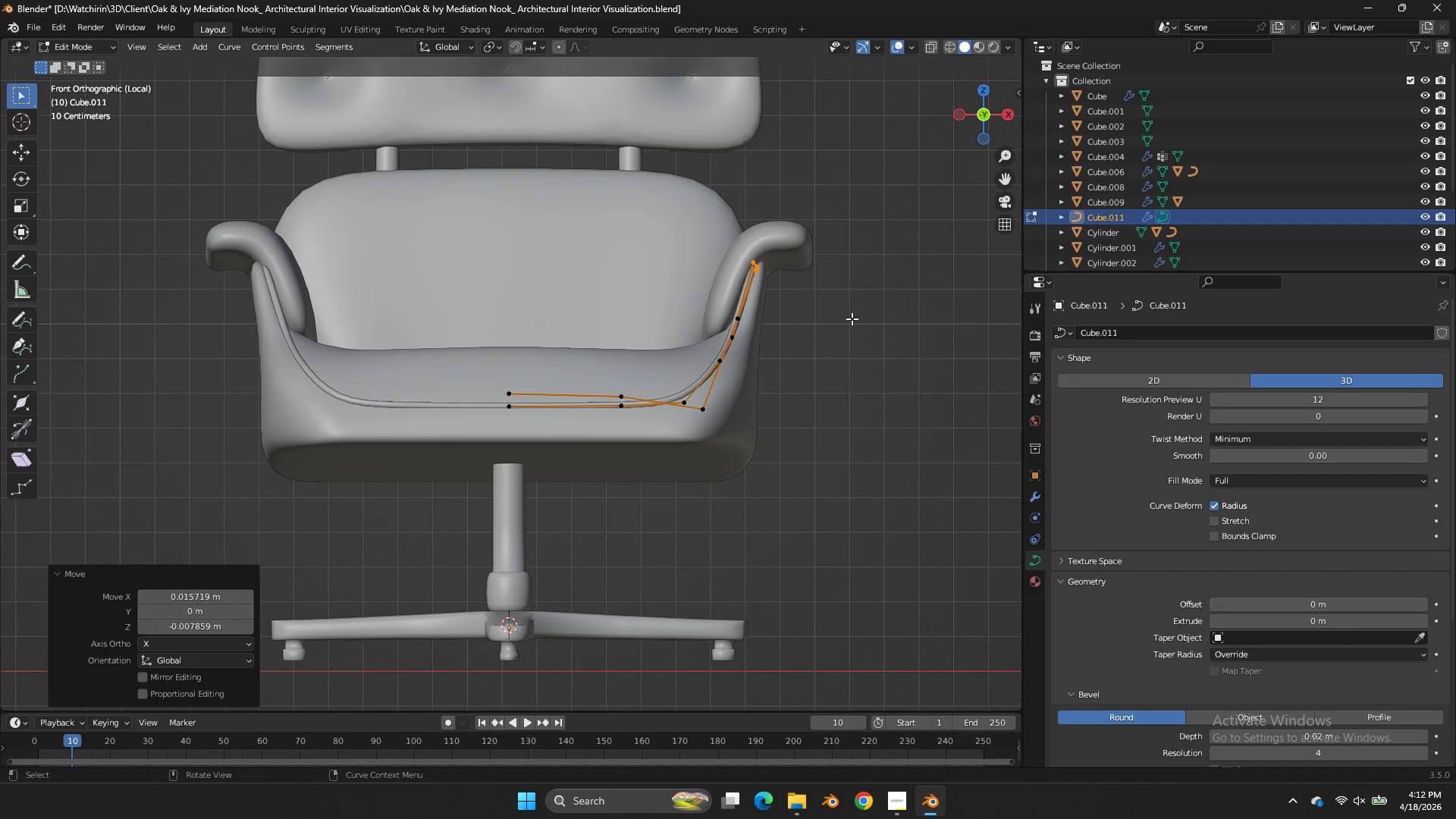 
key(Tab)
 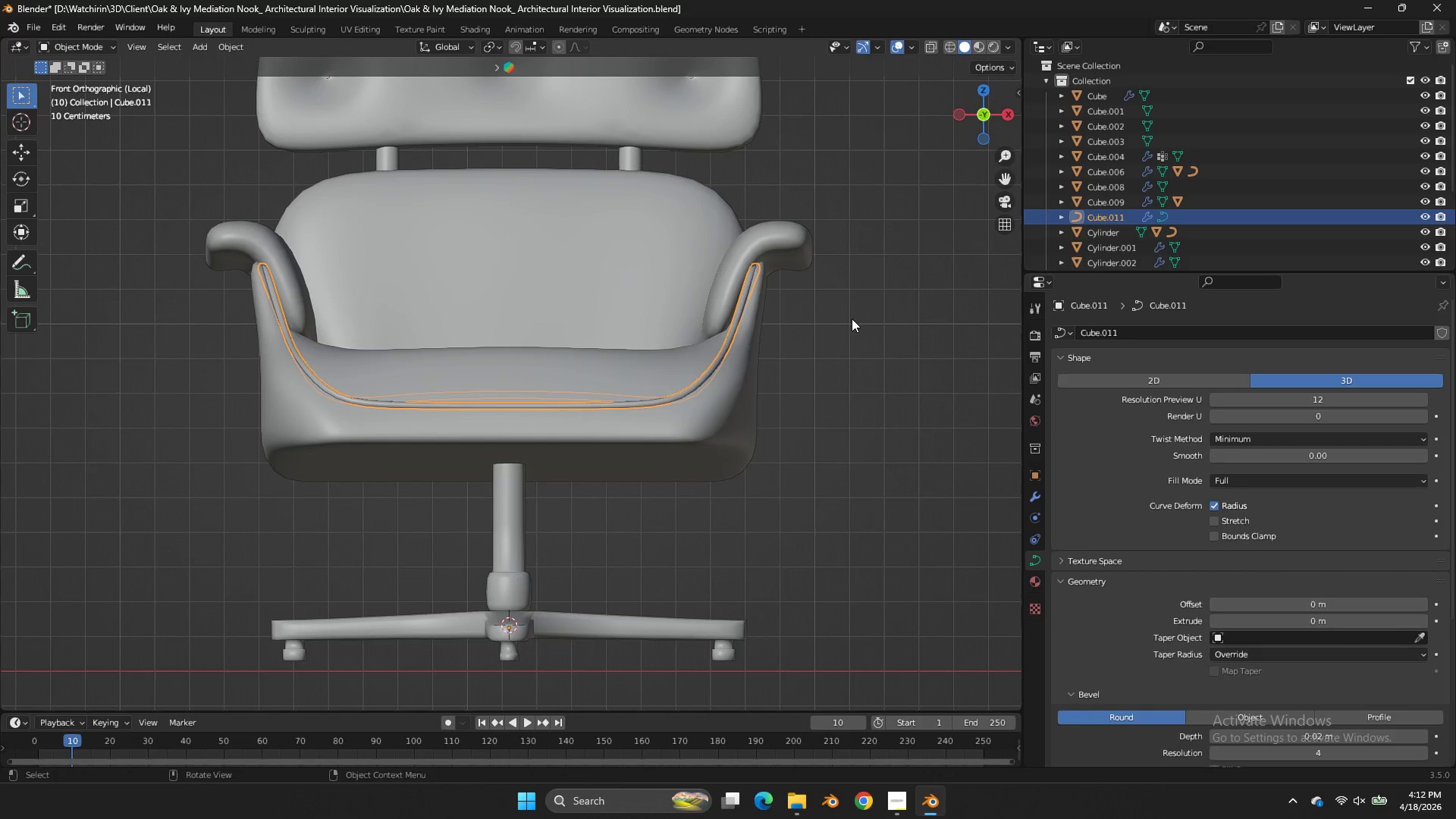 
key(Control+ControlLeft)
 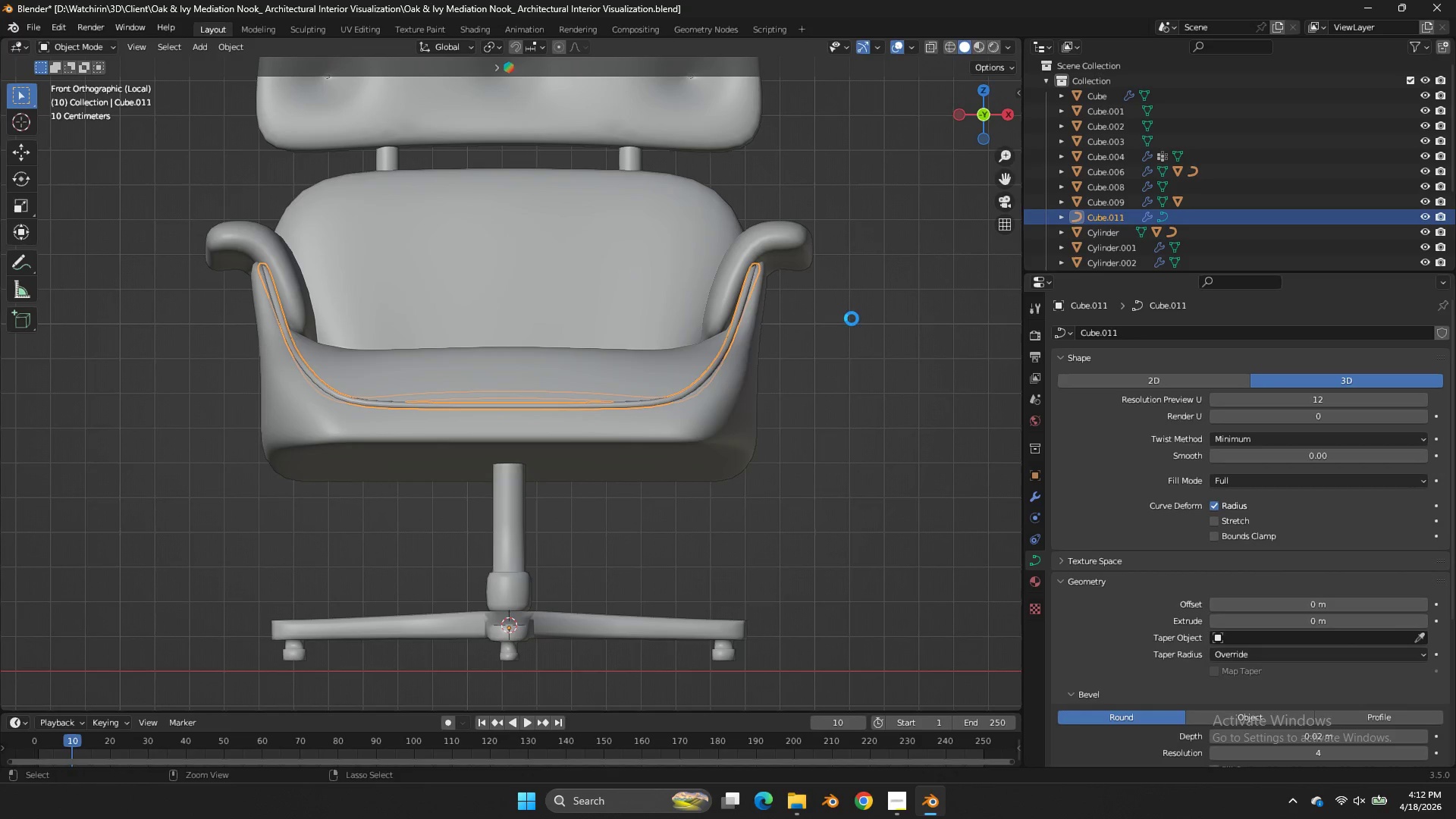 
key(Control+S)
 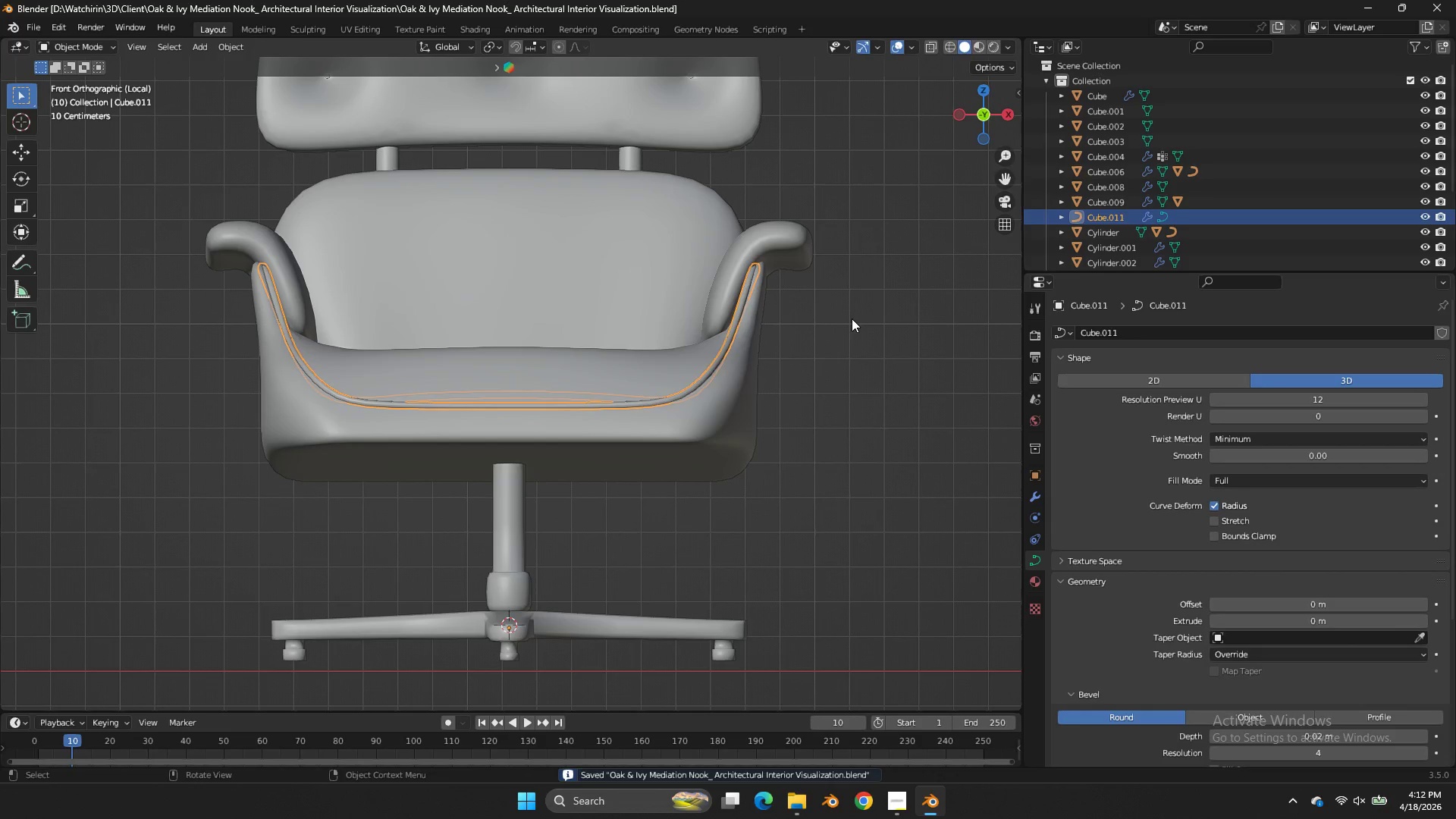 
key(Tab)
 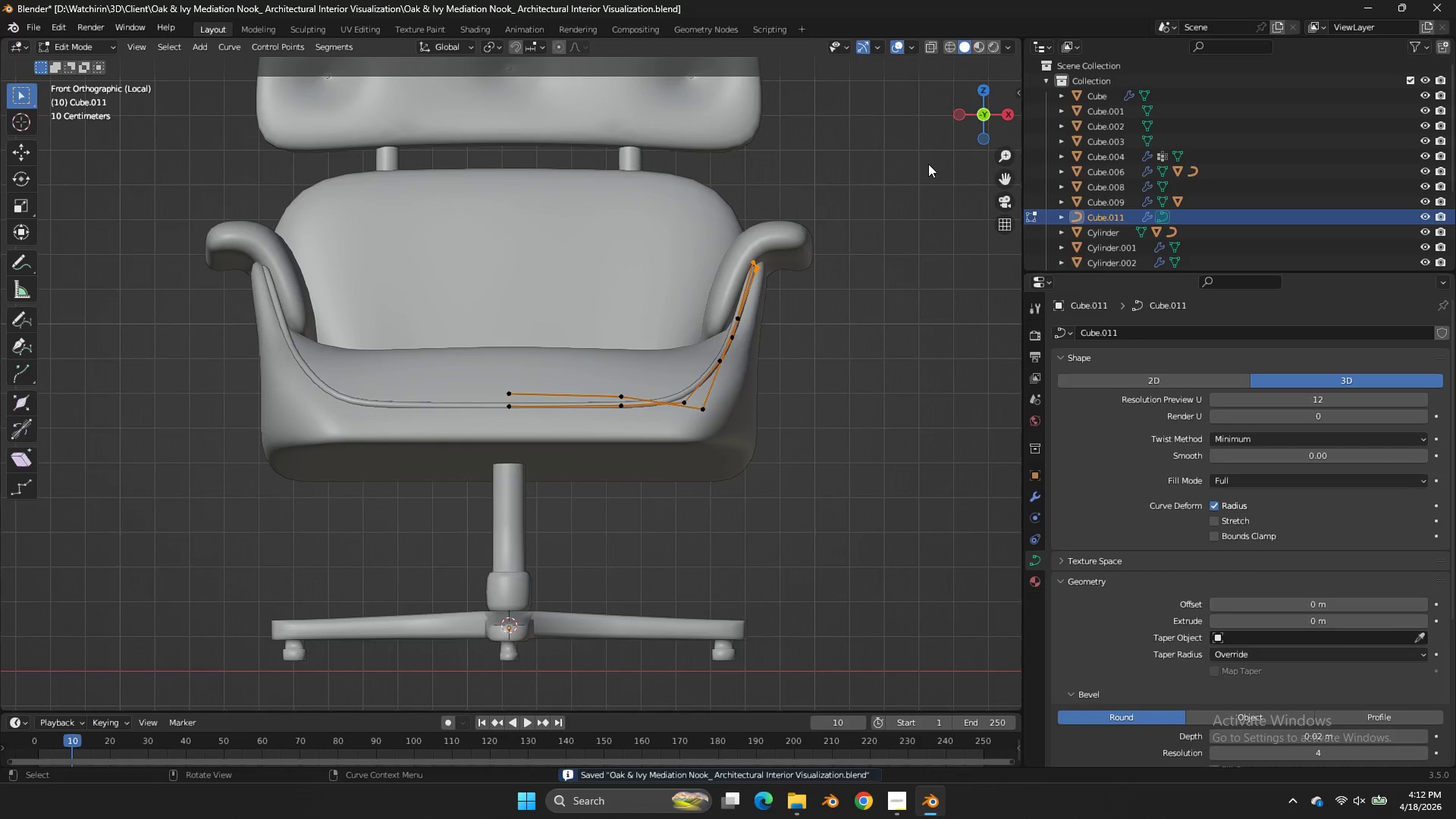 
key(Tab)
 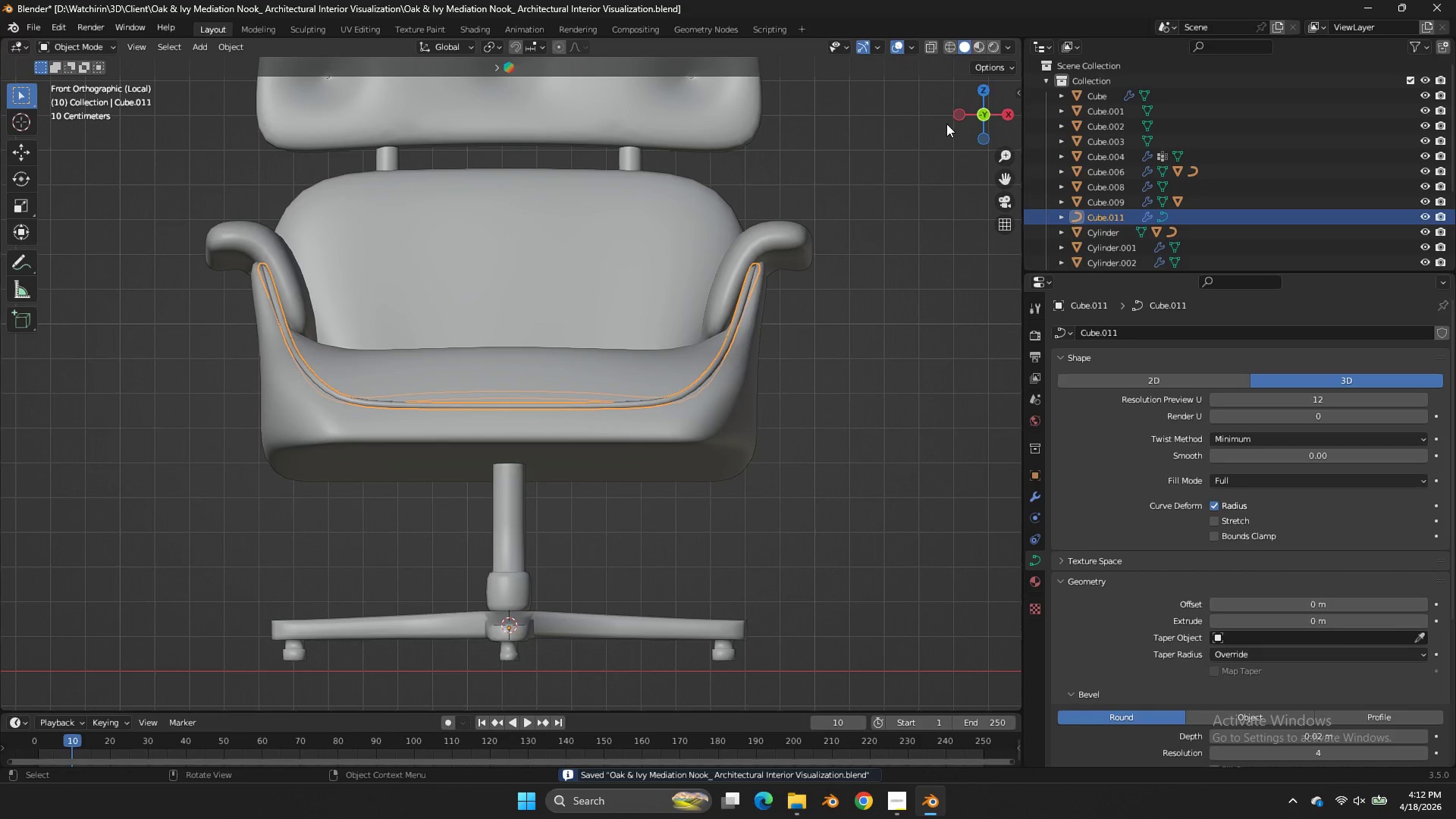 
left_click_drag(start_coordinate=[970, 116], to_coordinate=[819, 202])
 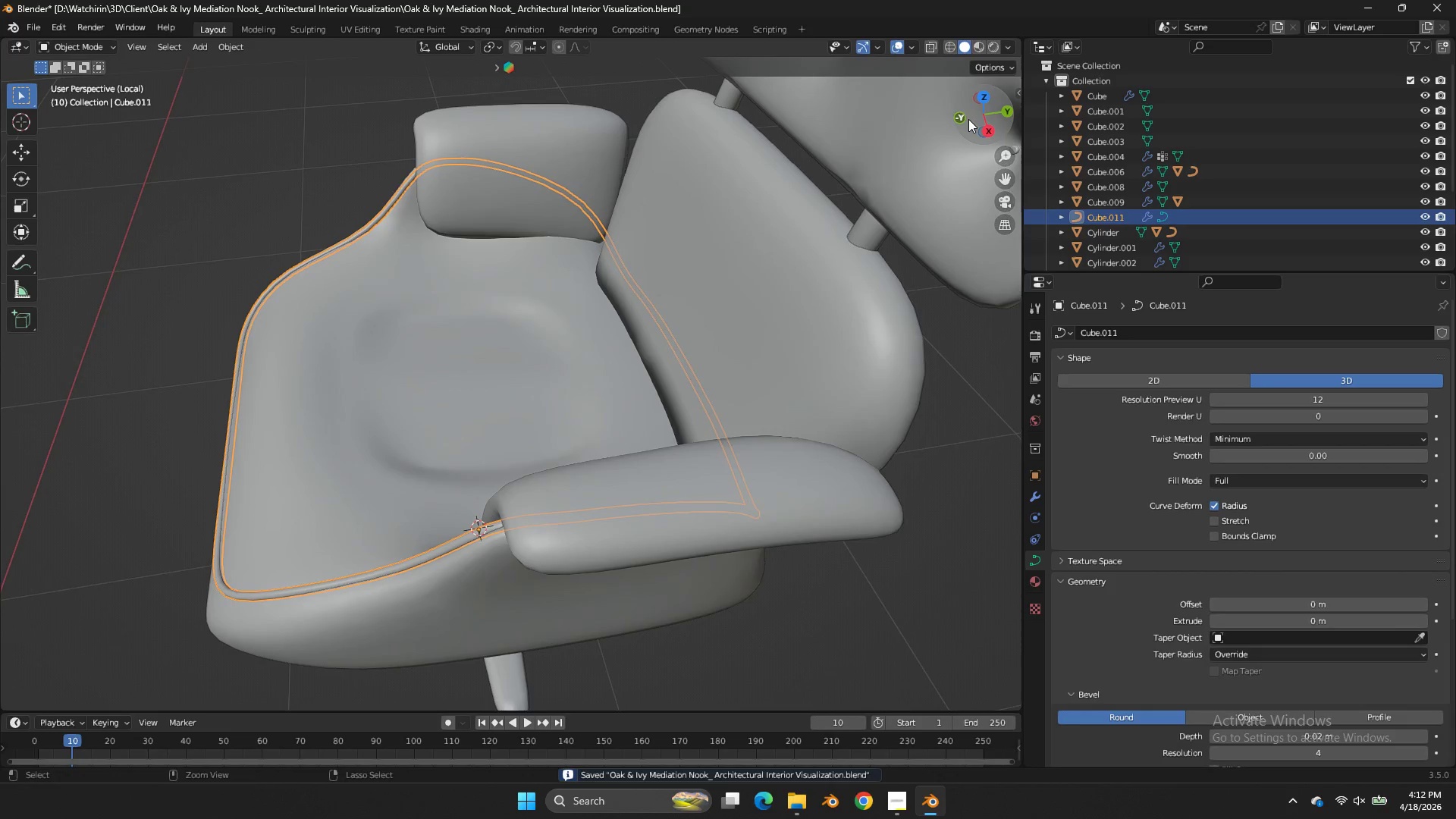 
key(Control+ControlLeft)
 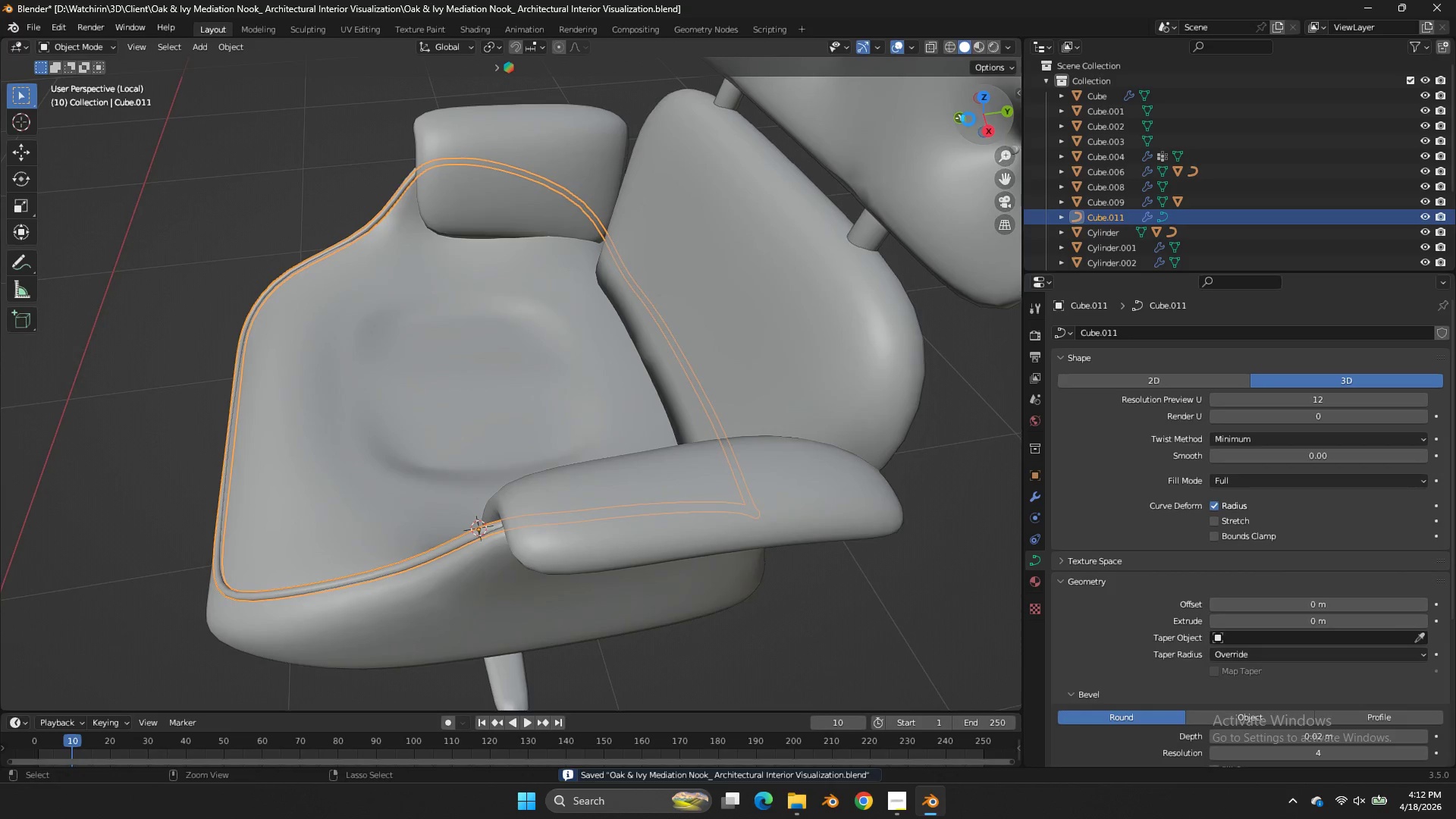 
key(Control+S)
 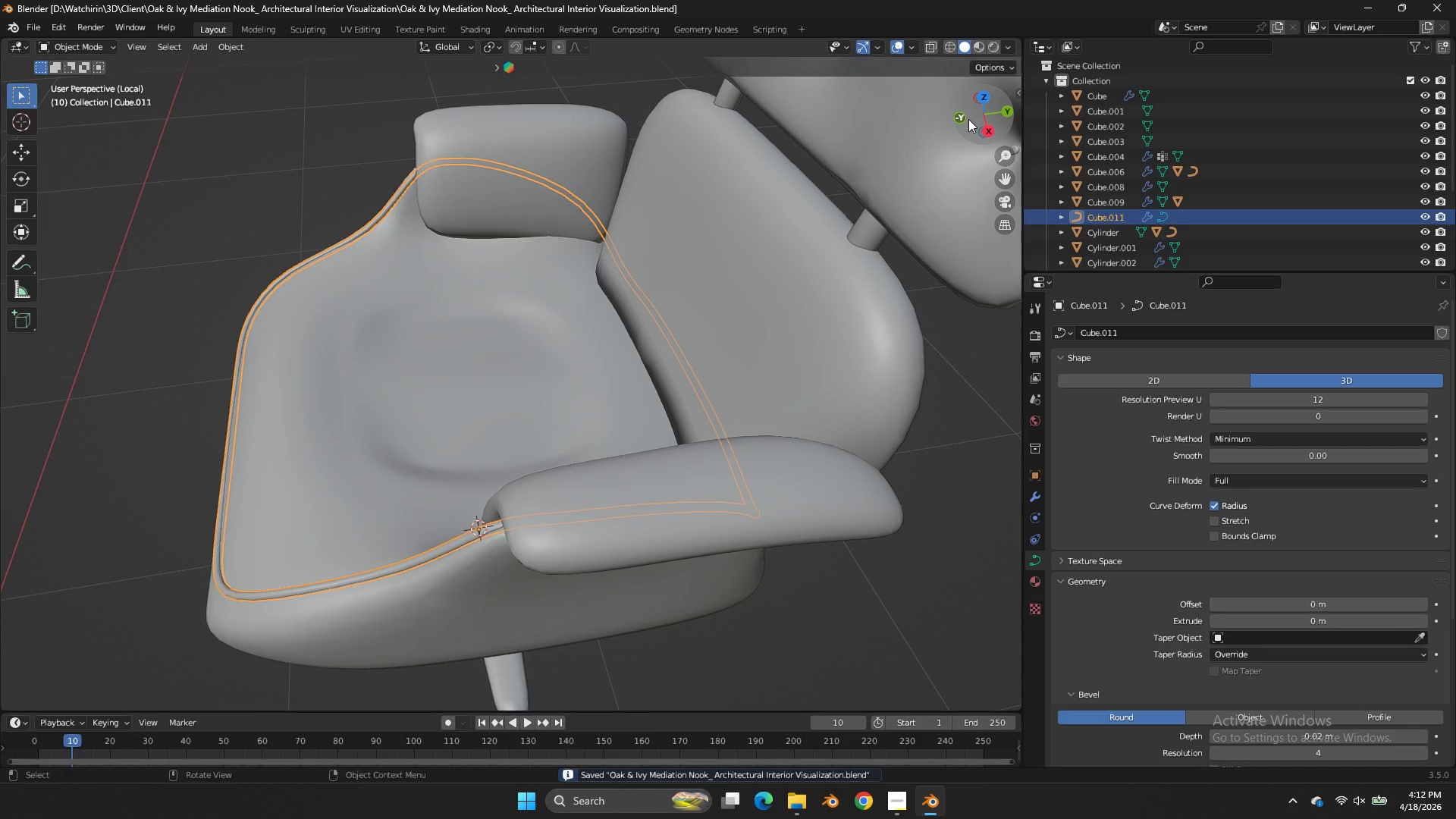 
key(Tab)
 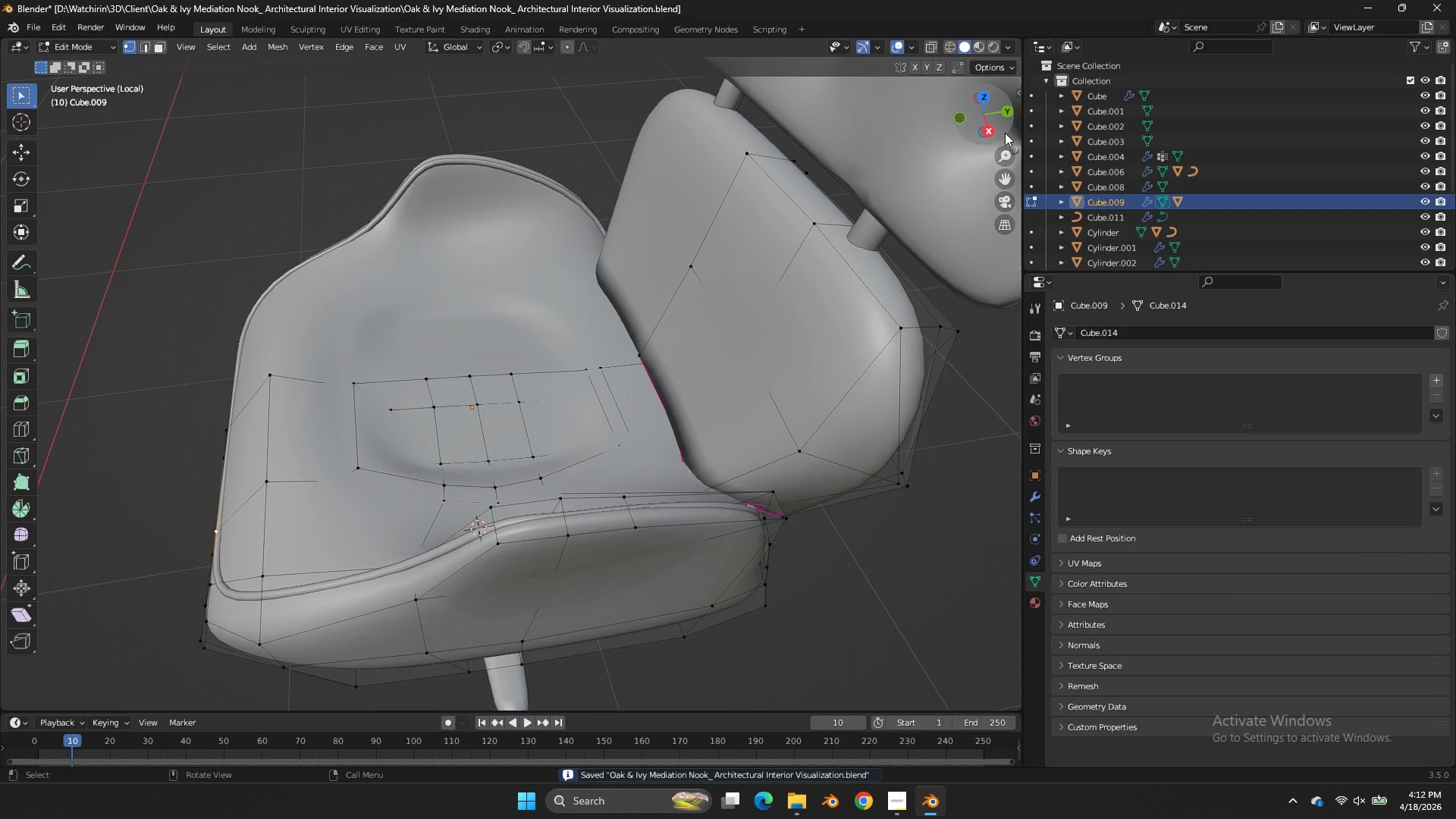 
left_click_drag(start_coordinate=[1000, 127], to_coordinate=[966, 93])
 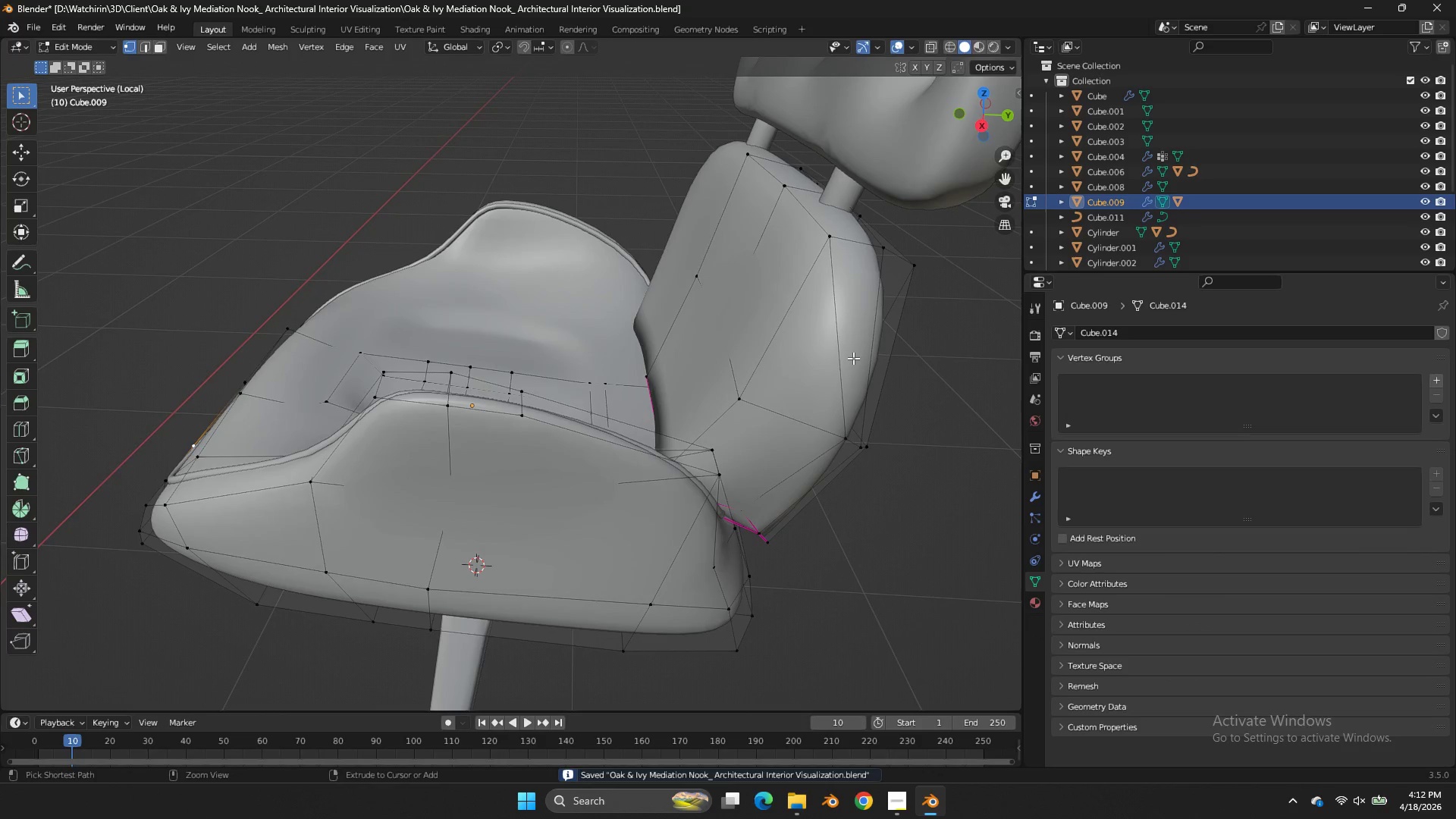 
key(Control+R)
 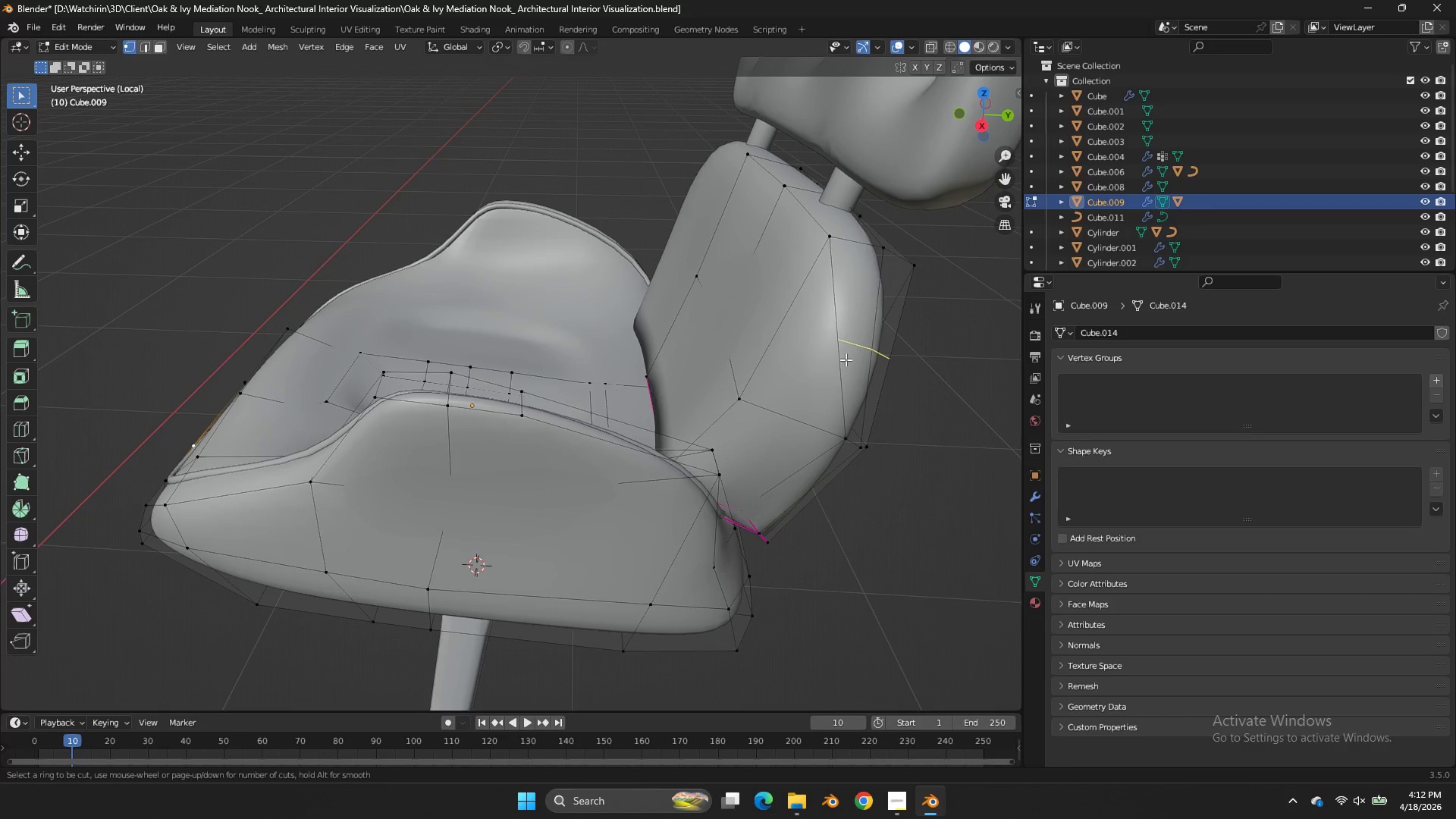 
left_click([846, 359])
 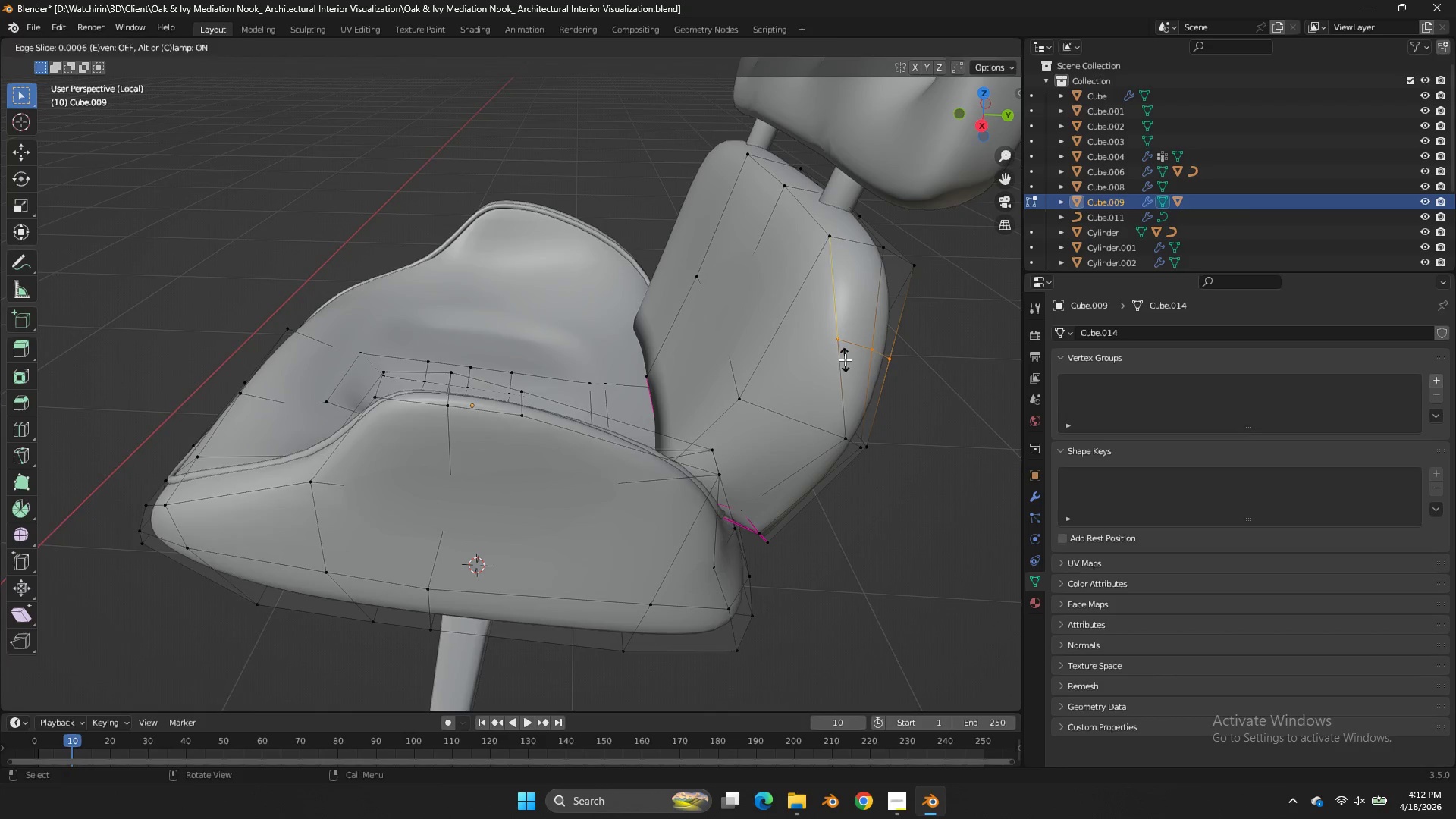 
right_click([845, 359])
 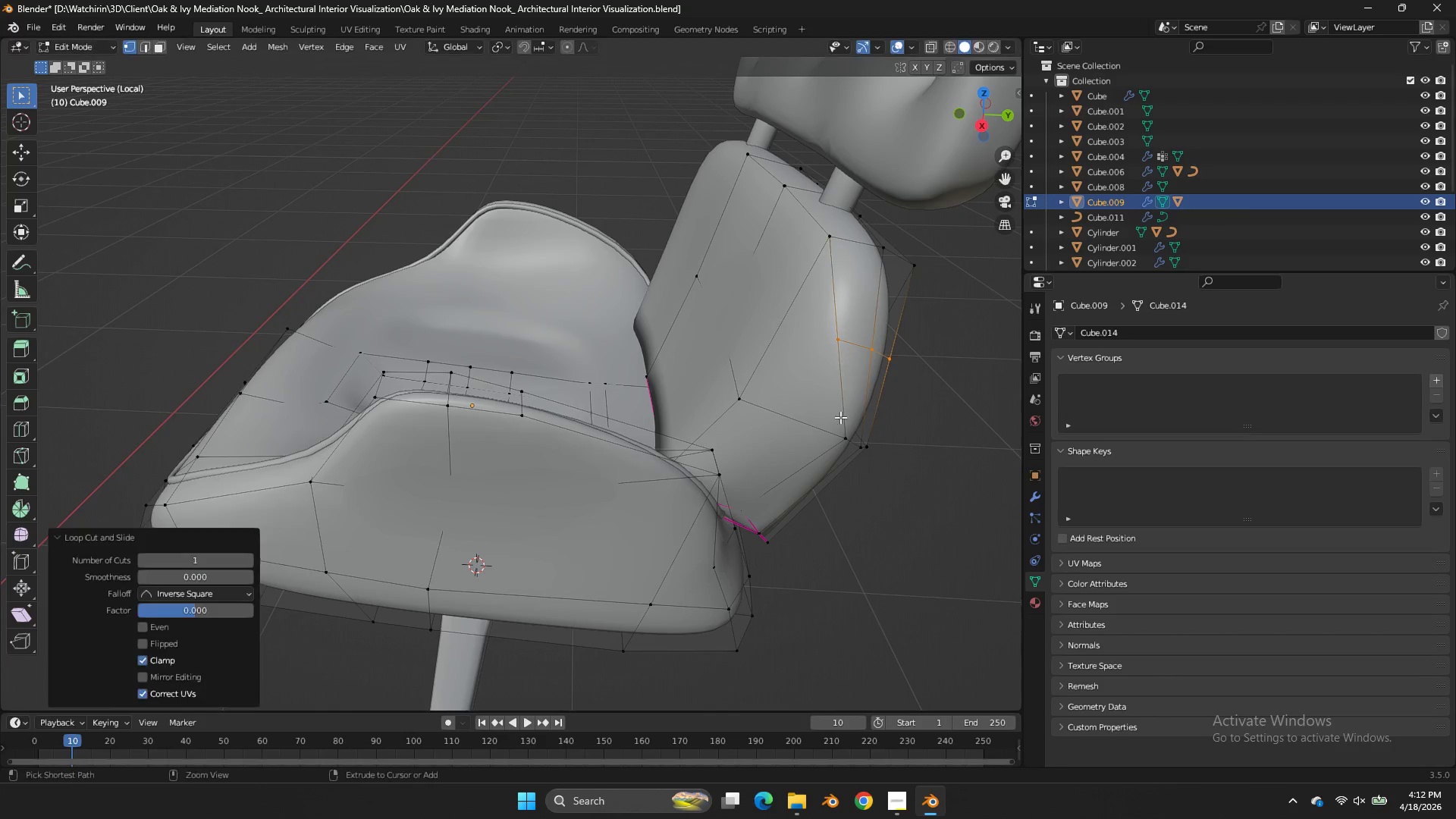 
key(Control+ControlLeft)
 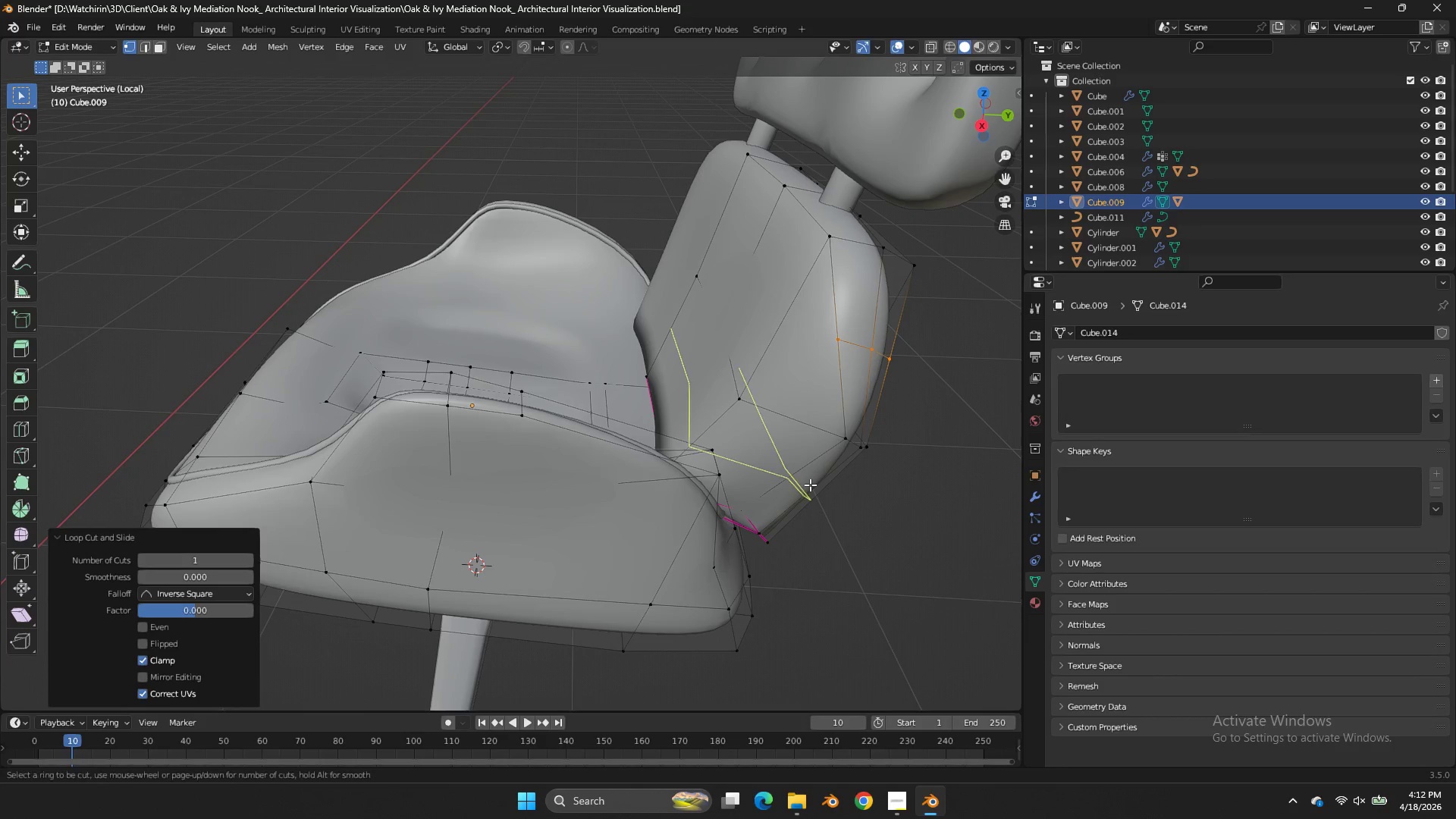 
key(Control+R)
 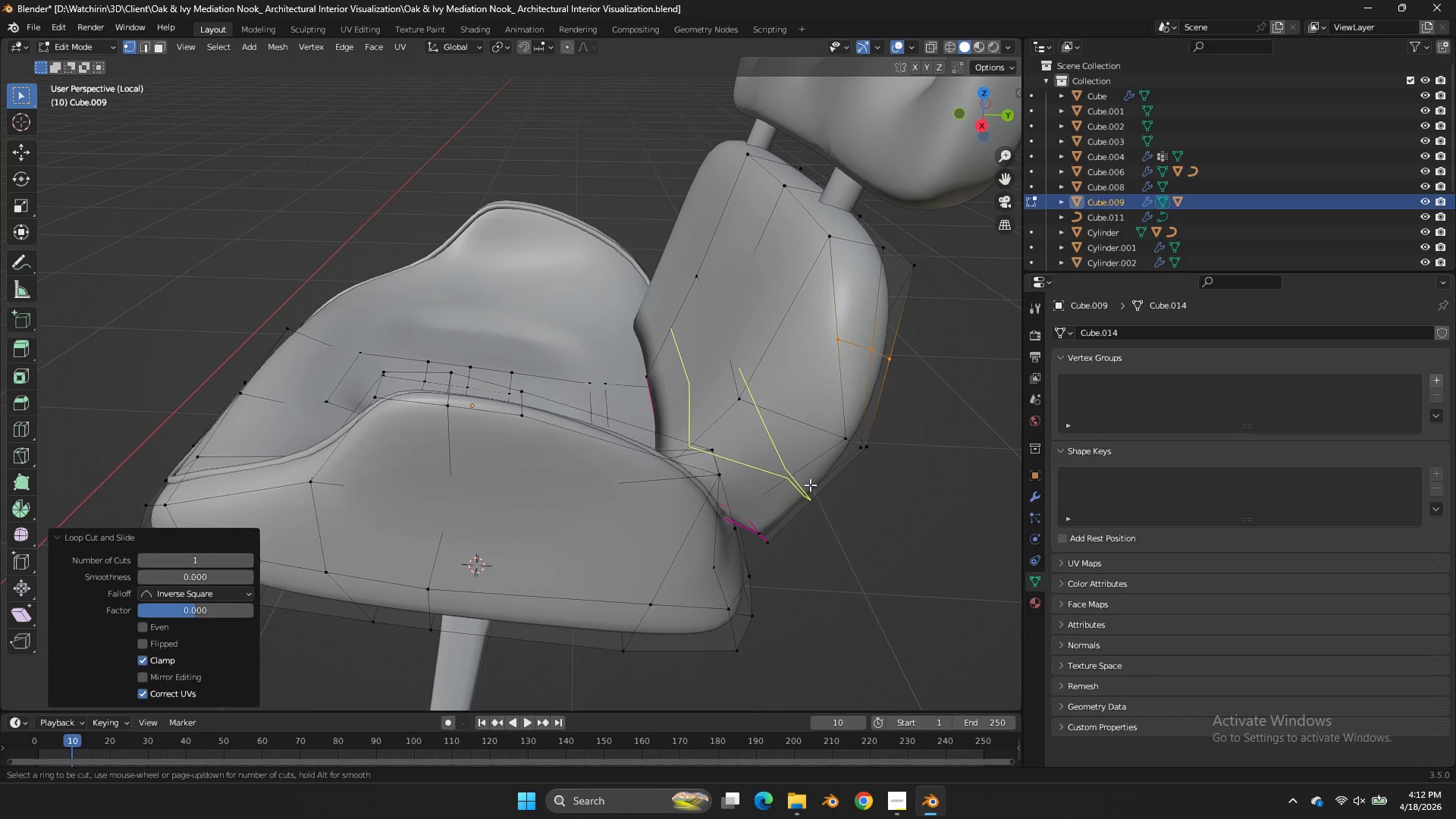 
right_click([810, 485])
 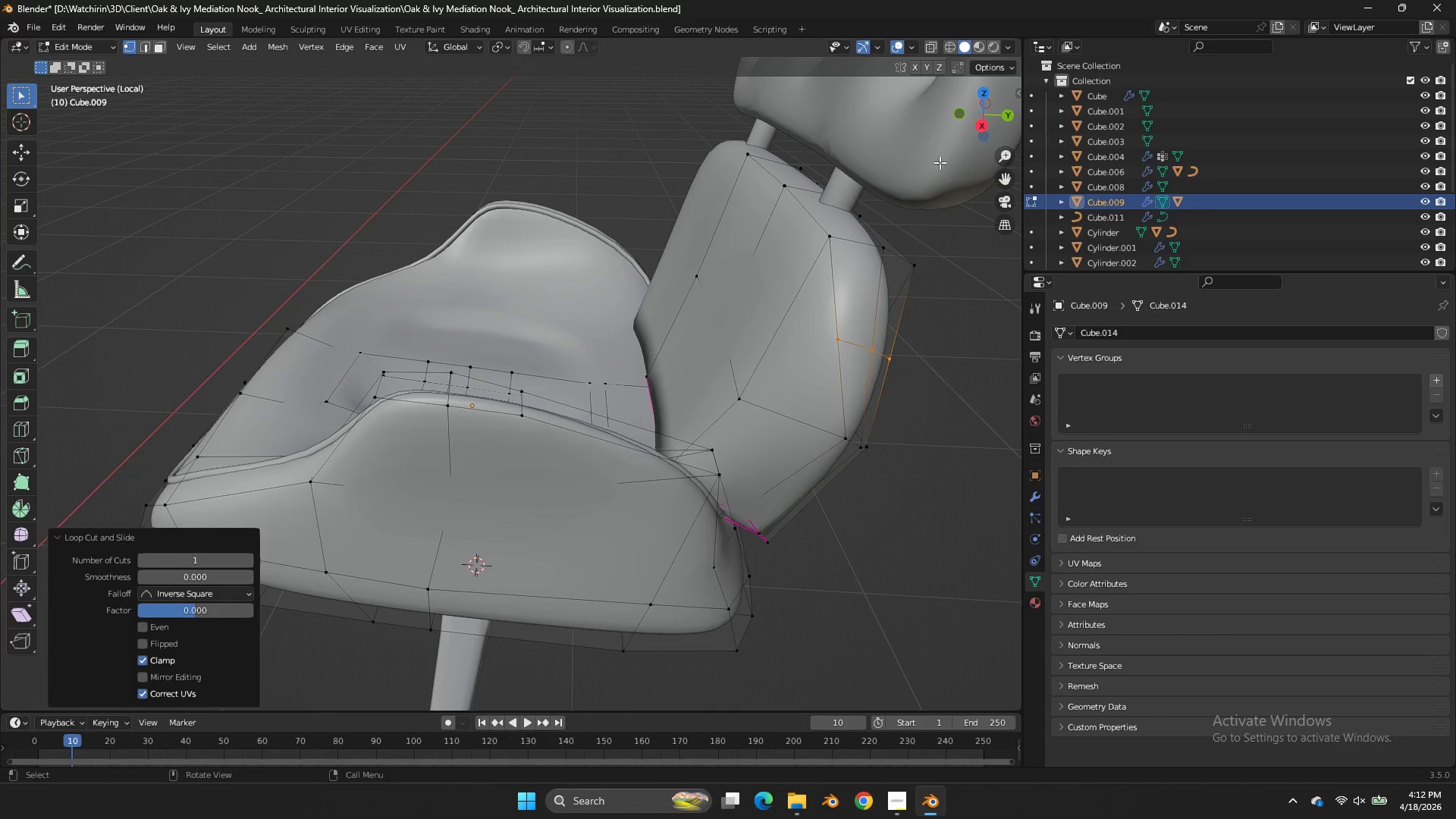 
left_click_drag(start_coordinate=[984, 122], to_coordinate=[935, 82])
 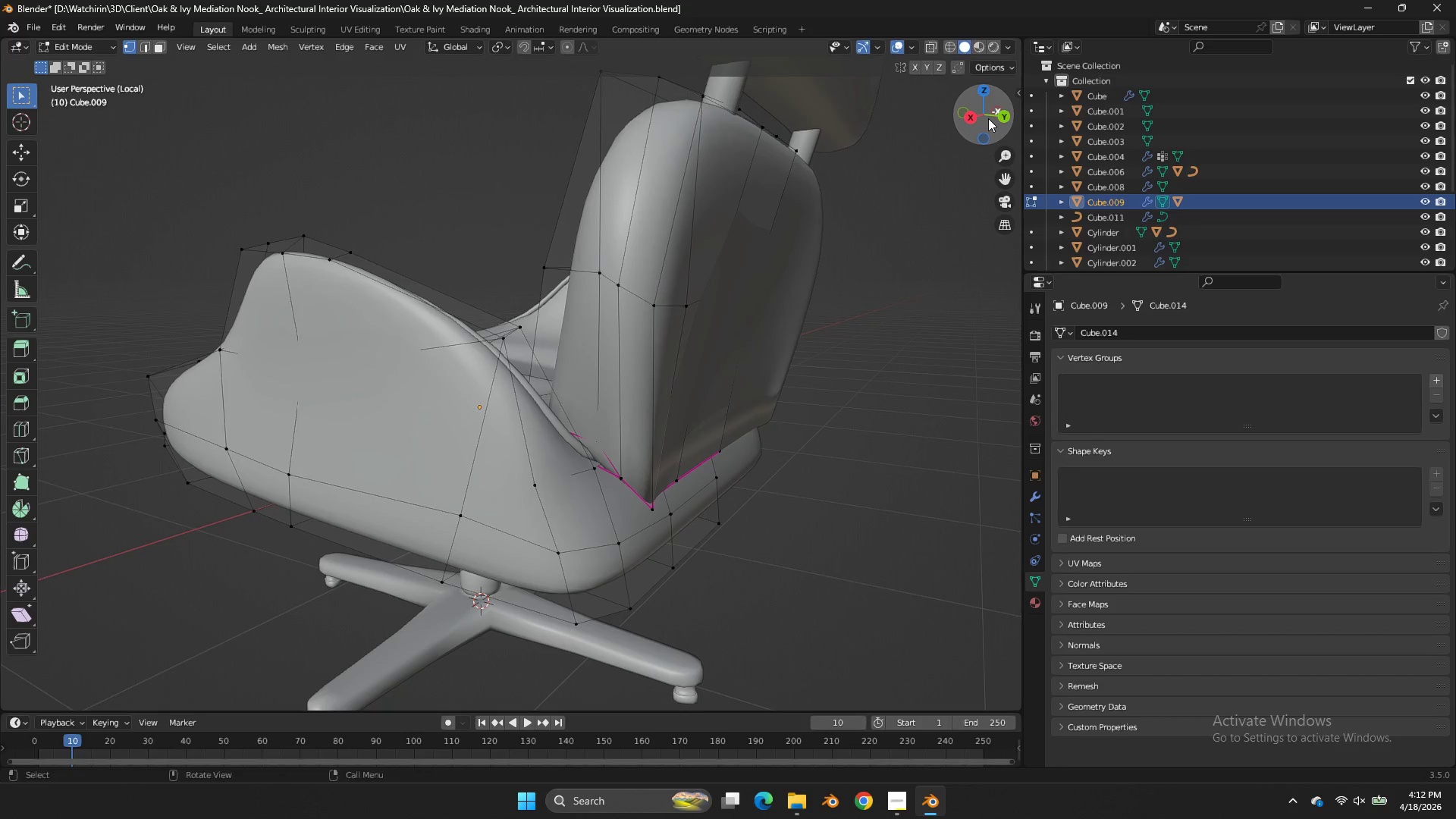 
key(Control+ControlLeft)
 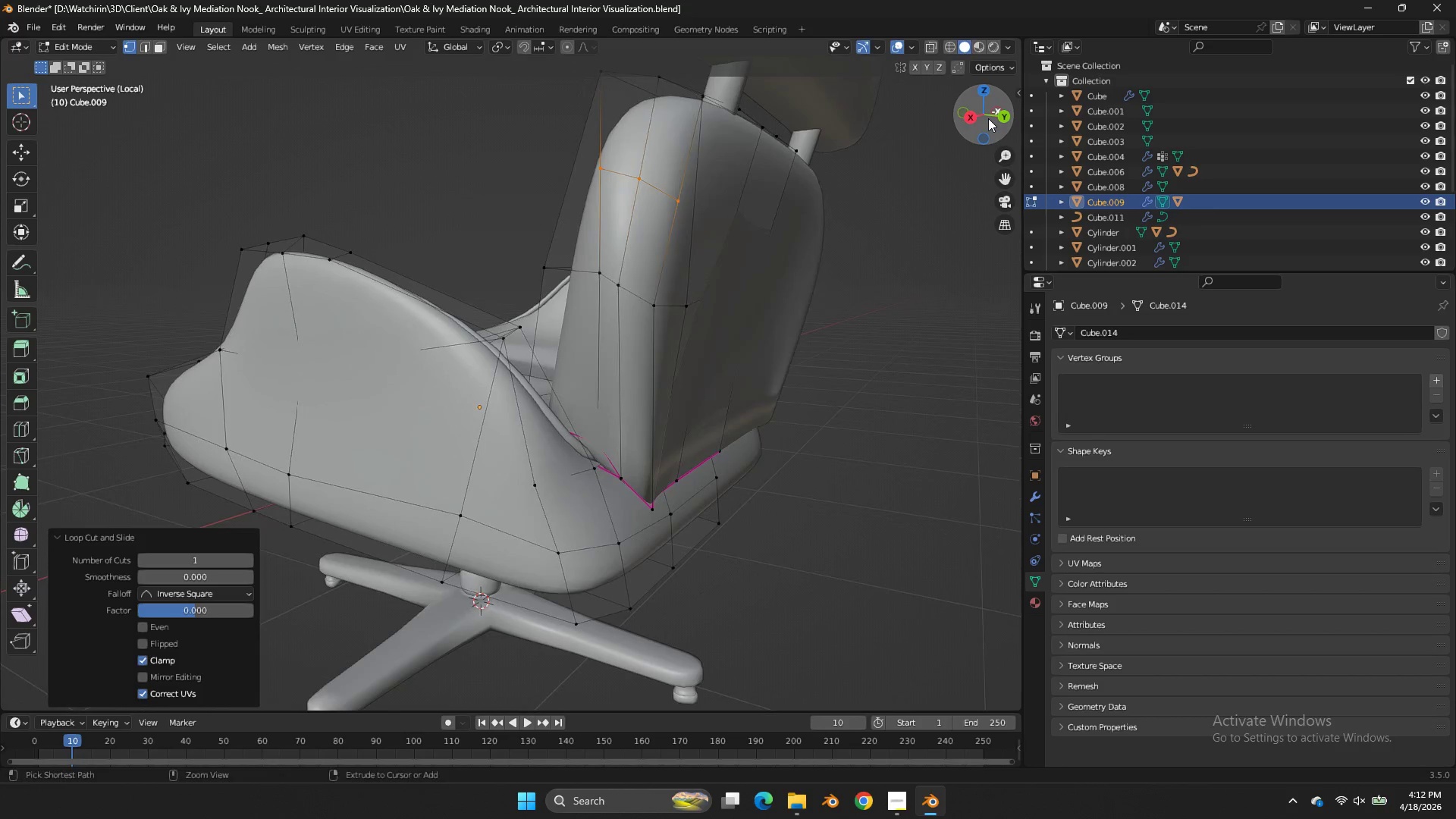 
key(Control+Z)
 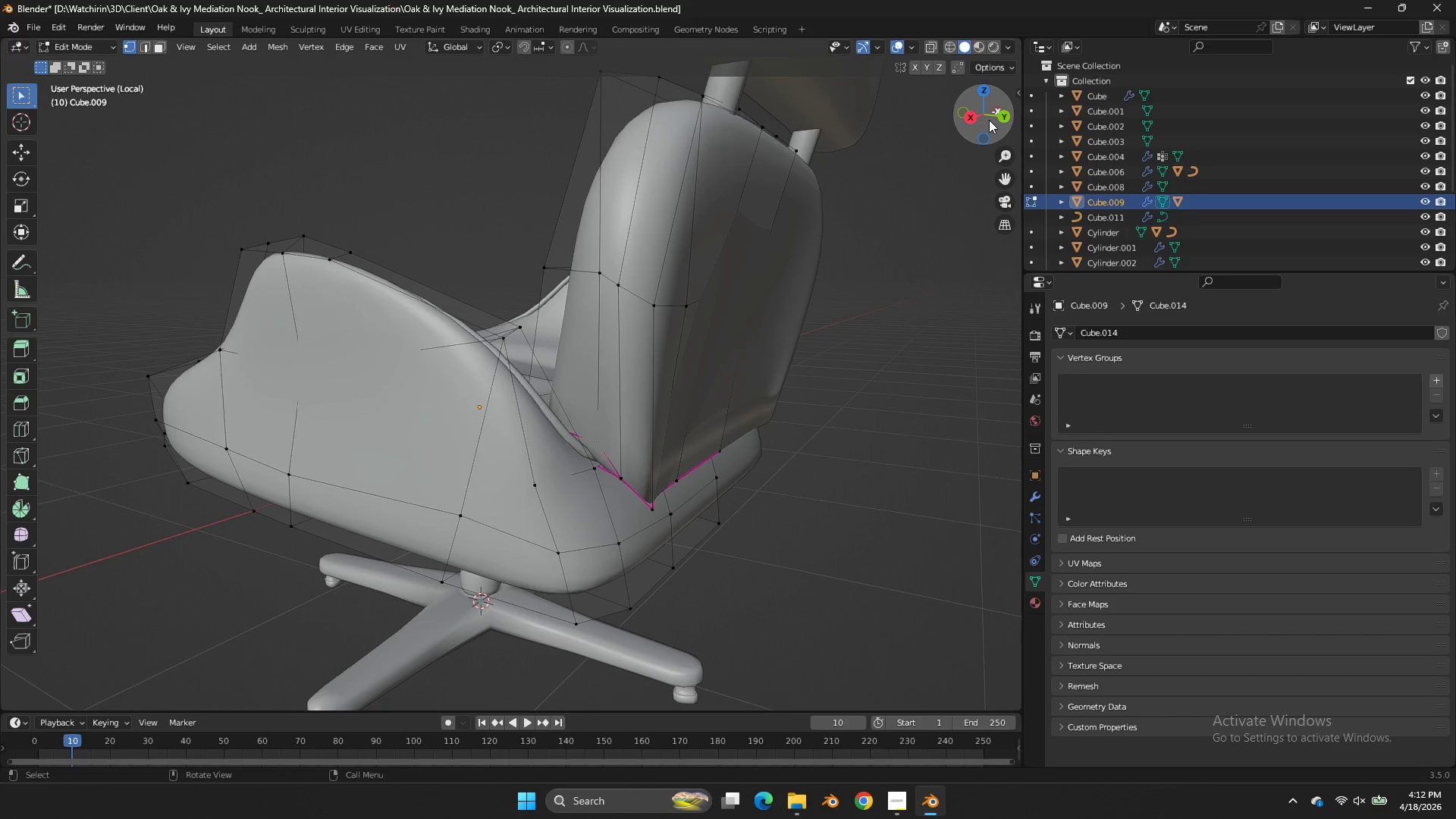 
left_click_drag(start_coordinate=[989, 120], to_coordinate=[18, 163])
 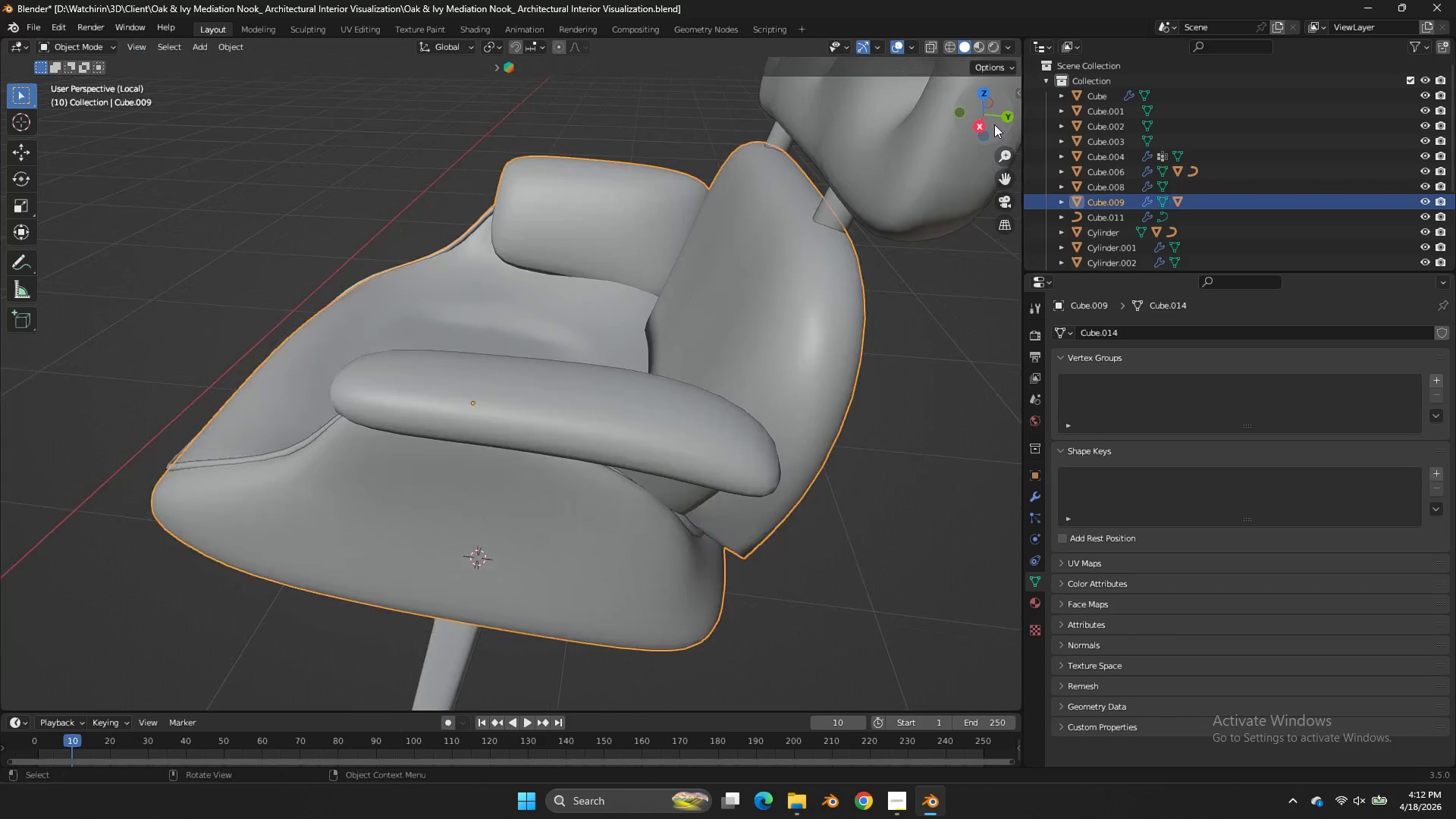 
key(Tab)
 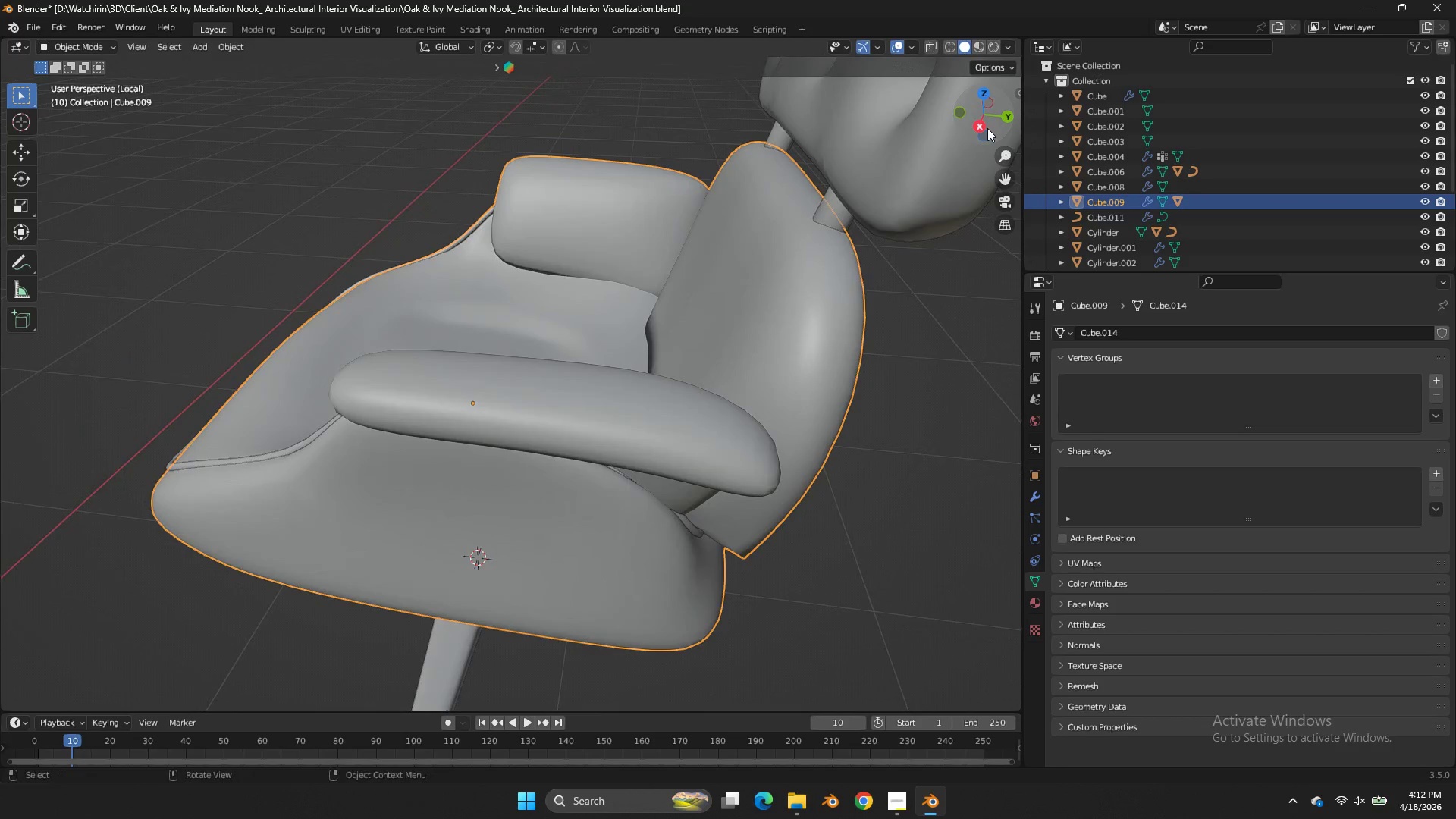 
left_click_drag(start_coordinate=[987, 128], to_coordinate=[123, 176])
 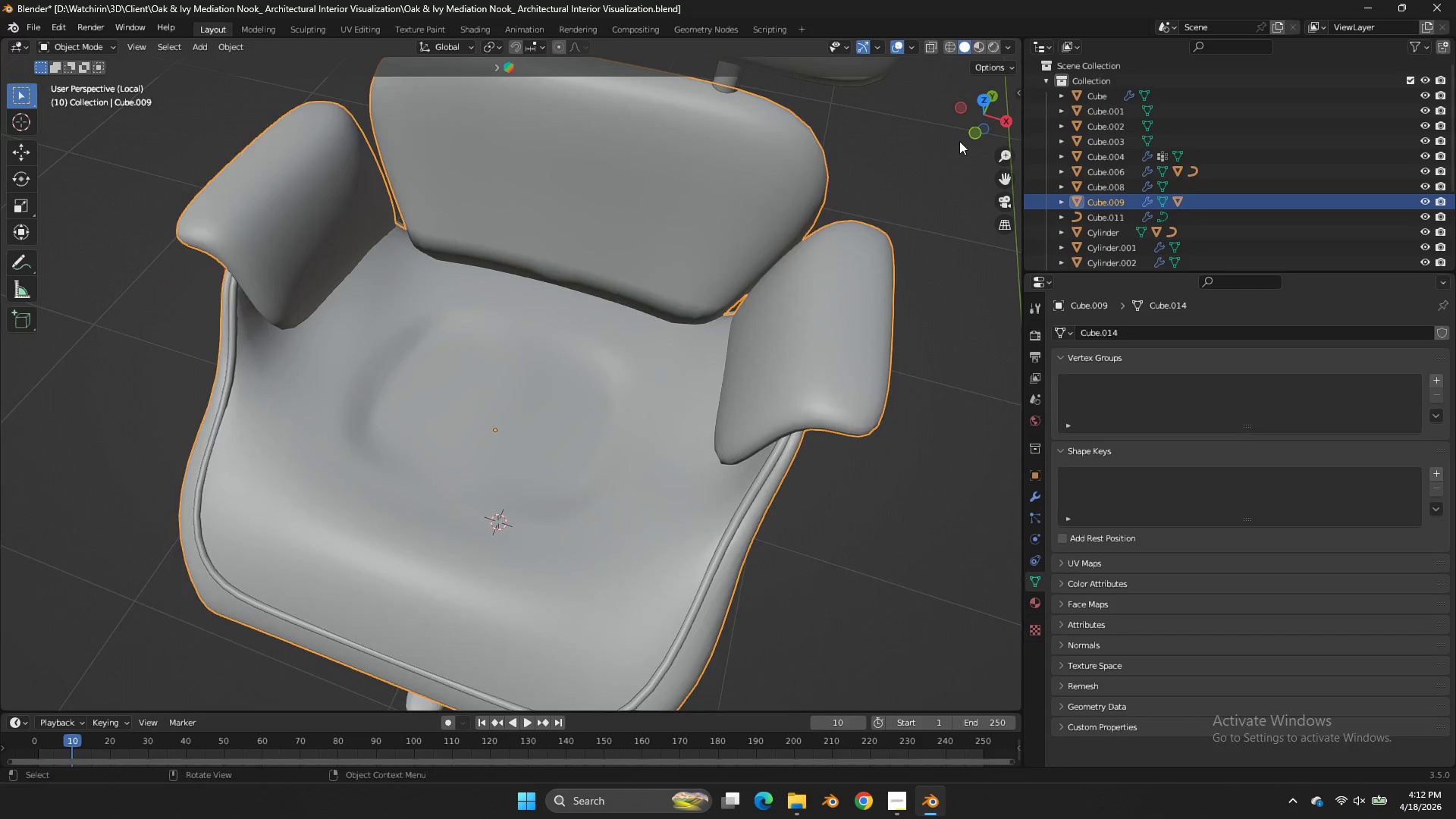 
key(Control+ControlLeft)
 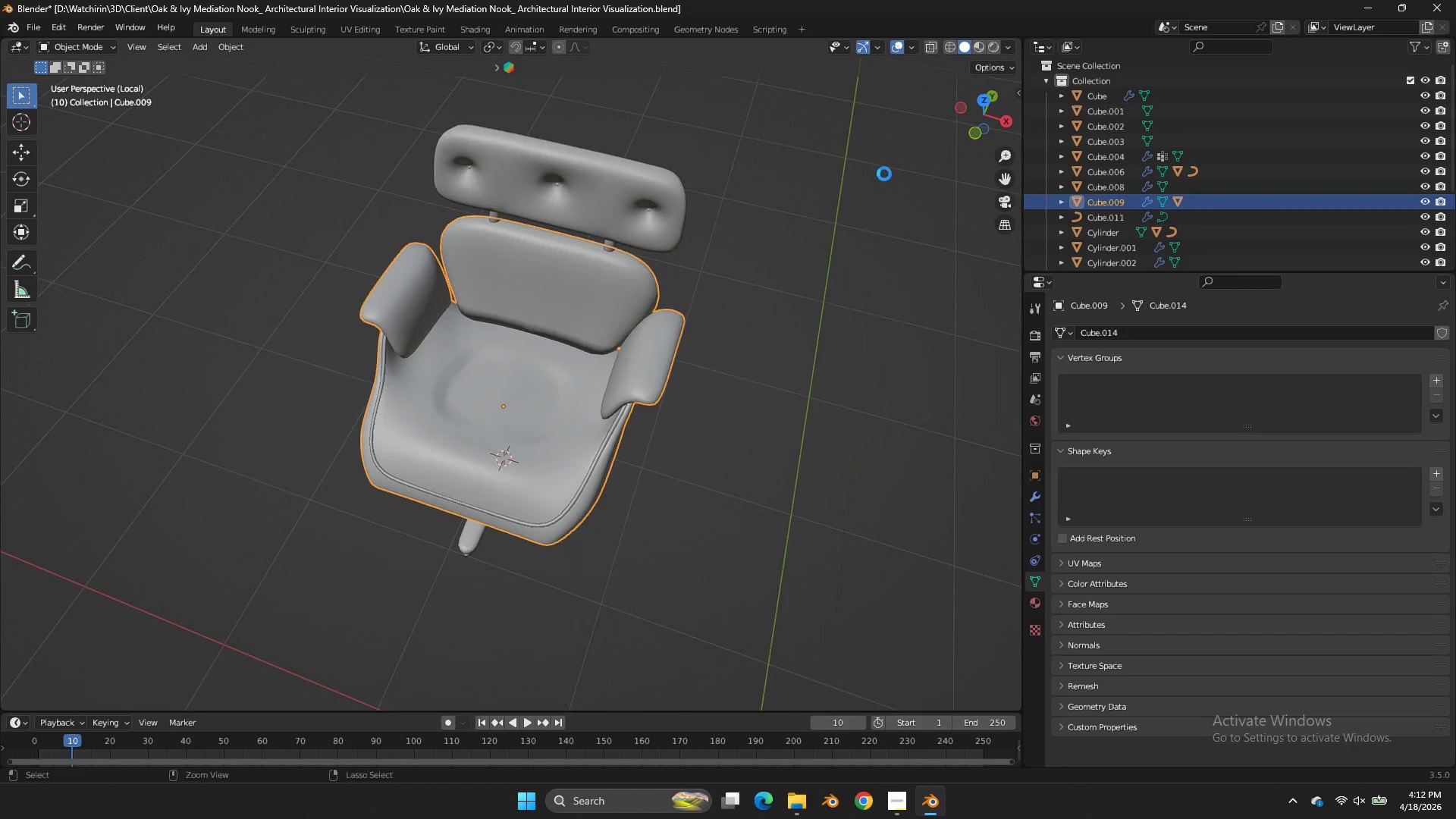 
key(Control+S)
 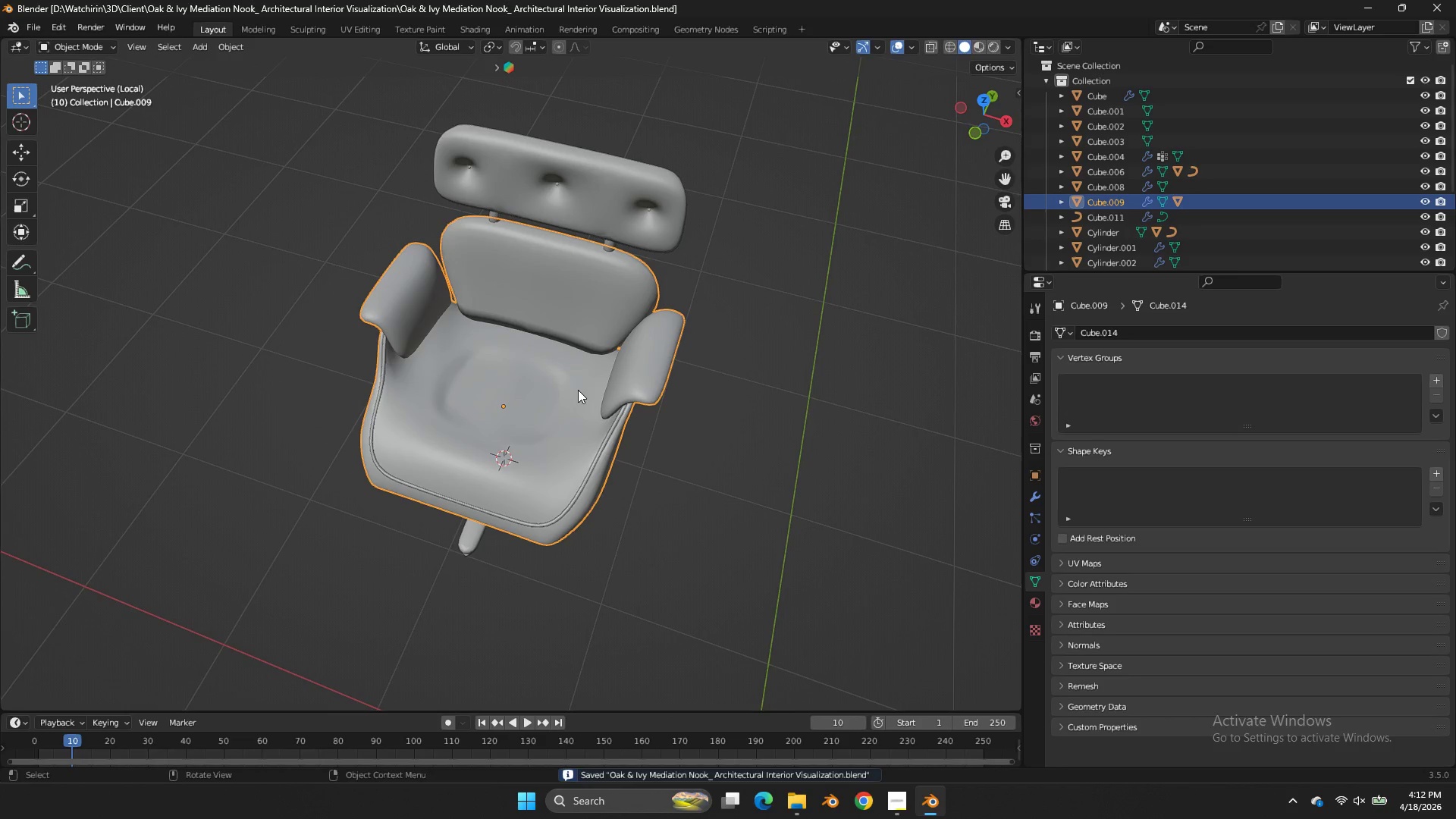 
scroll: coordinate [959, 144], scroll_direction: down, amount: 4.0
 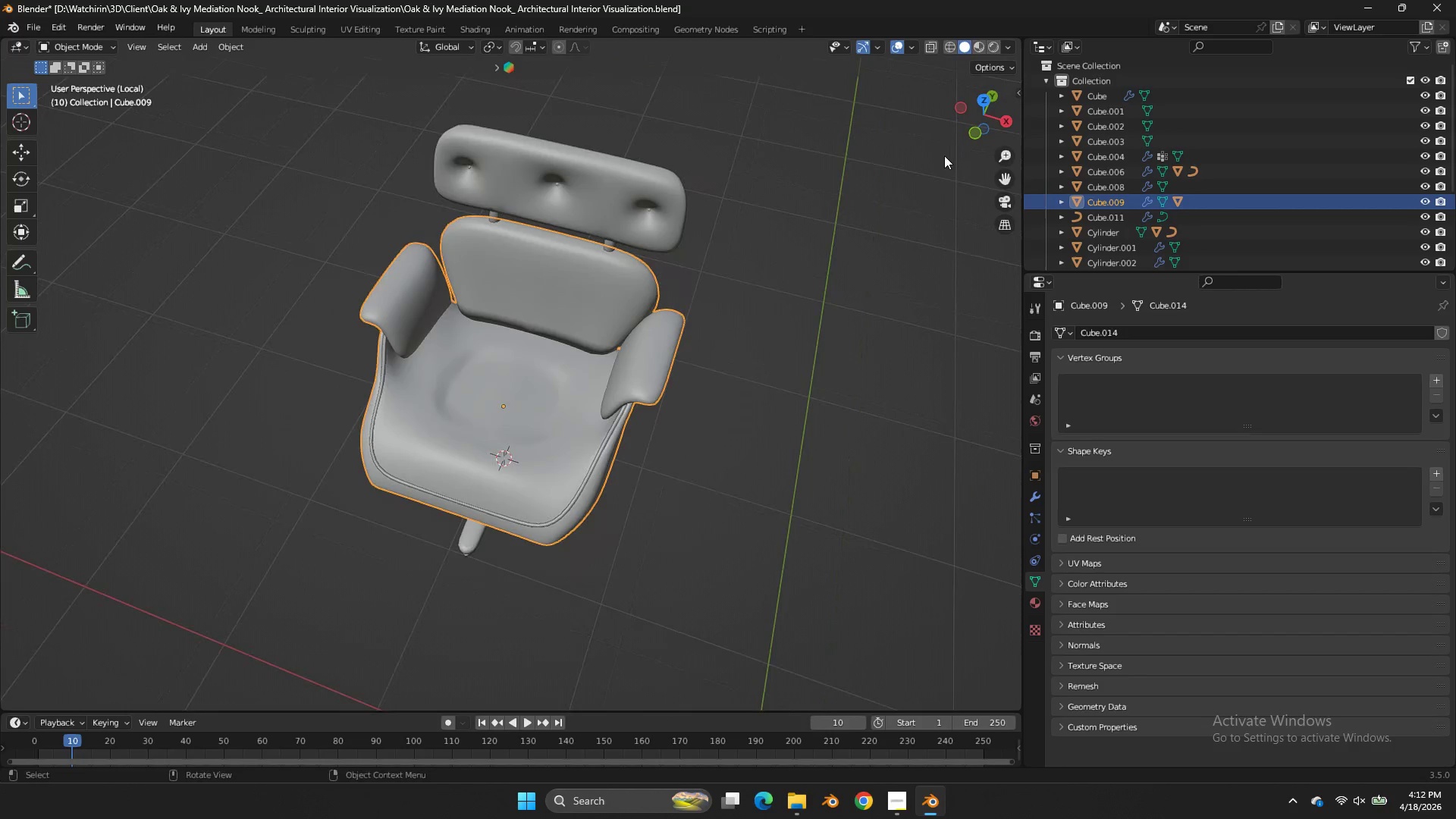 
key(G)
 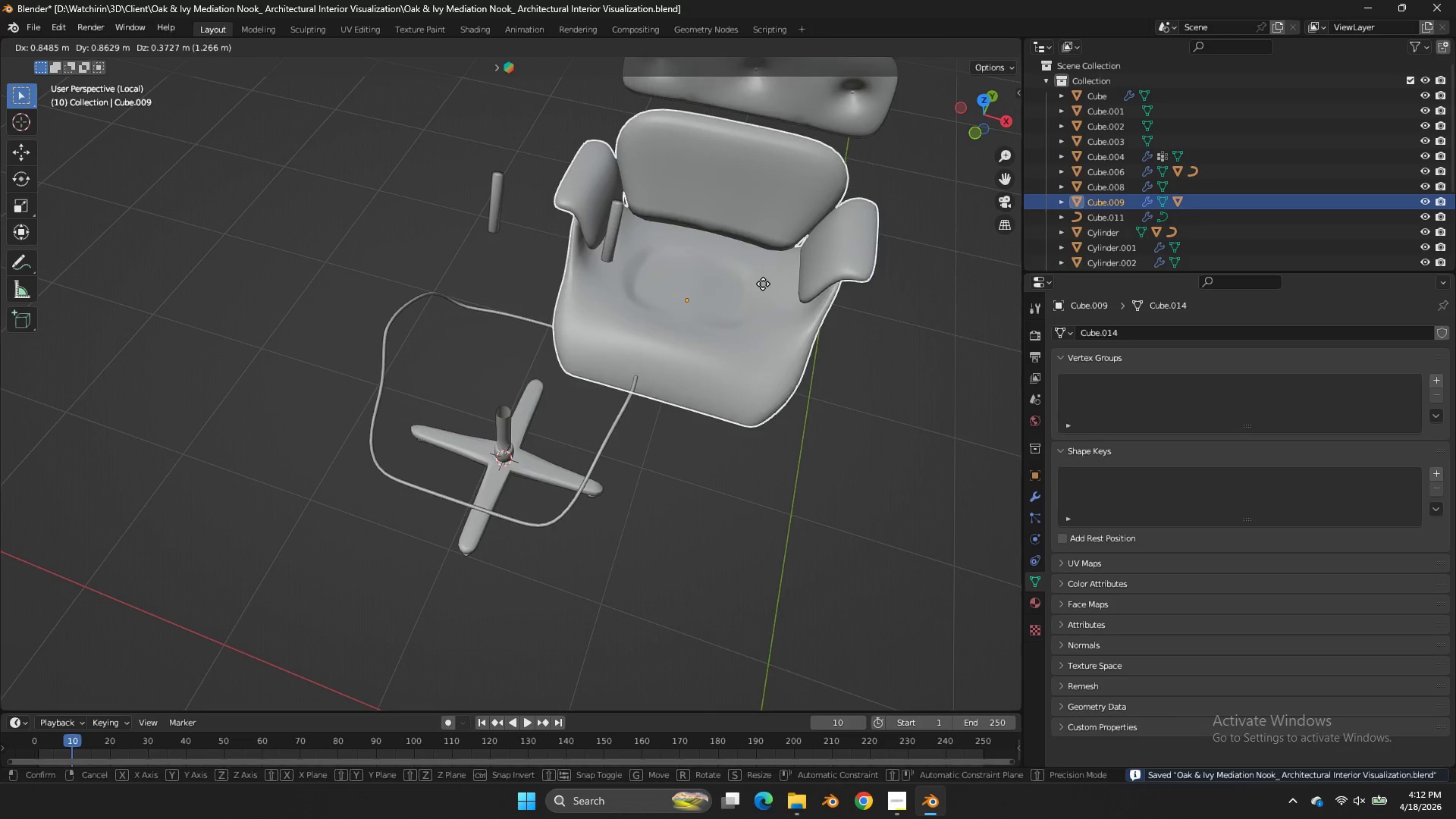 
right_click([763, 284])
 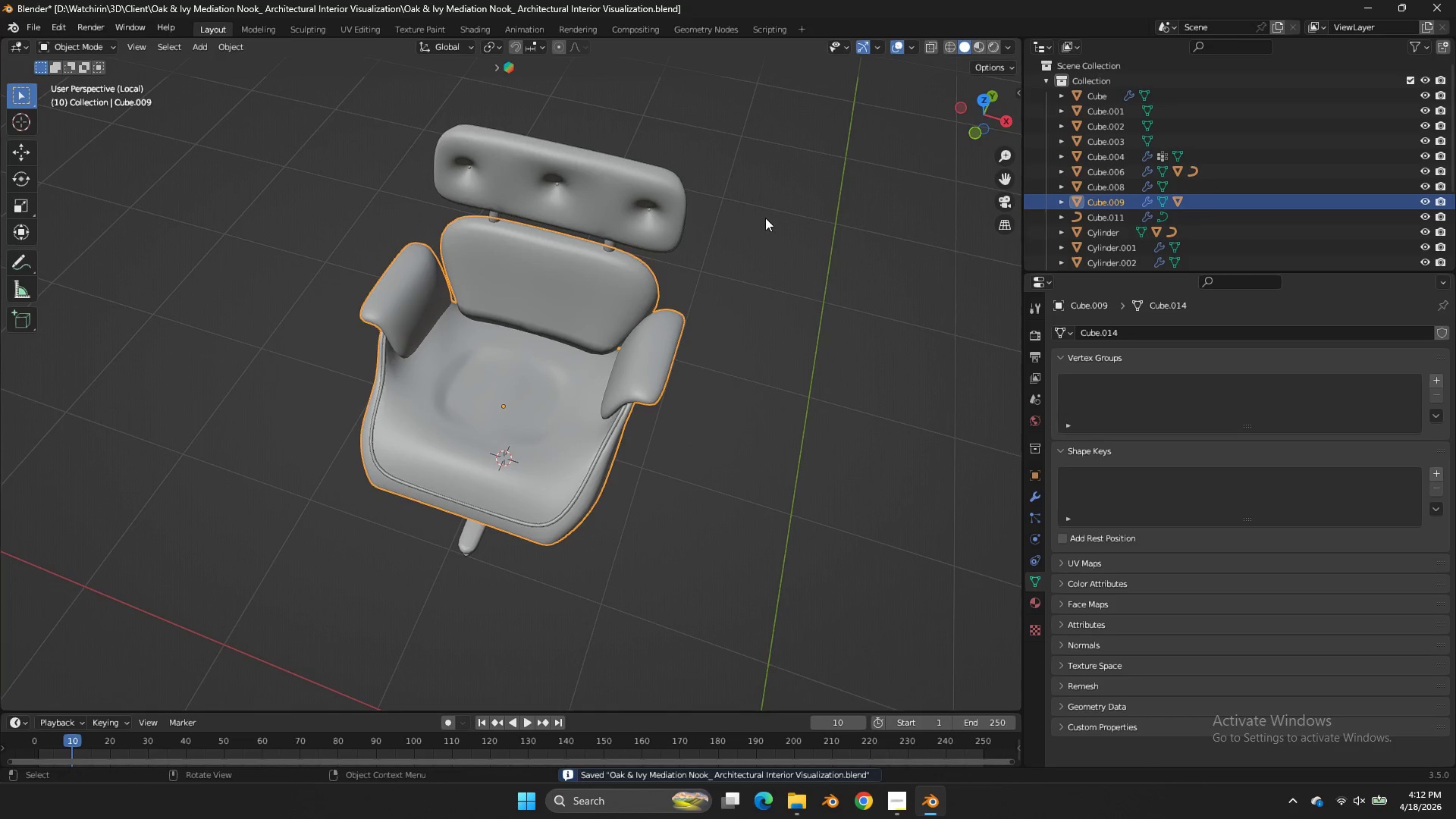 
key(A)
 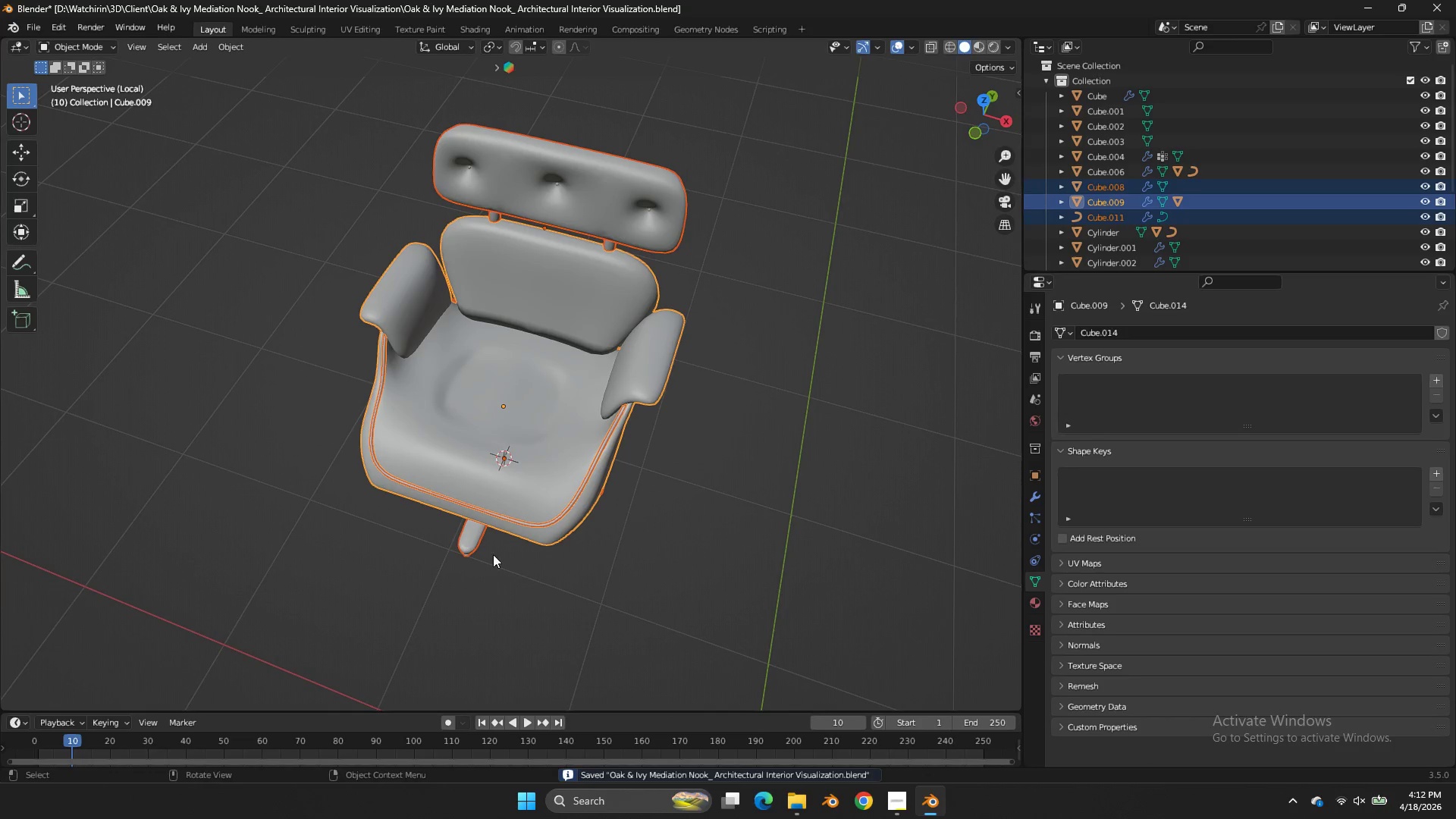 
hold_key(key=ShiftLeft, duration=1.33)
left_click([521, 472])
 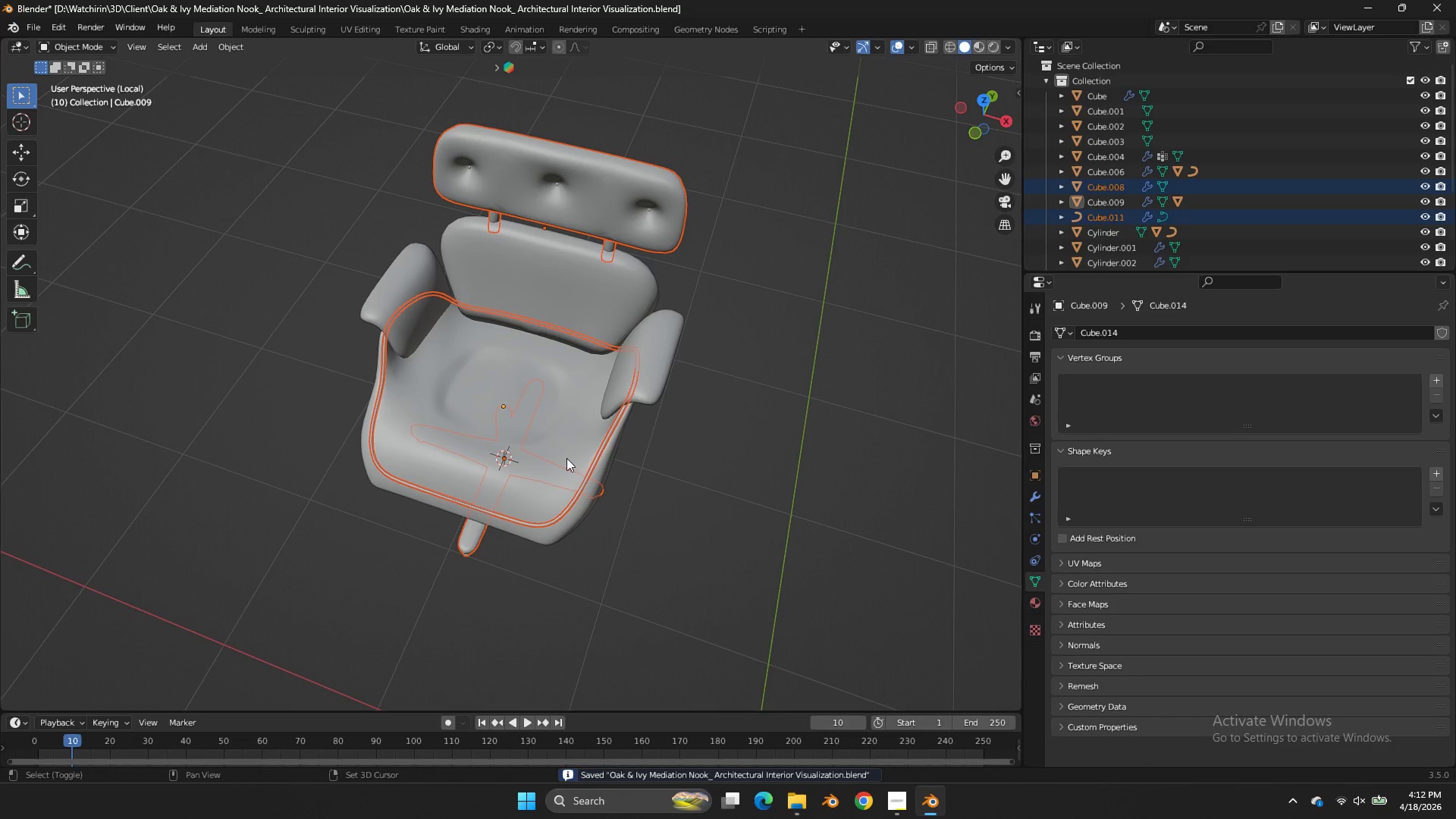 
left_click([579, 440])
 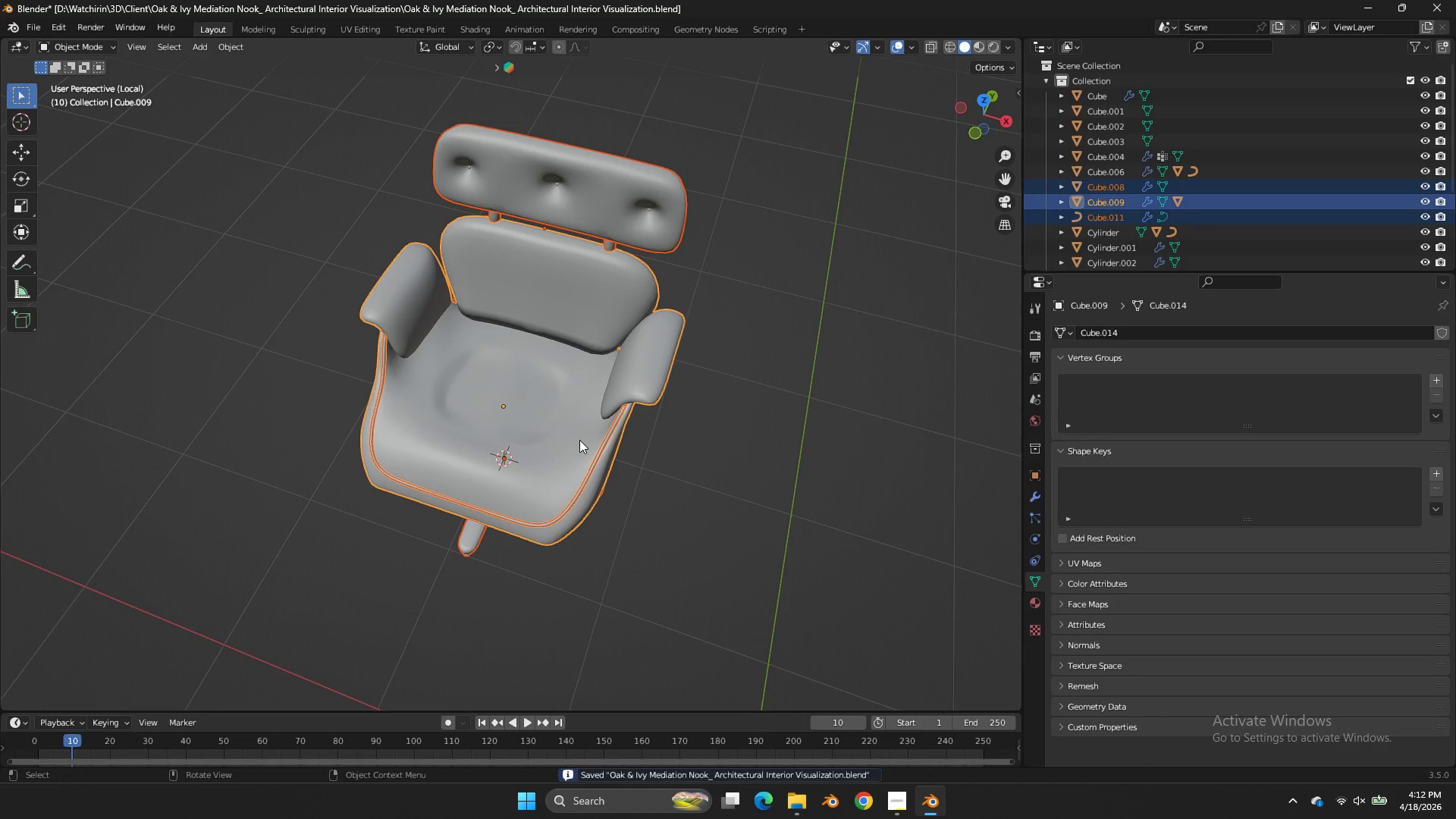 
key(Control+P)
 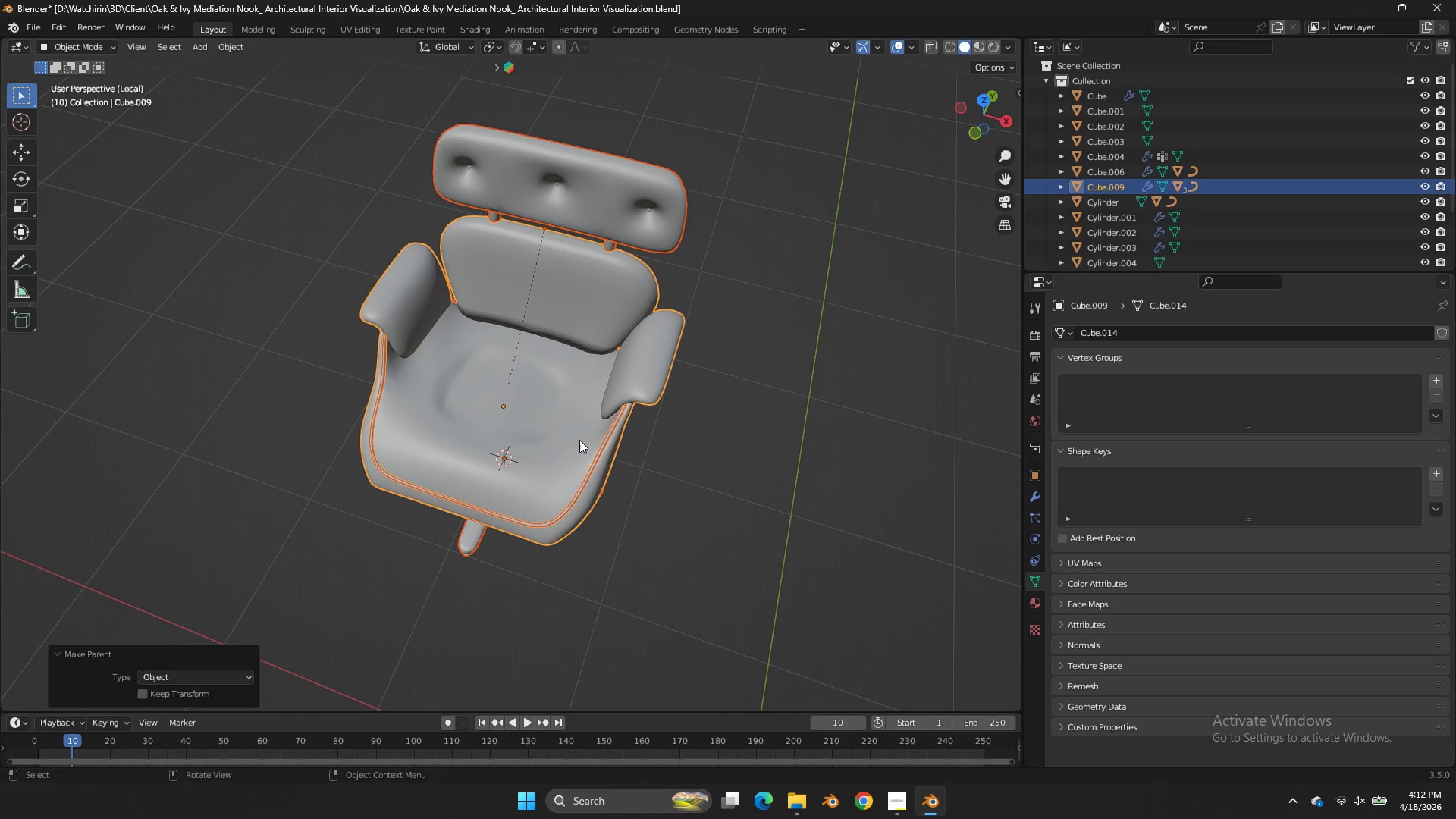 
double_click([579, 440])
 